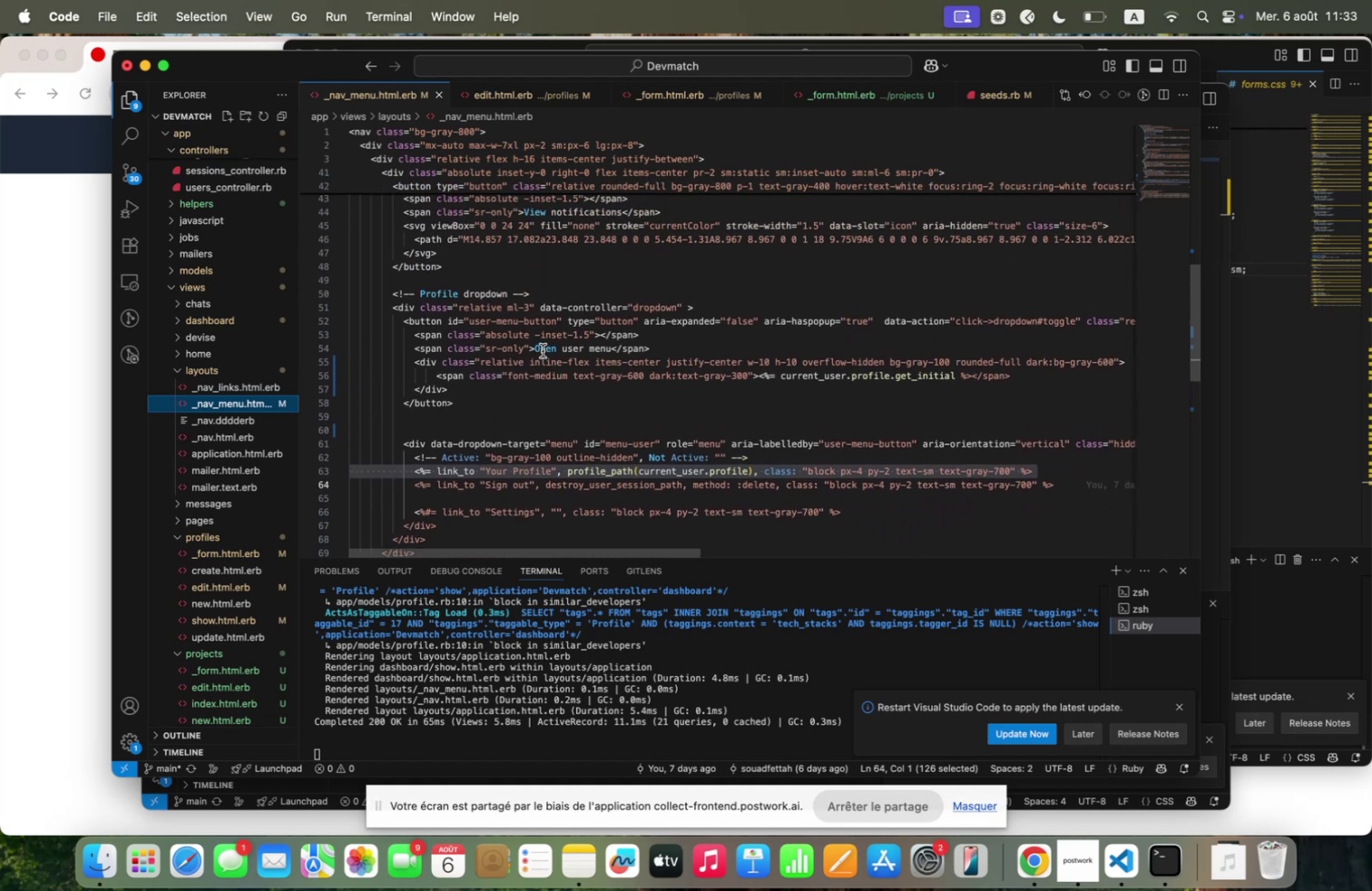 
wait(8.82)
 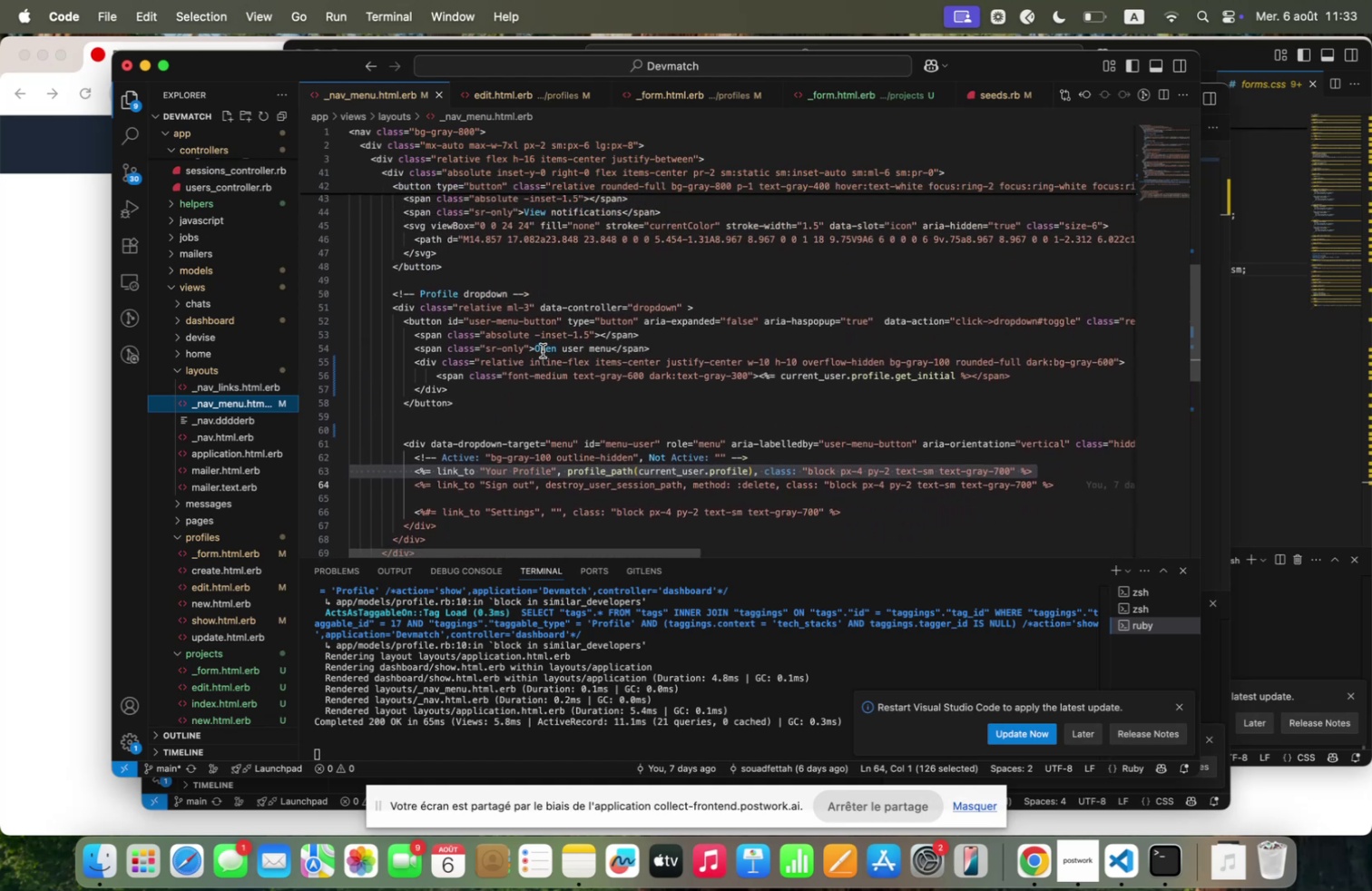 
left_click([365, 55])
 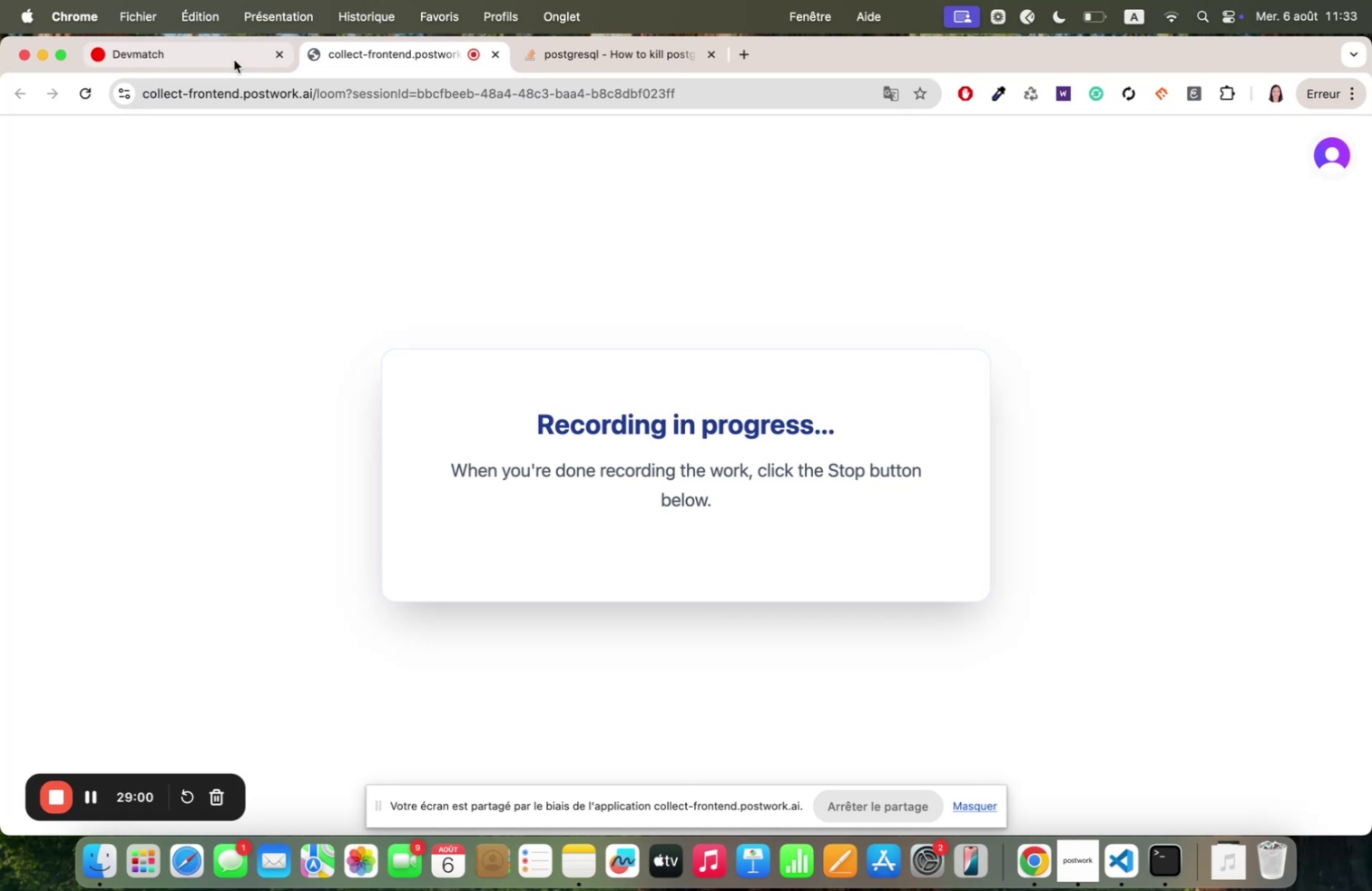 
left_click([220, 49])
 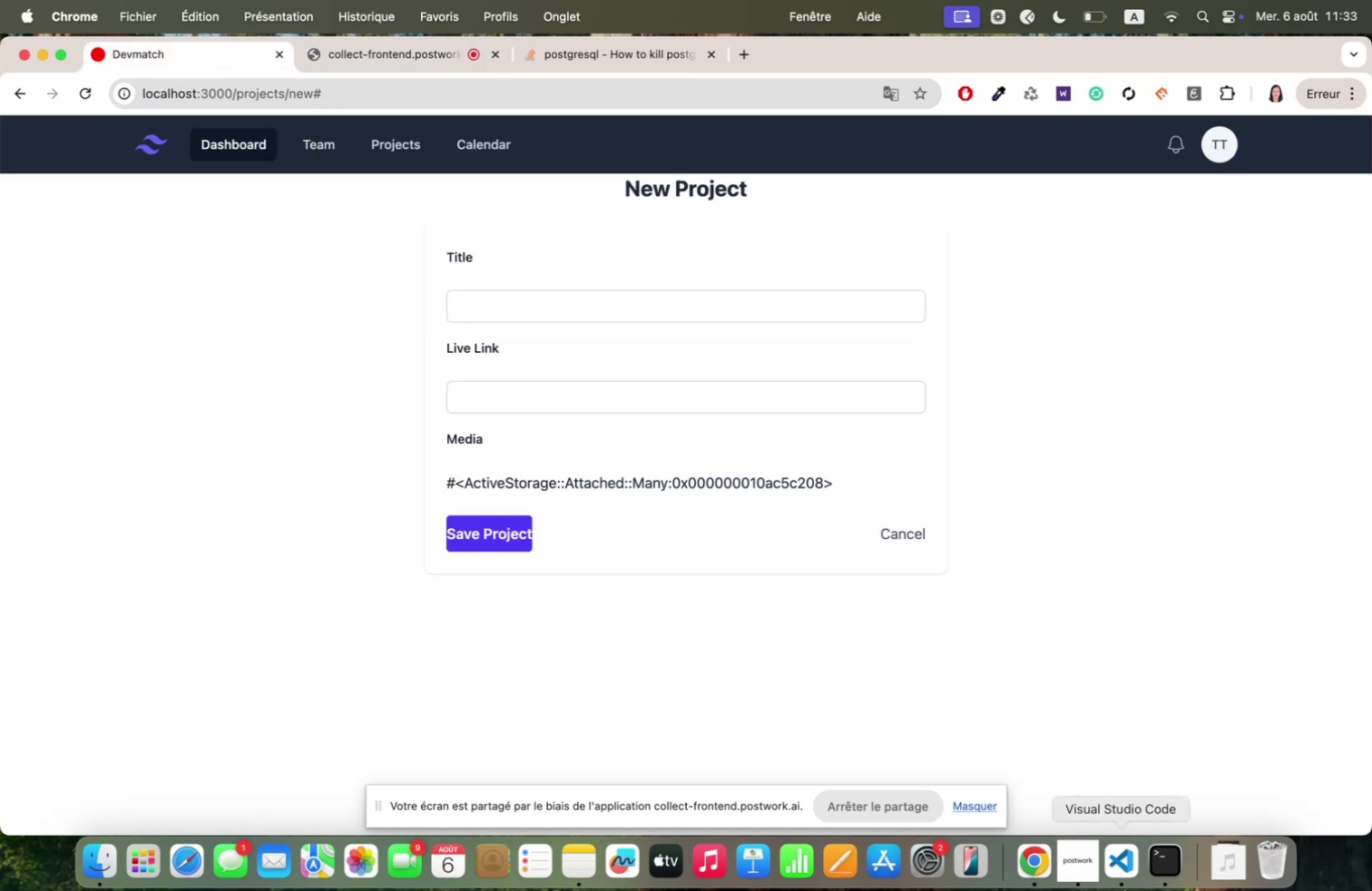 
left_click([1112, 867])
 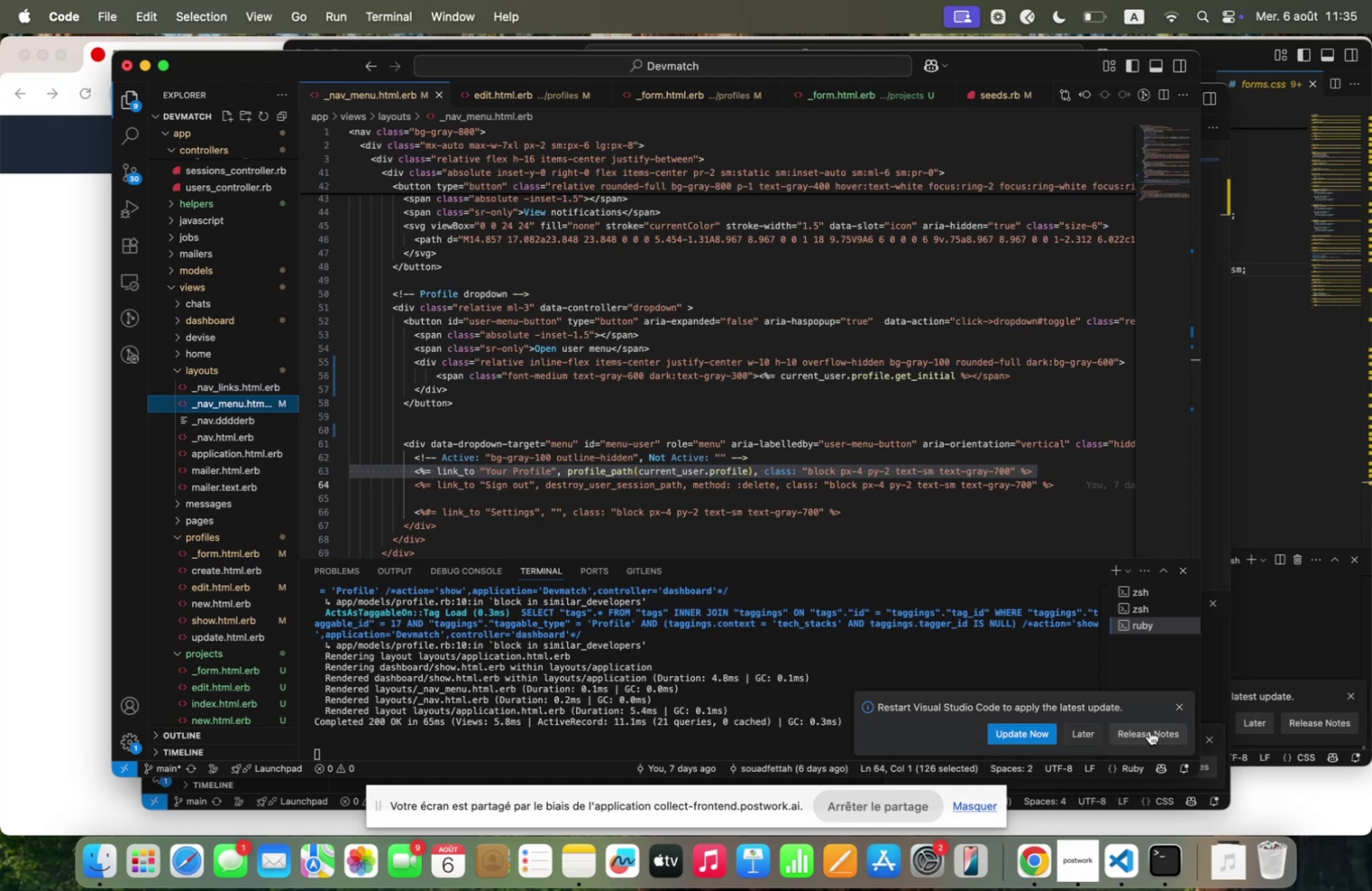 
wait(155.64)
 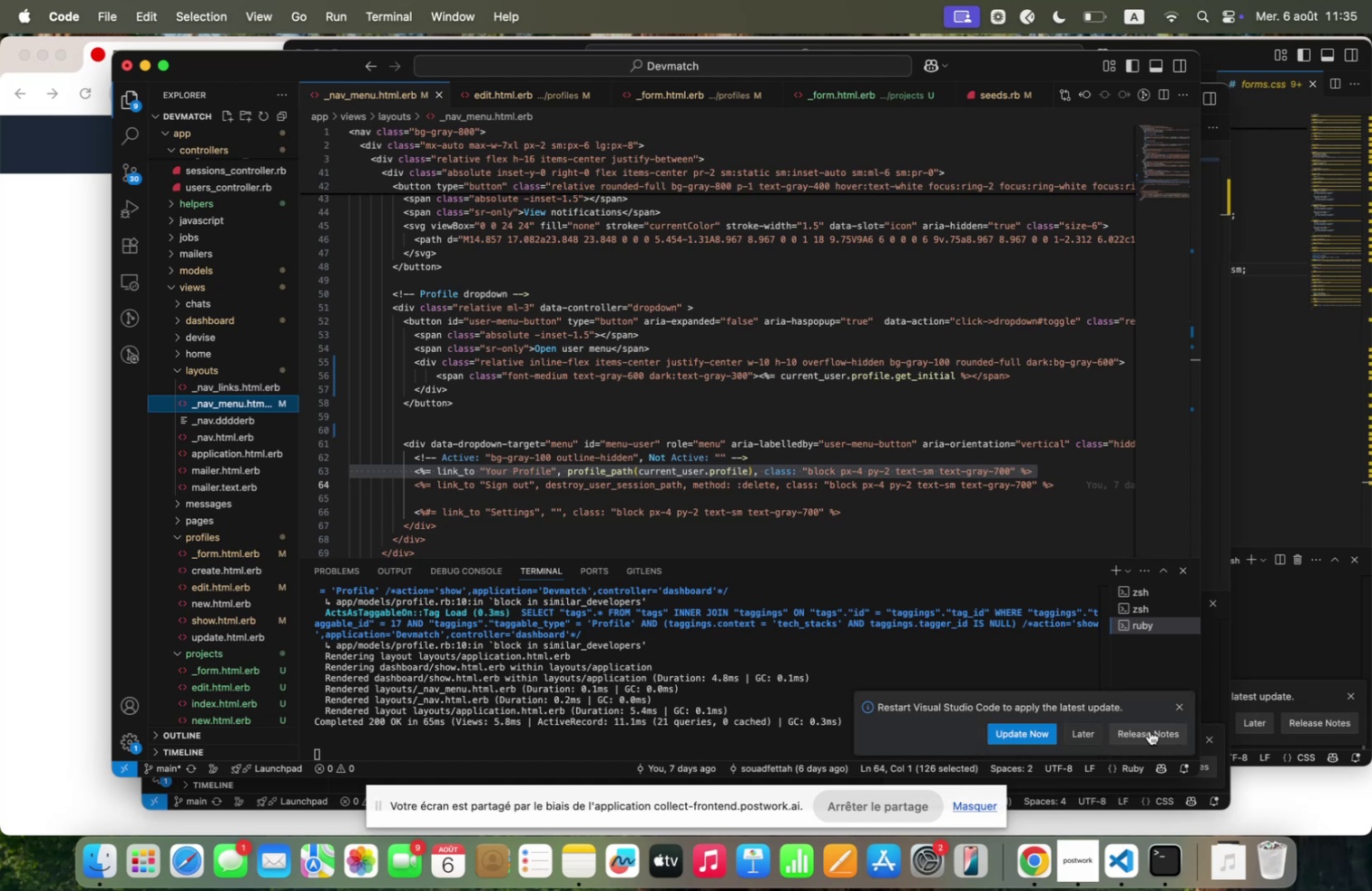 
left_click([643, 441])
 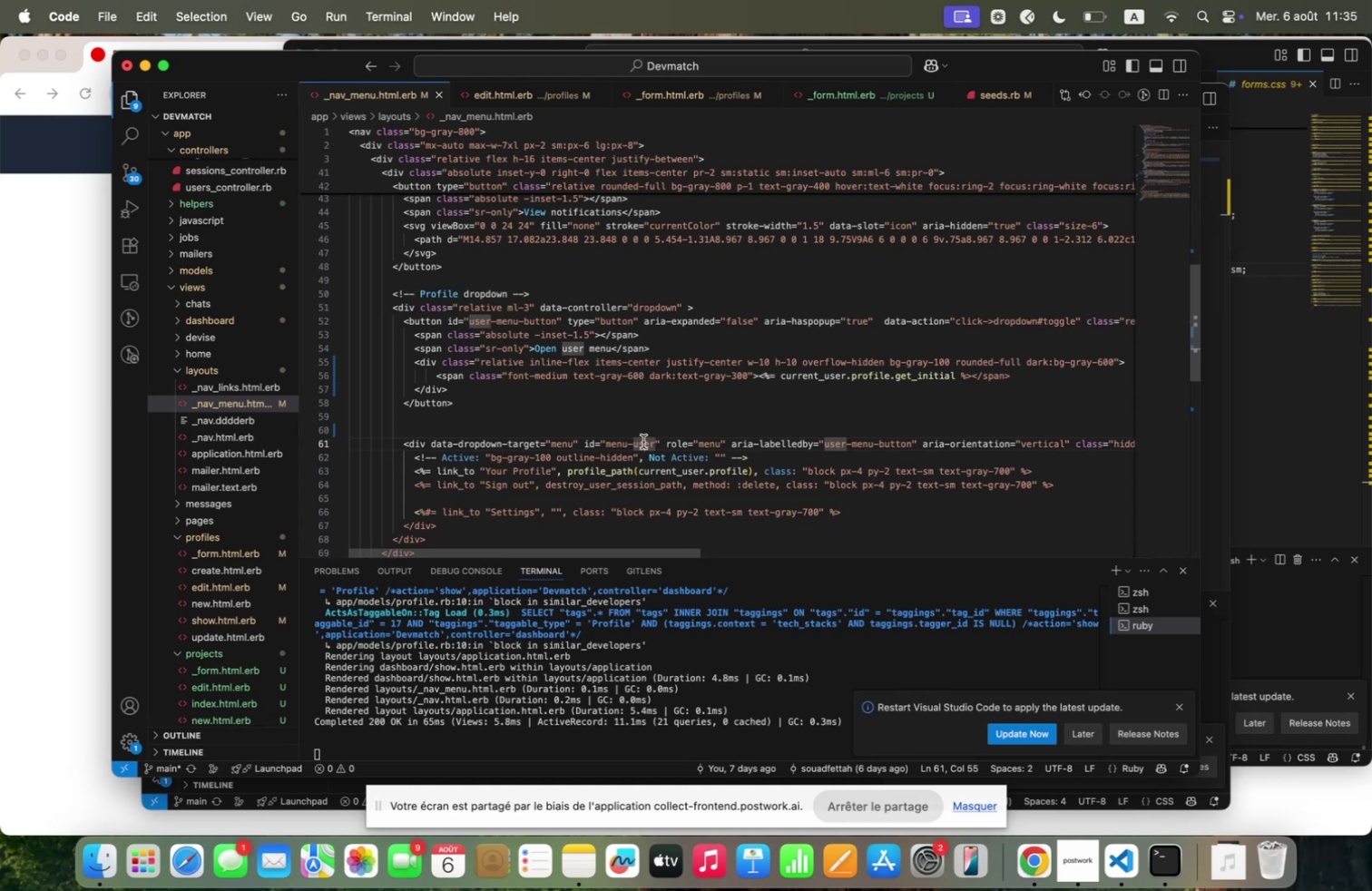 
wait(7.04)
 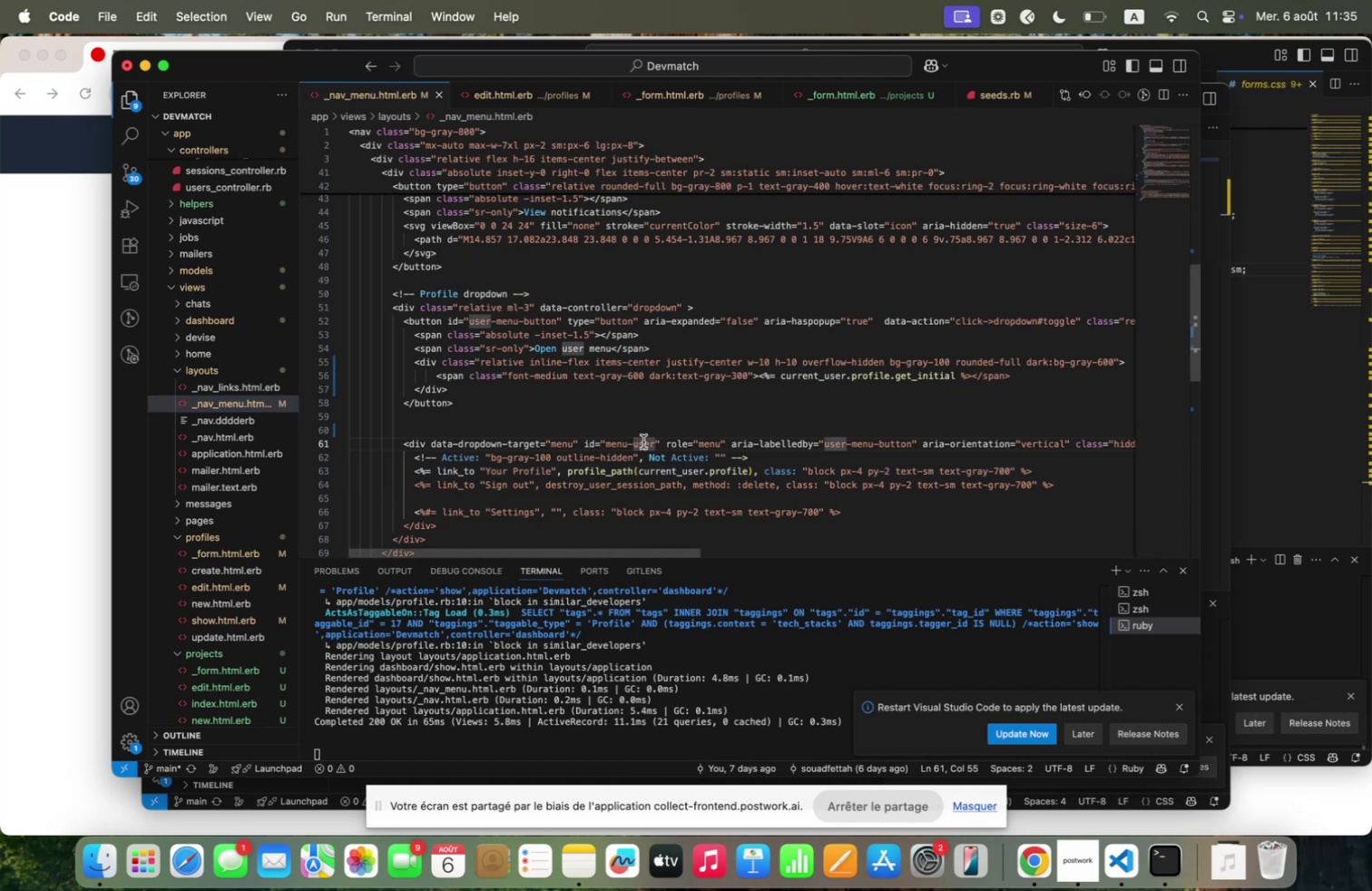 
scroll: coordinate [643, 442], scroll_direction: up, amount: 22.0
 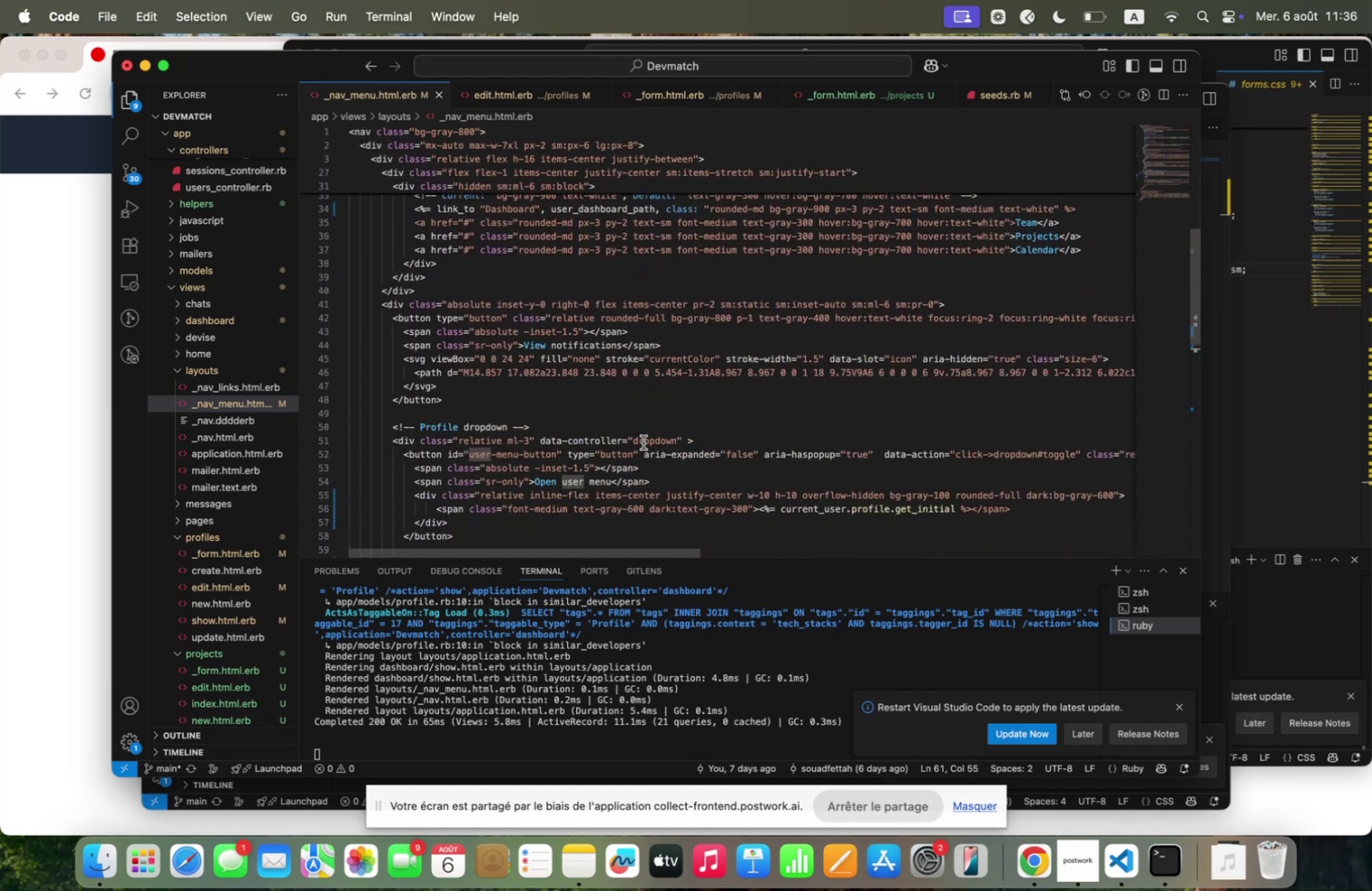 
scroll: coordinate [643, 442], scroll_direction: down, amount: 41.0
 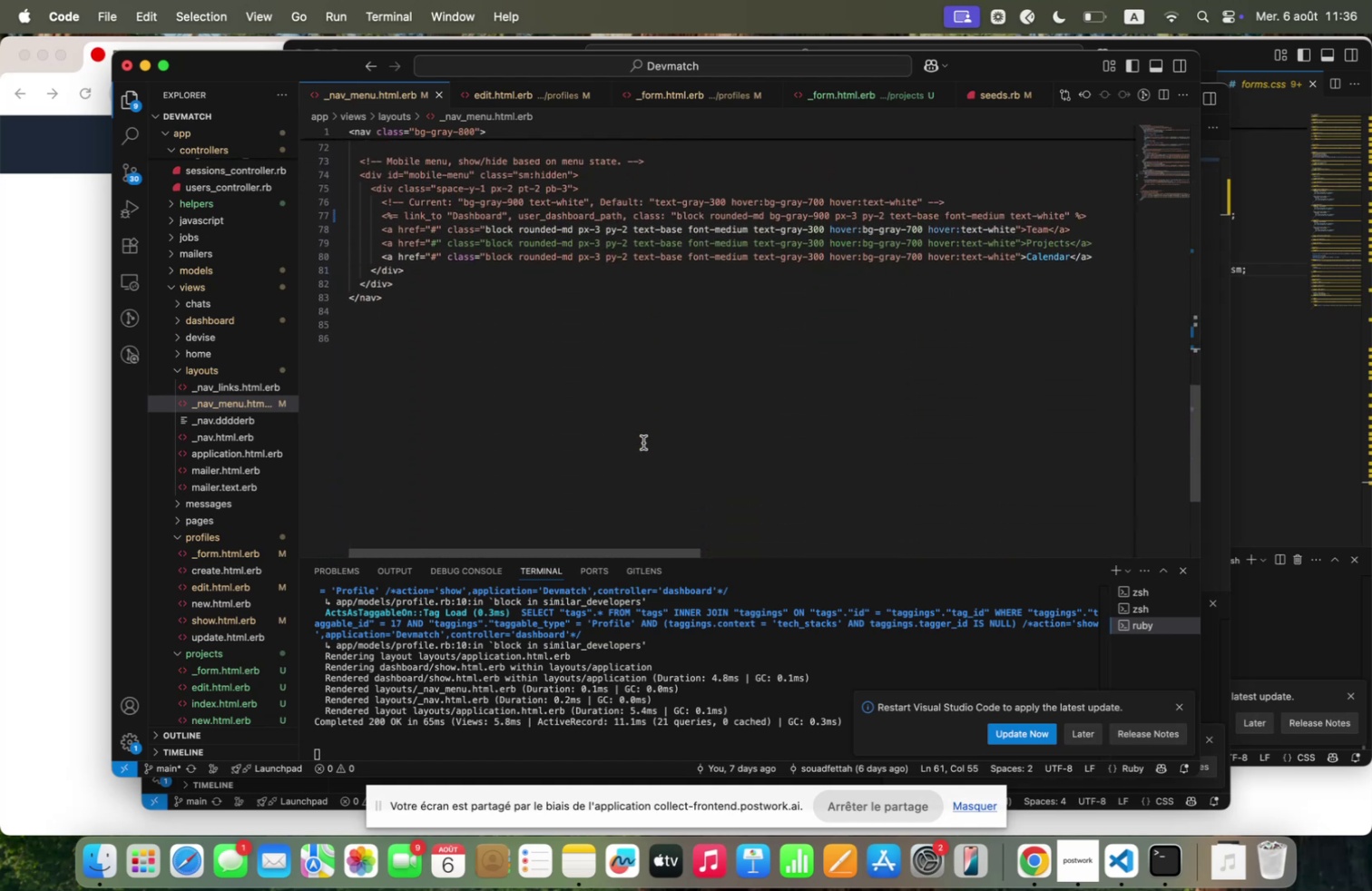 
wait(8.11)
 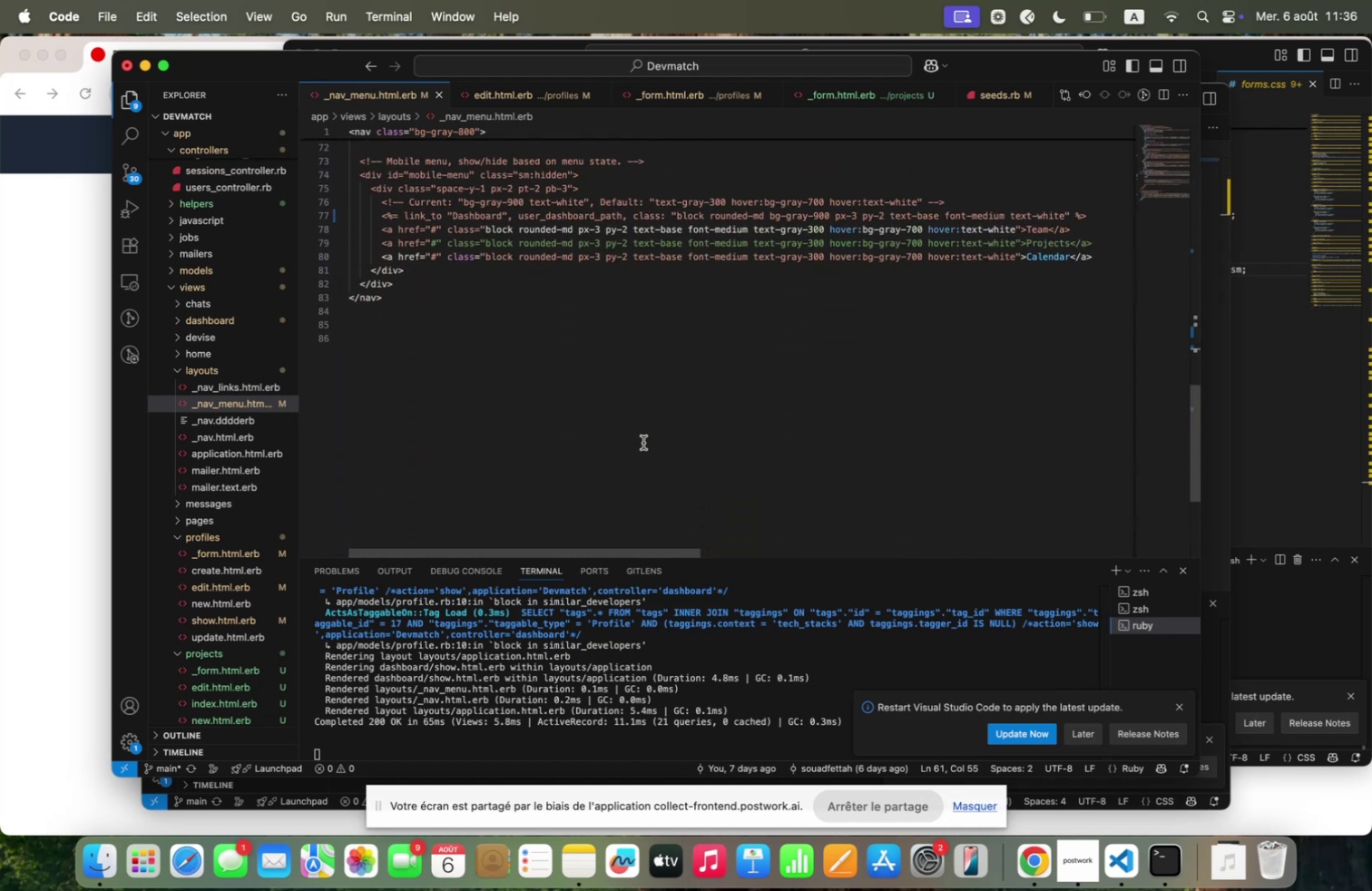 
double_click([587, 213])
 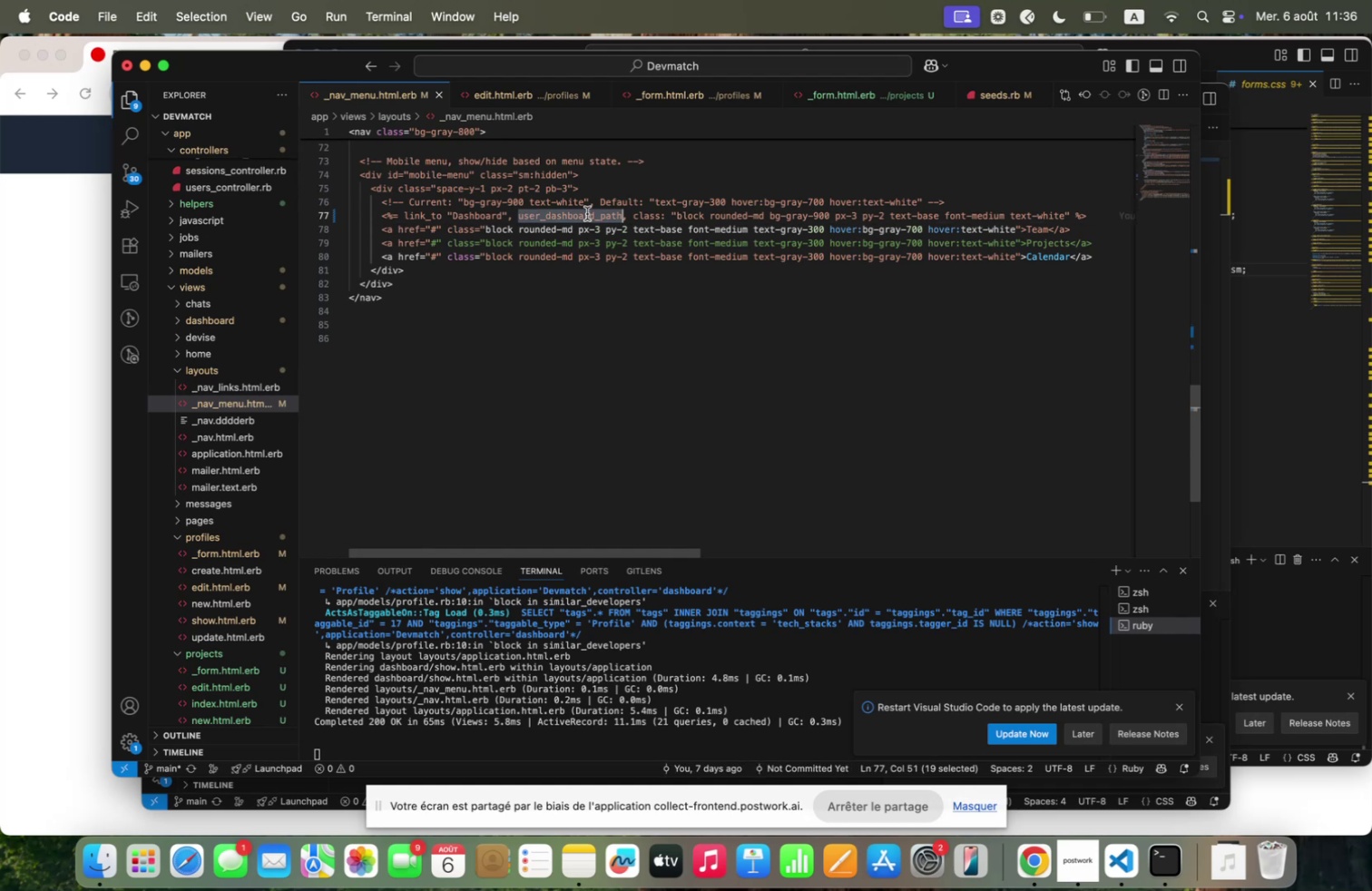 
triple_click([587, 213])
 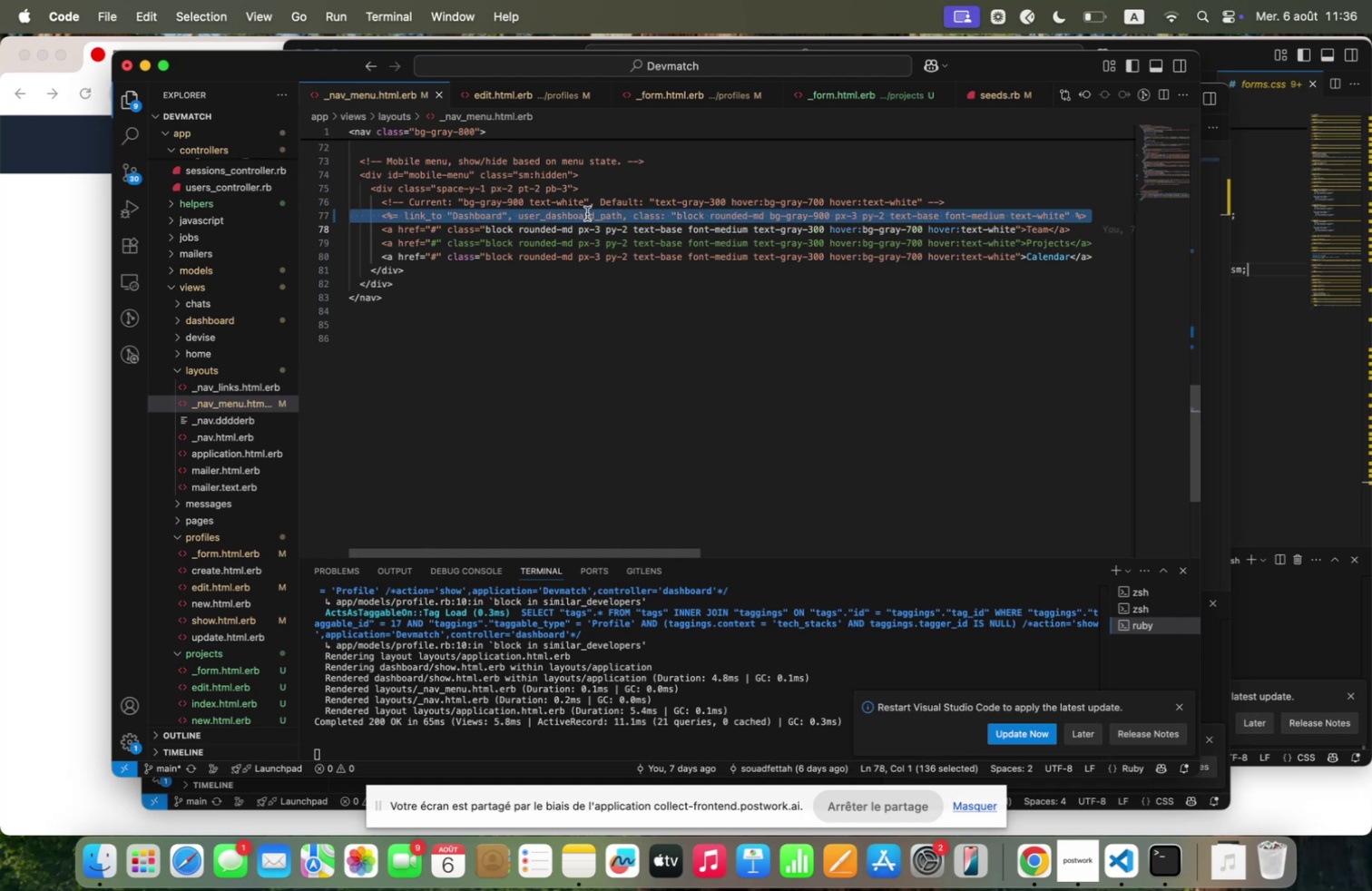 
key(Meta+C)
 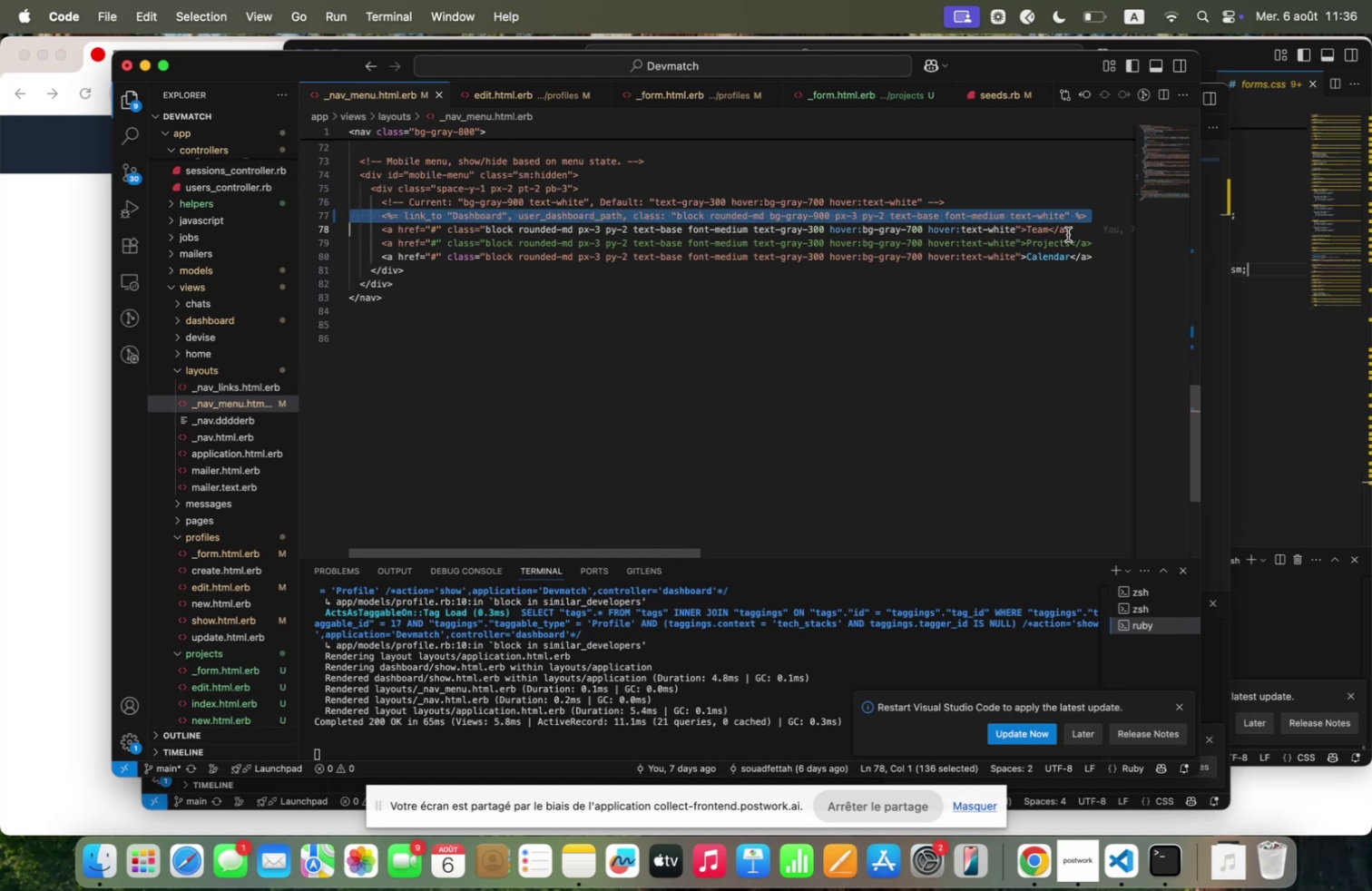 
left_click([1080, 231])
 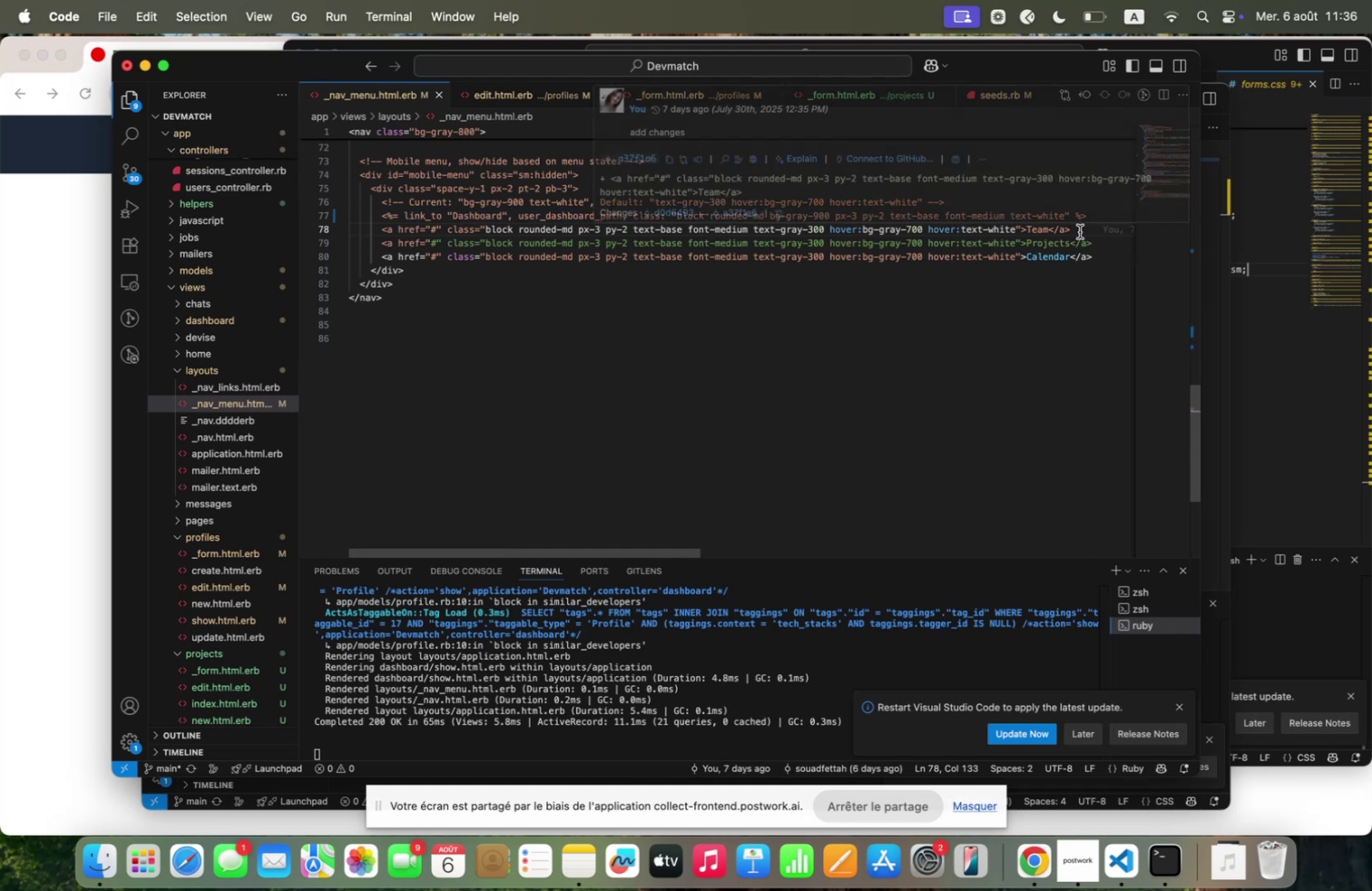 
key(Enter)
 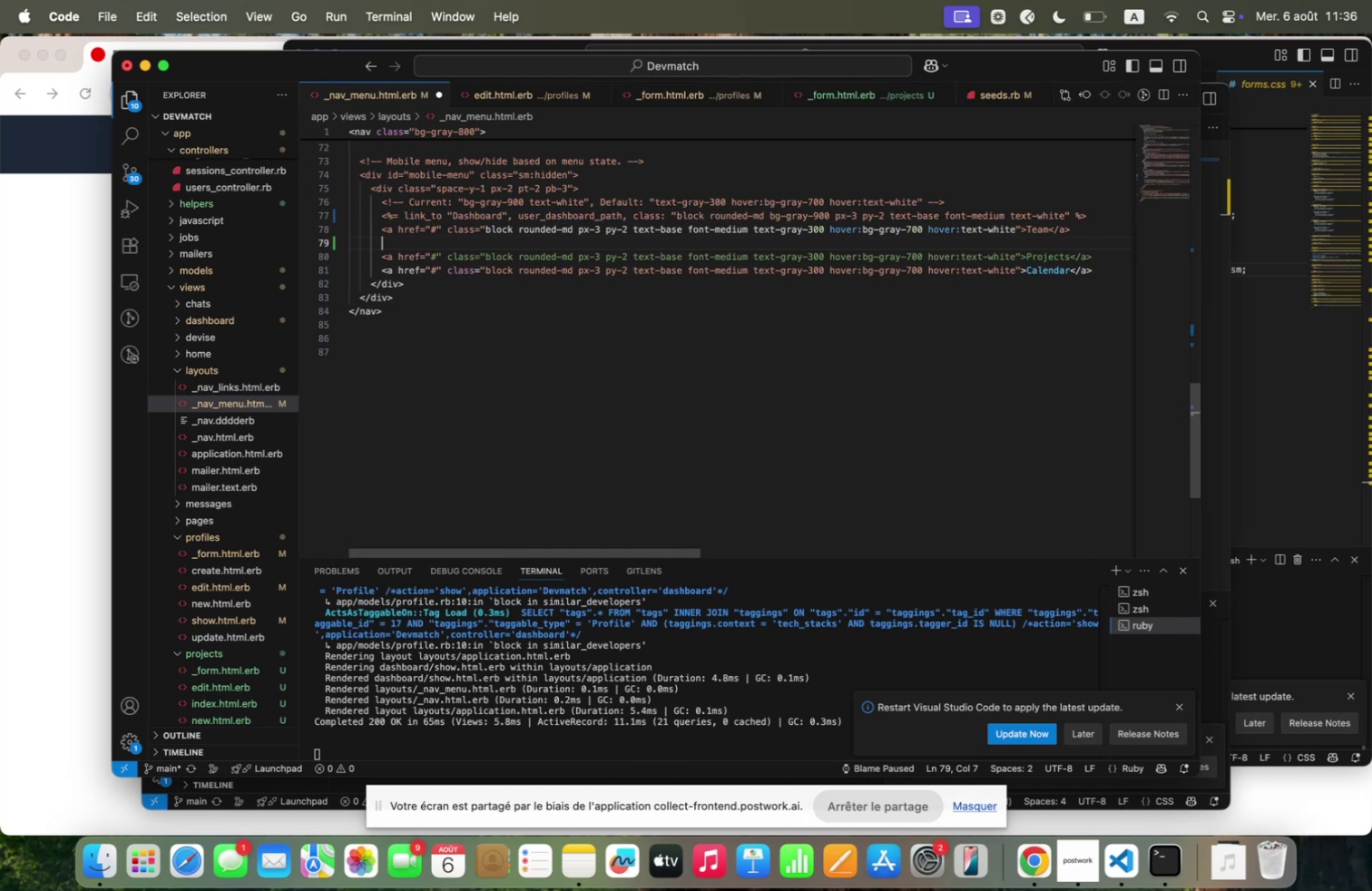 
key(Meta+V)
 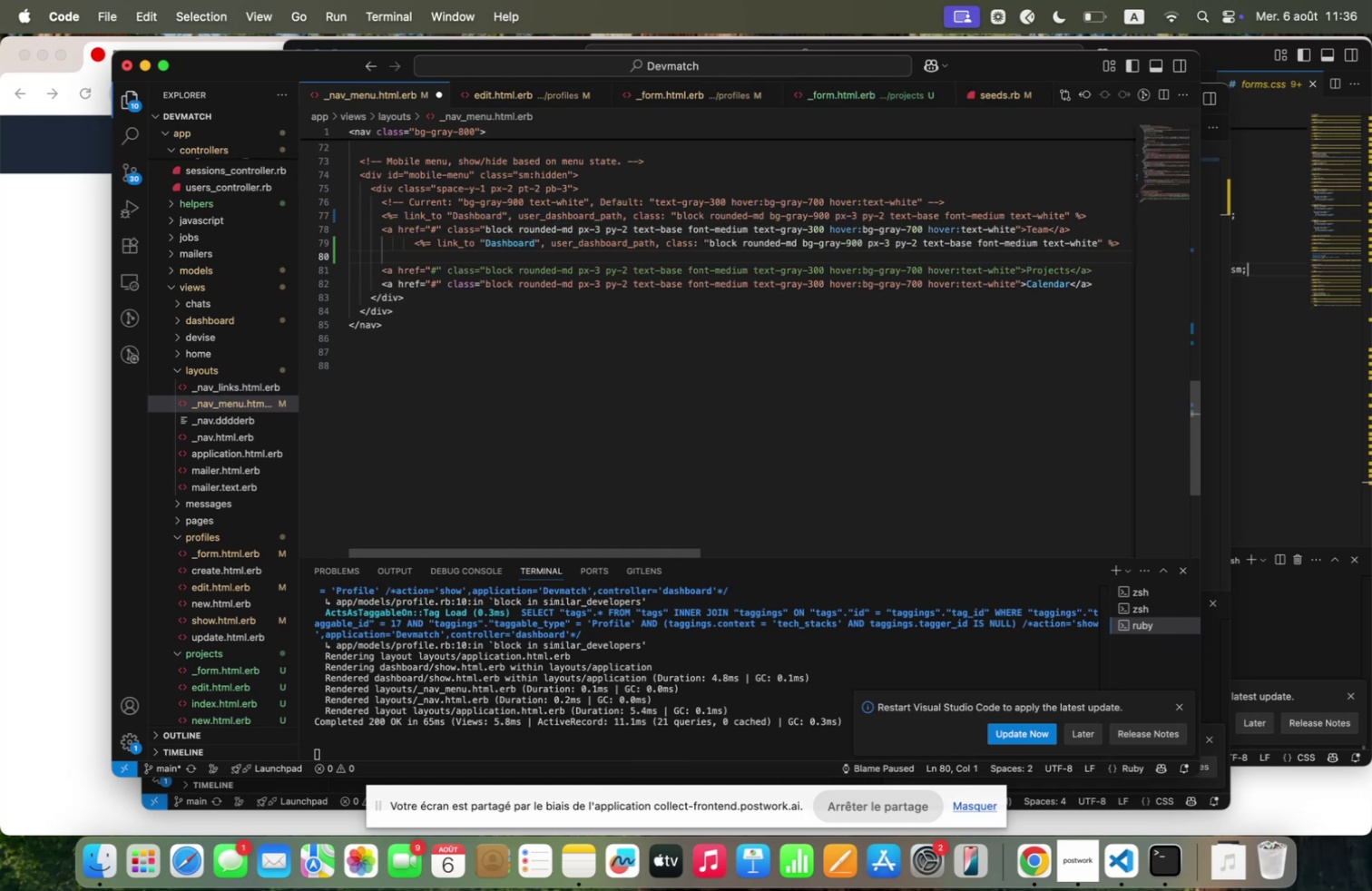 
key(Backspace)
 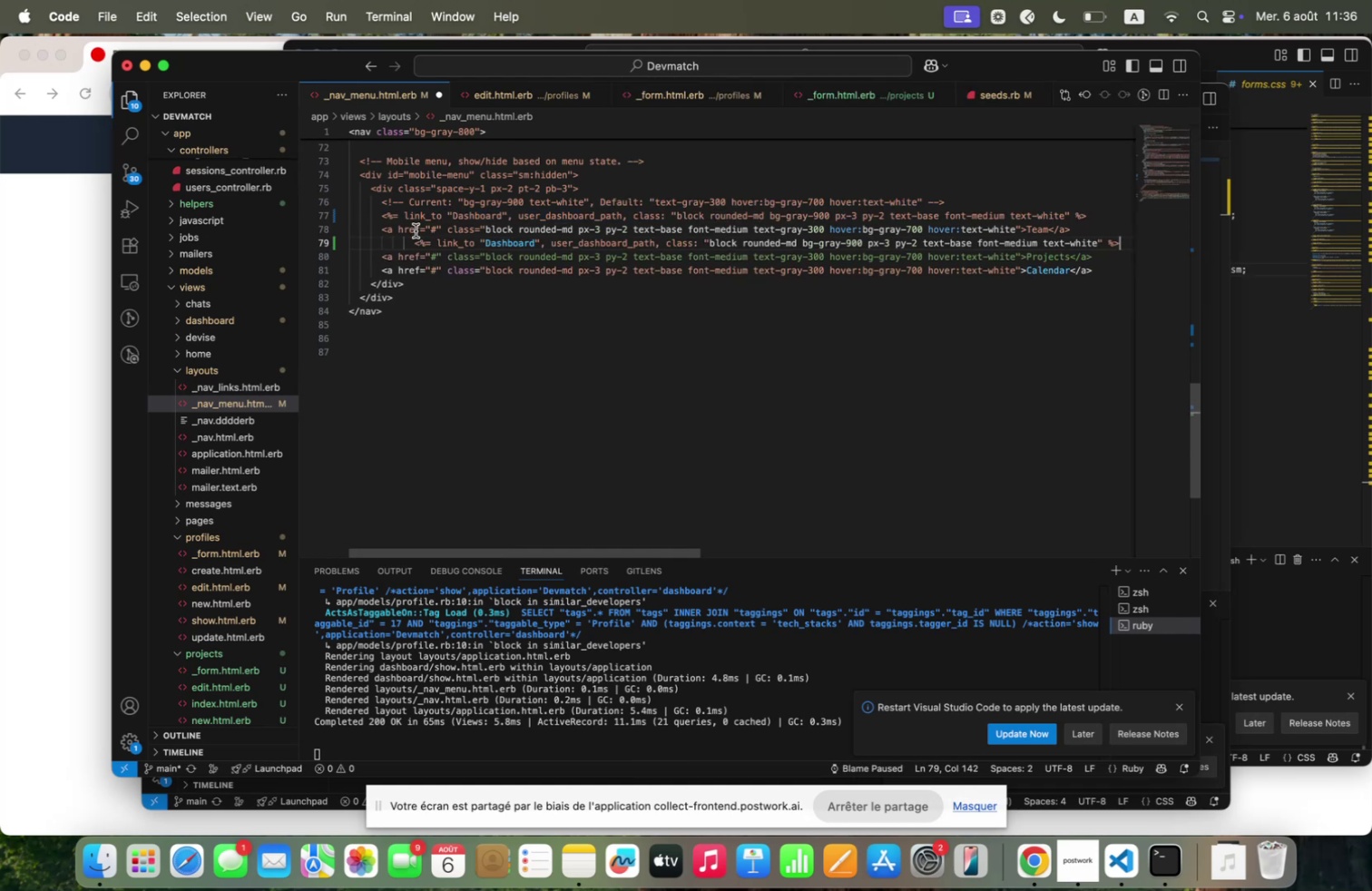 
left_click_drag(start_coordinate=[416, 239], to_coordinate=[383, 240])
 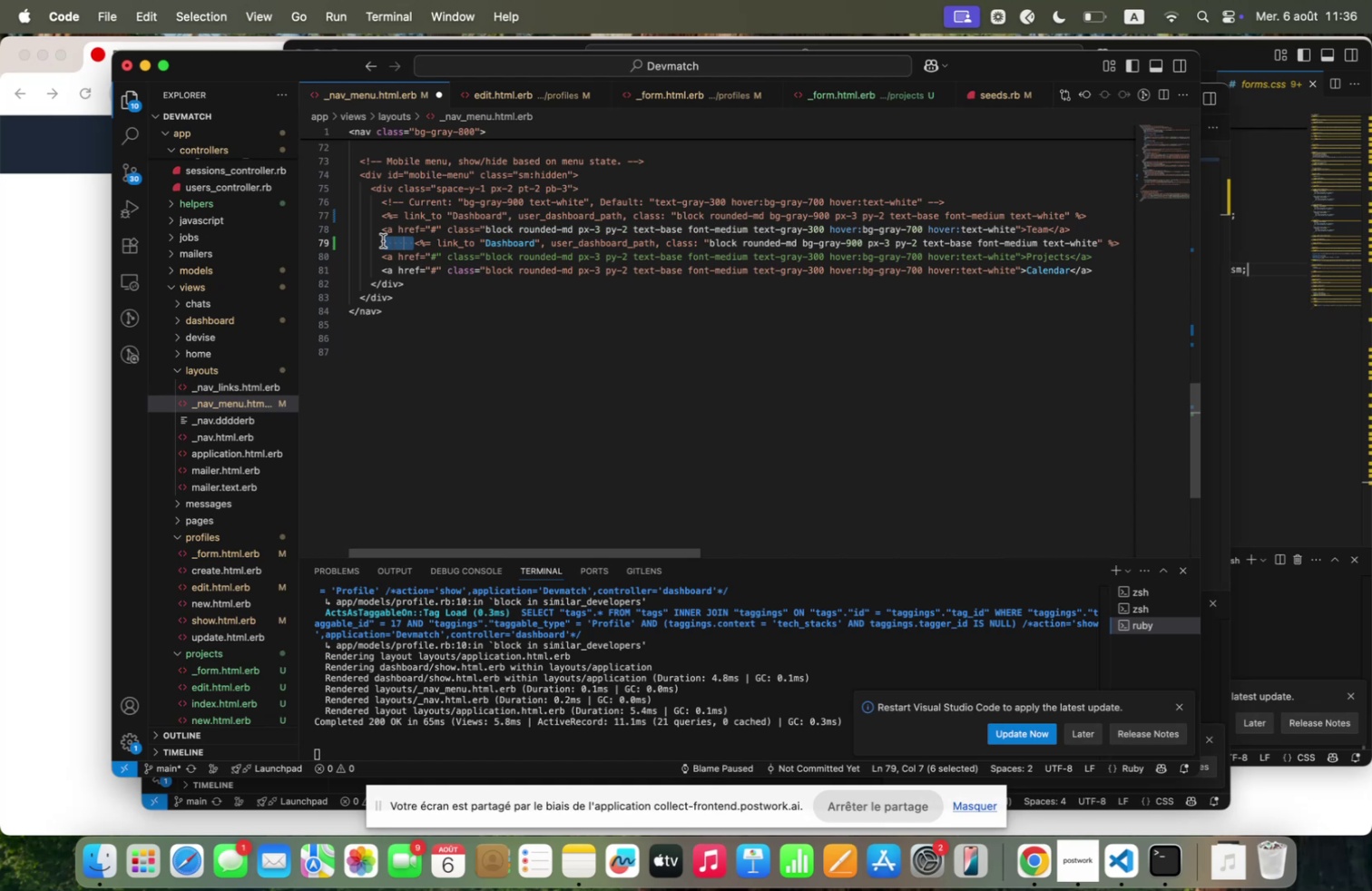 
key(Backspace)
 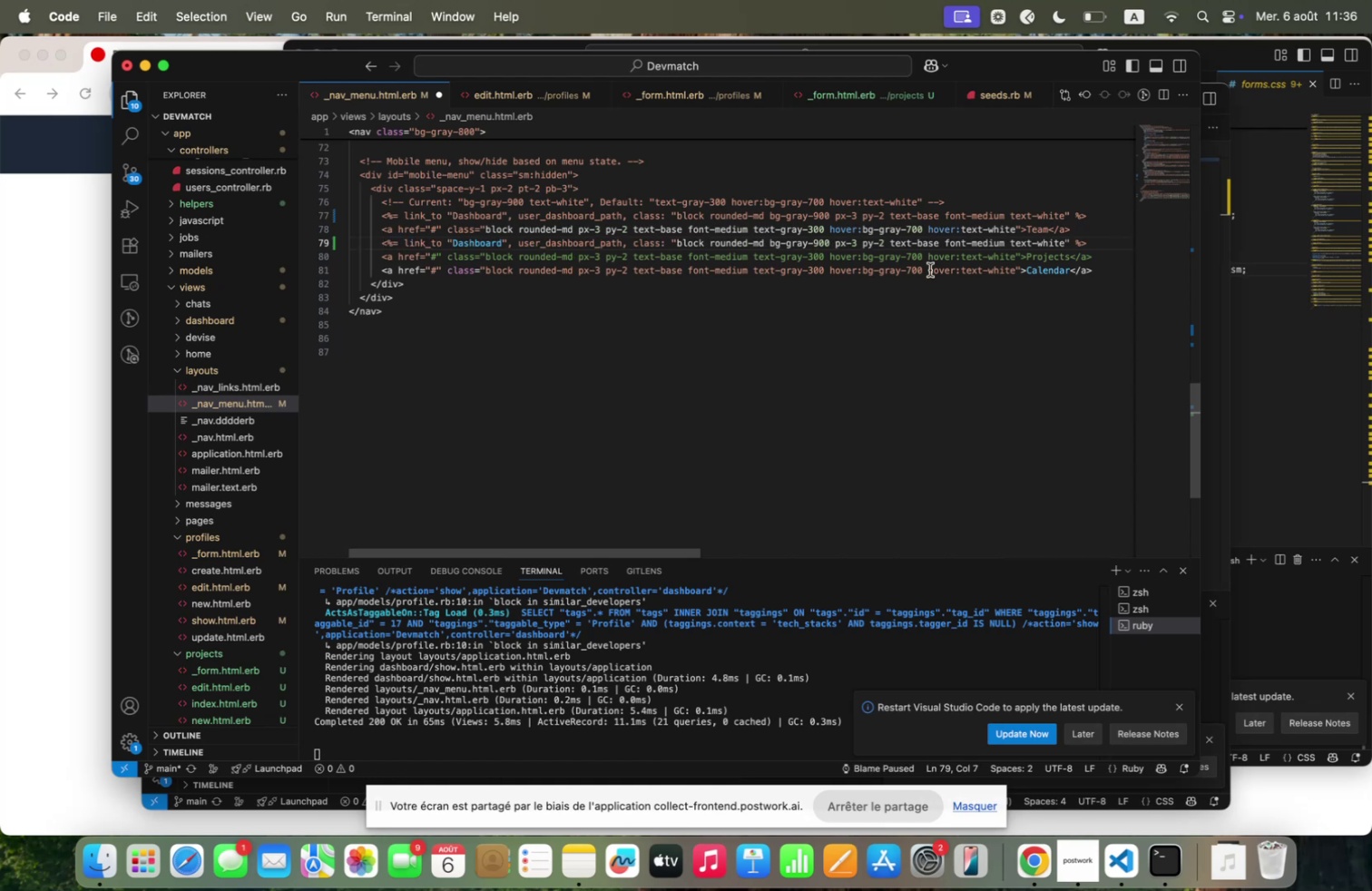 
double_click([1047, 253])
 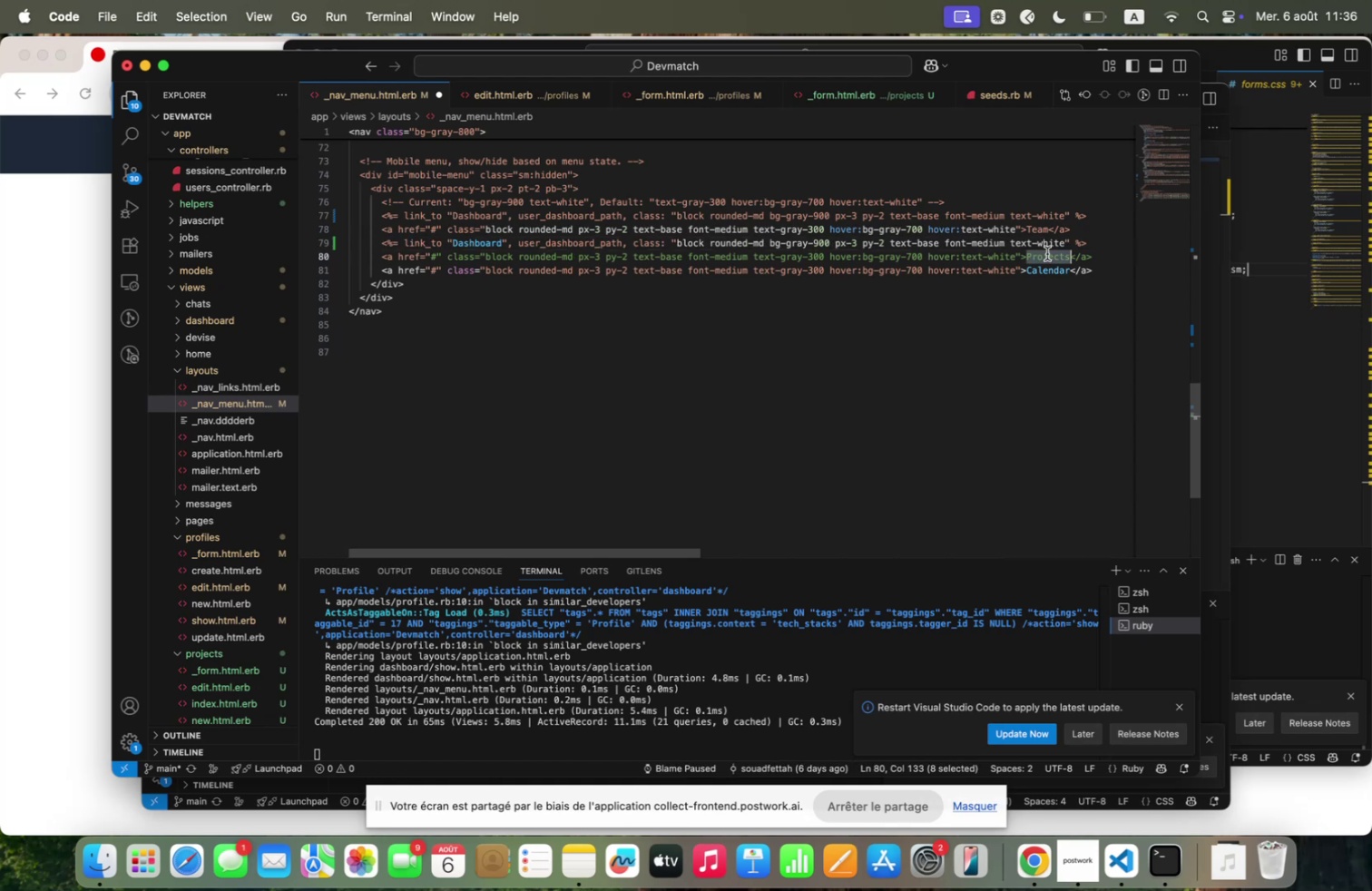 
key(Meta+C)
 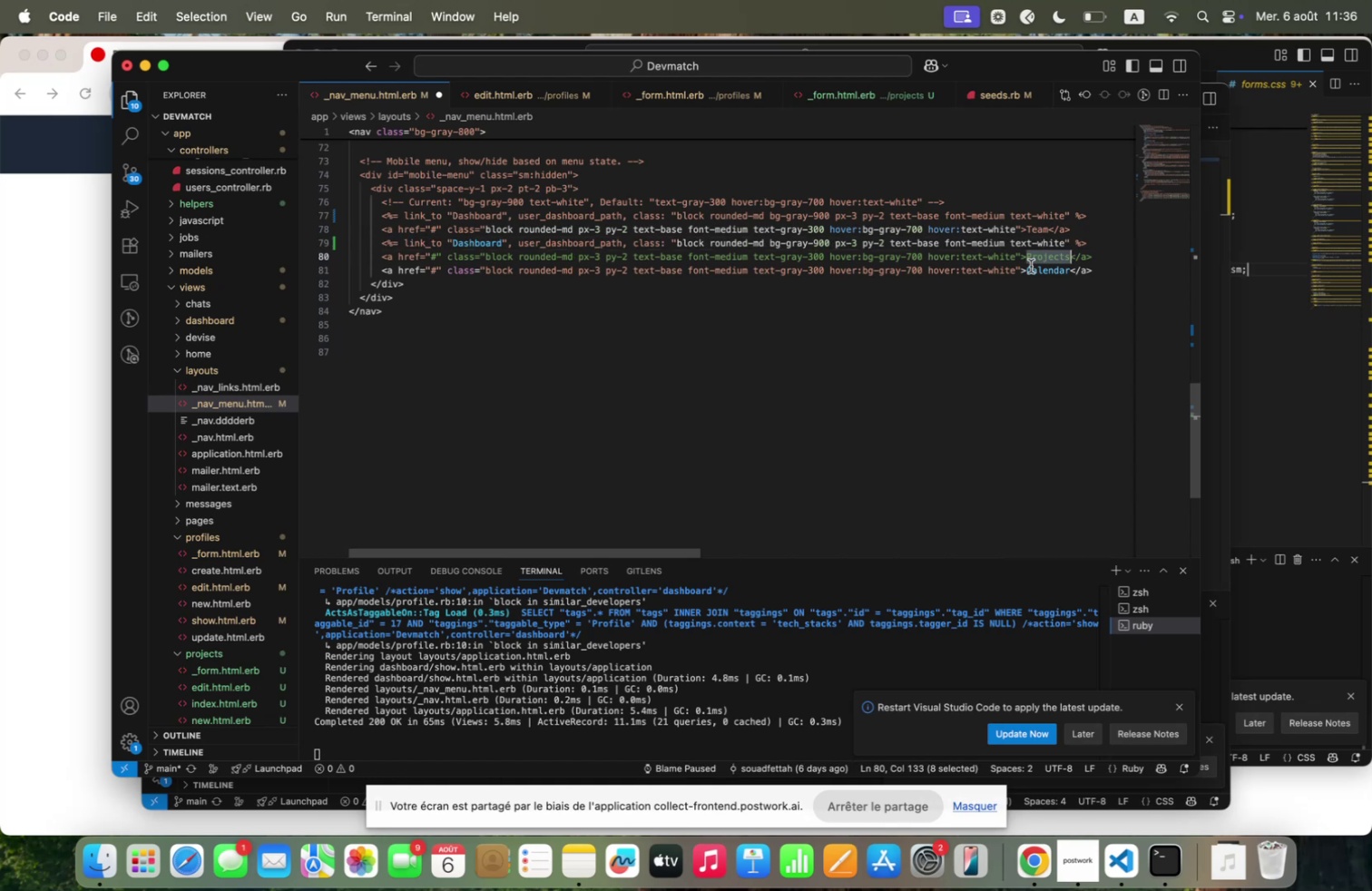 
key(Meta+C)
 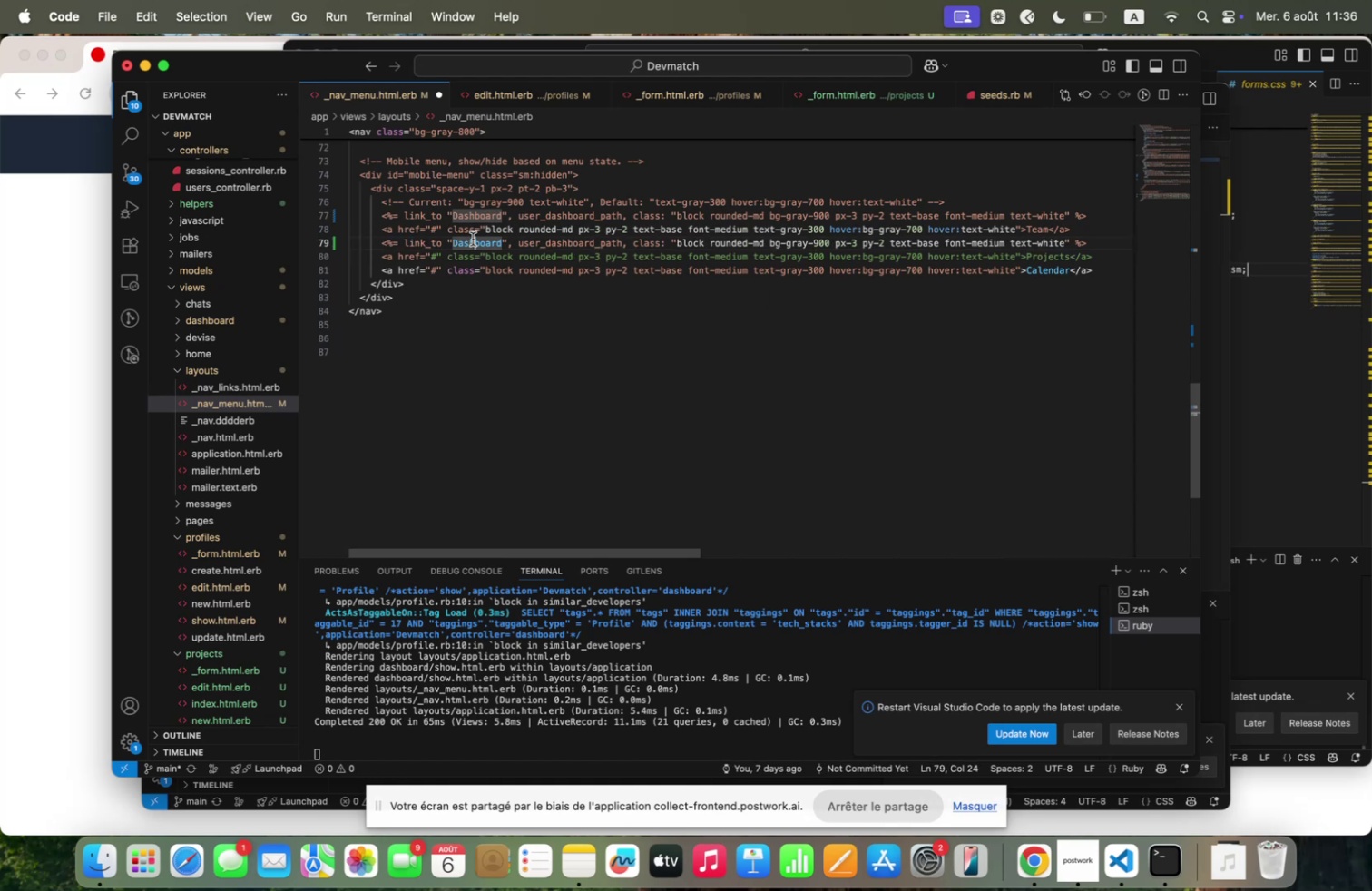 
double_click([473, 239])
 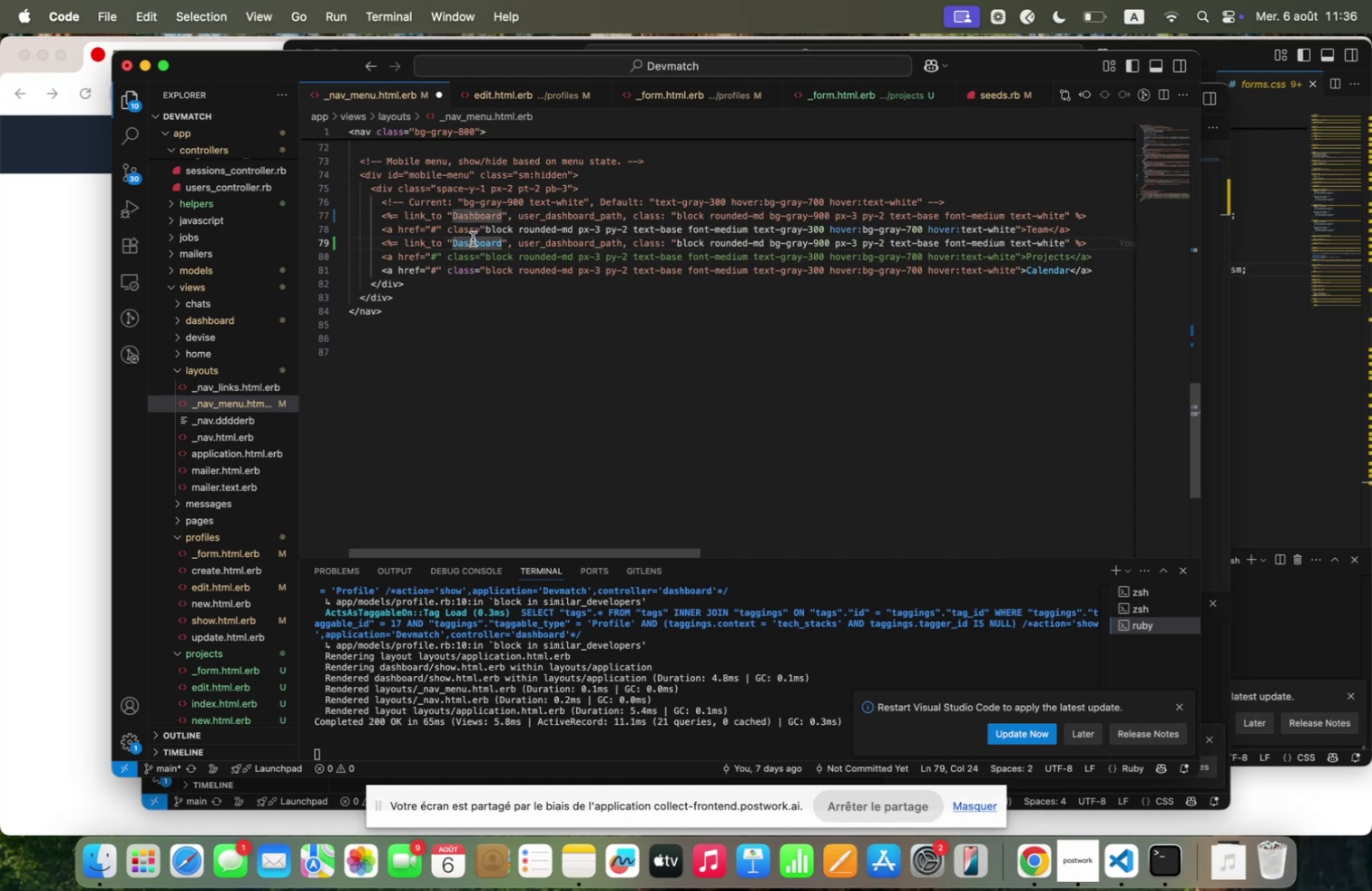 
triple_click([473, 239])
 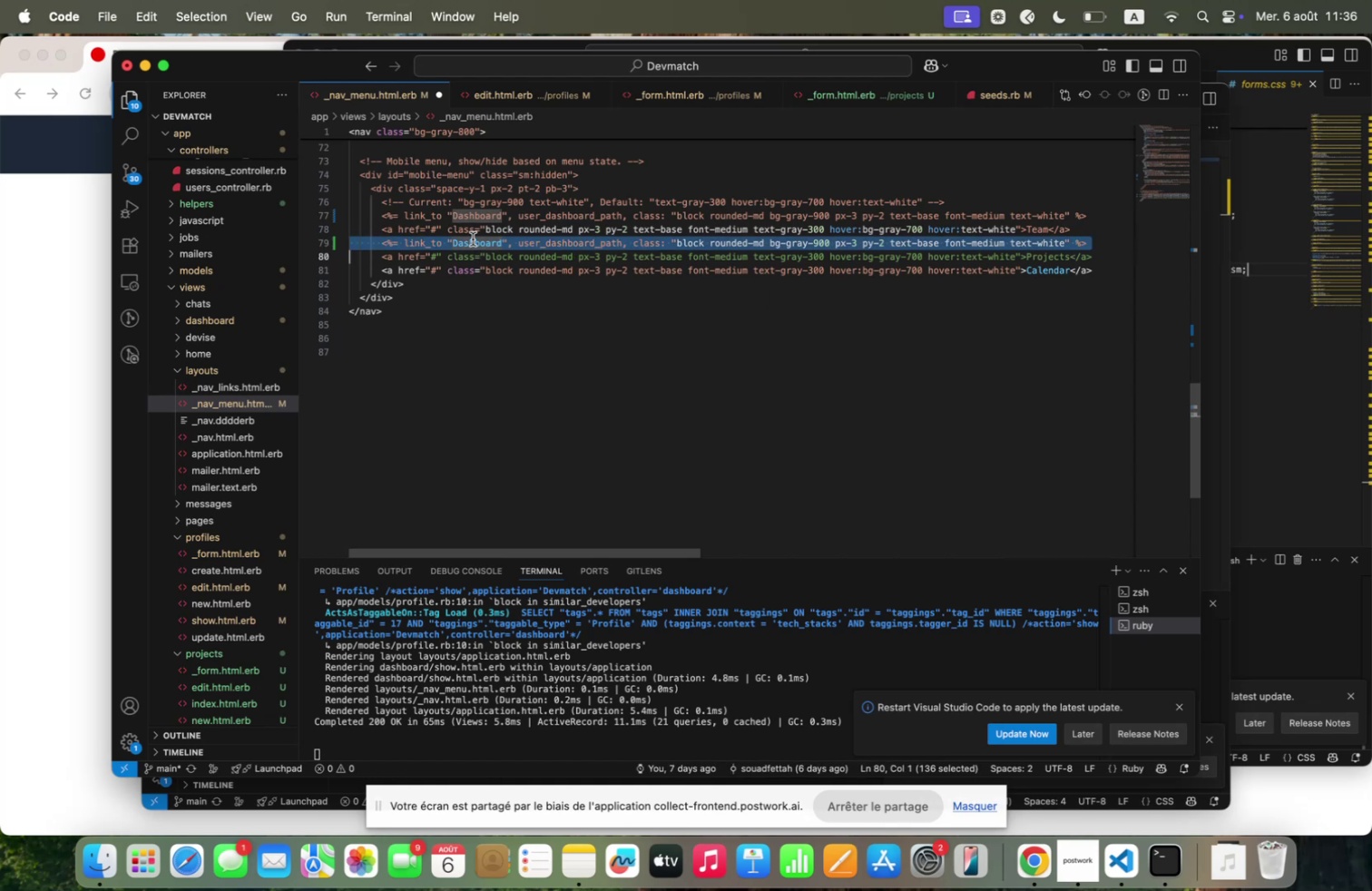 
triple_click([473, 239])
 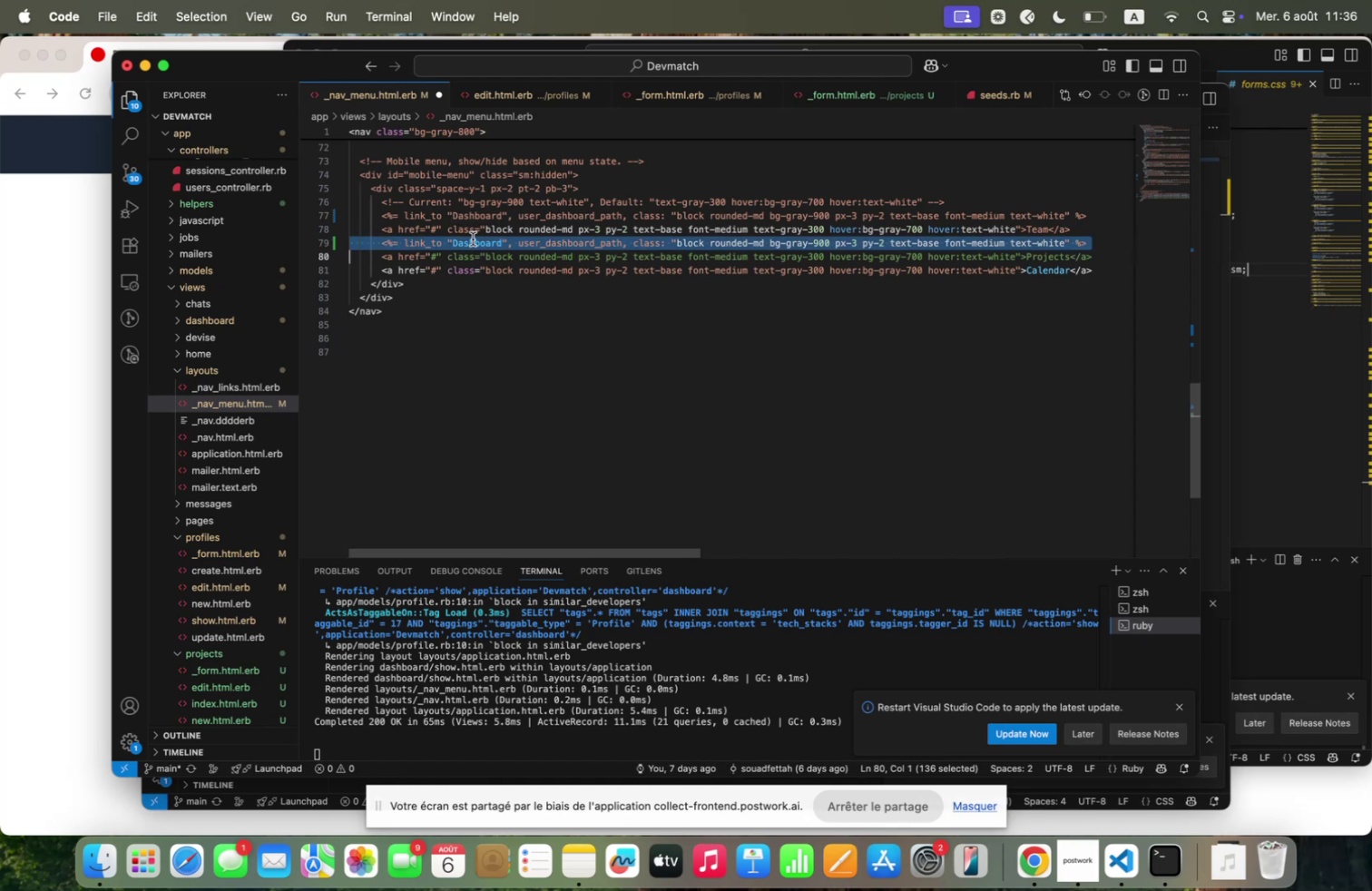 
key(Meta+CommandLeft)
 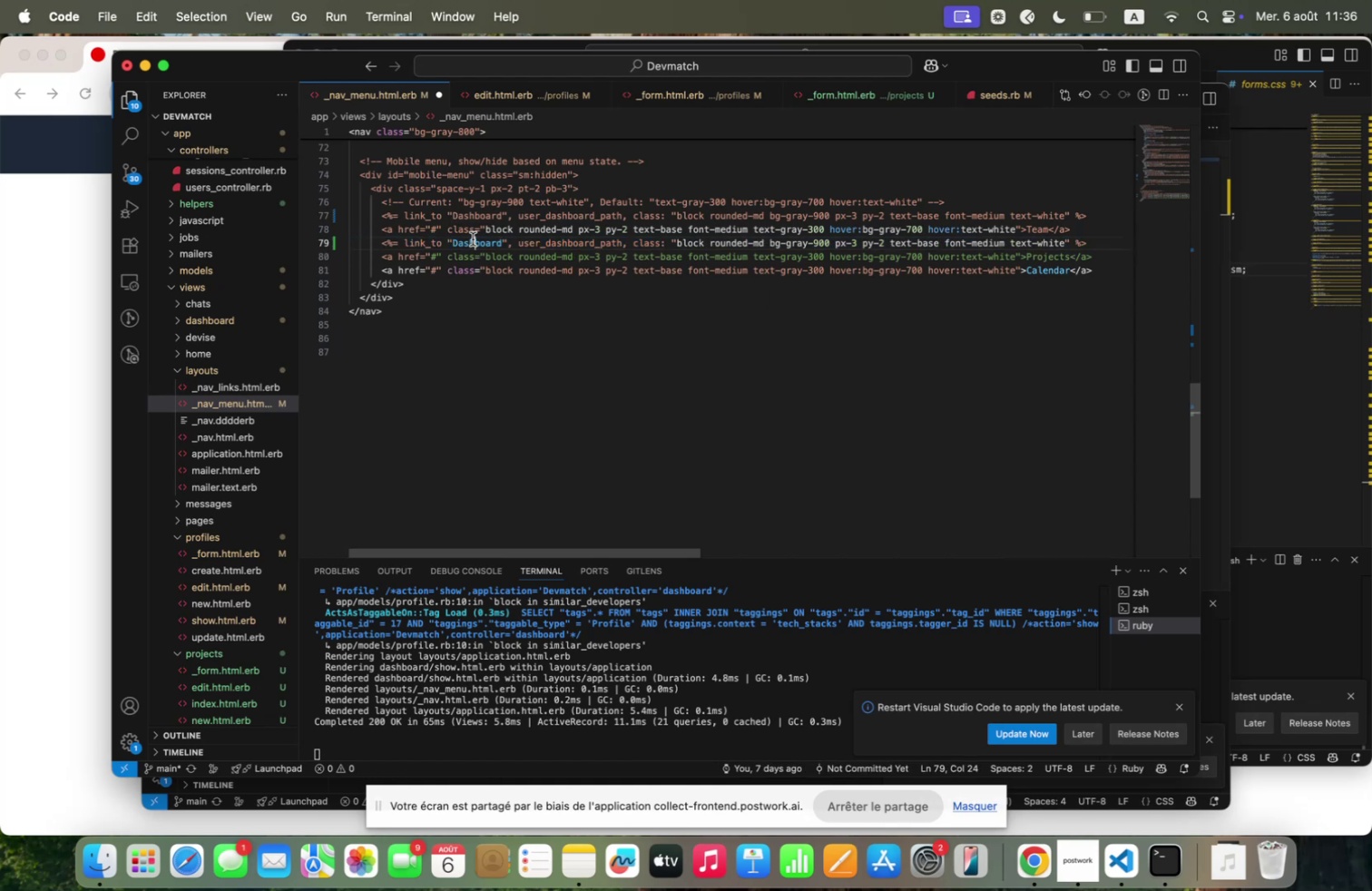 
double_click([473, 239])
 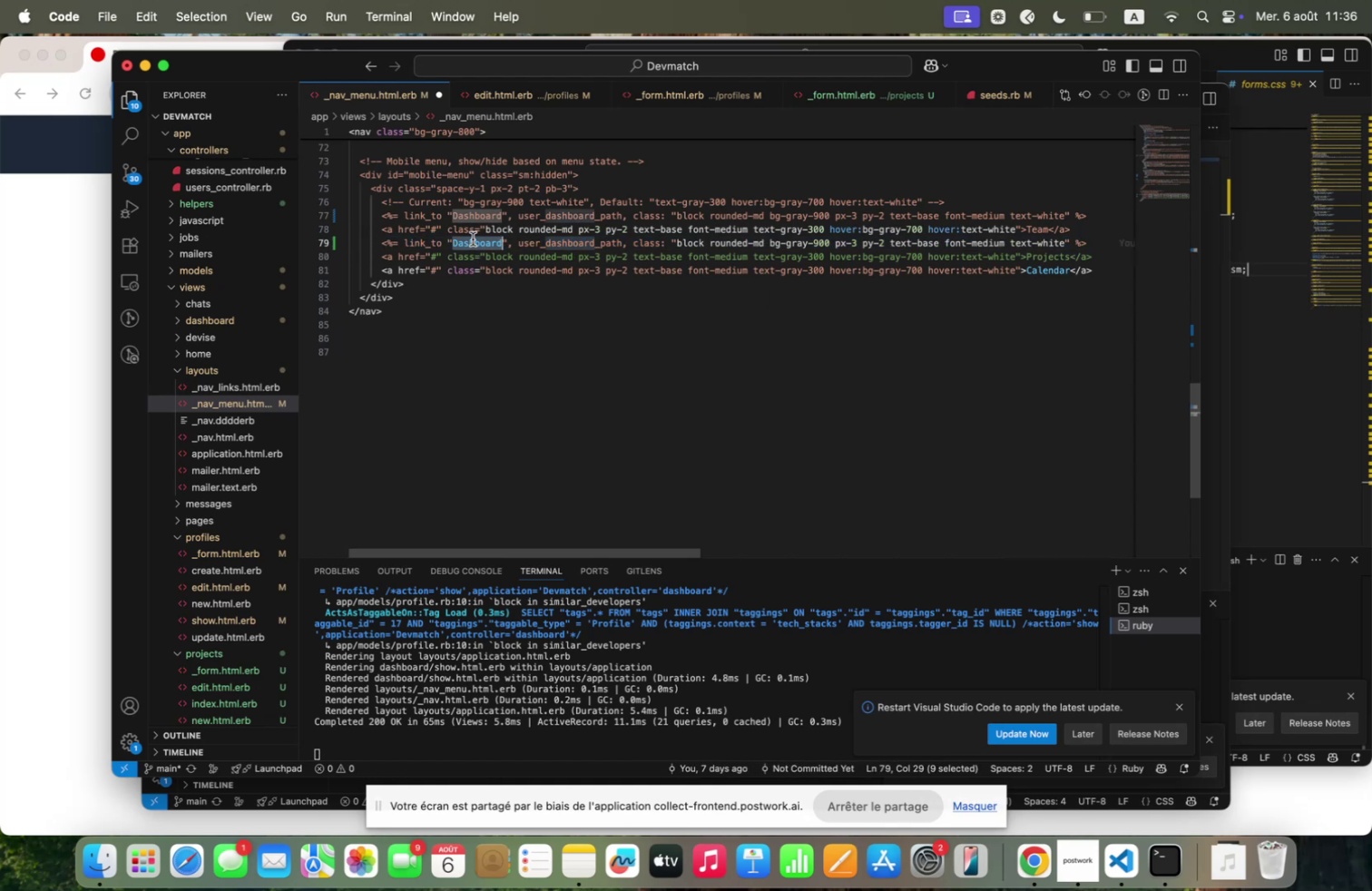 
key(Meta+V)
 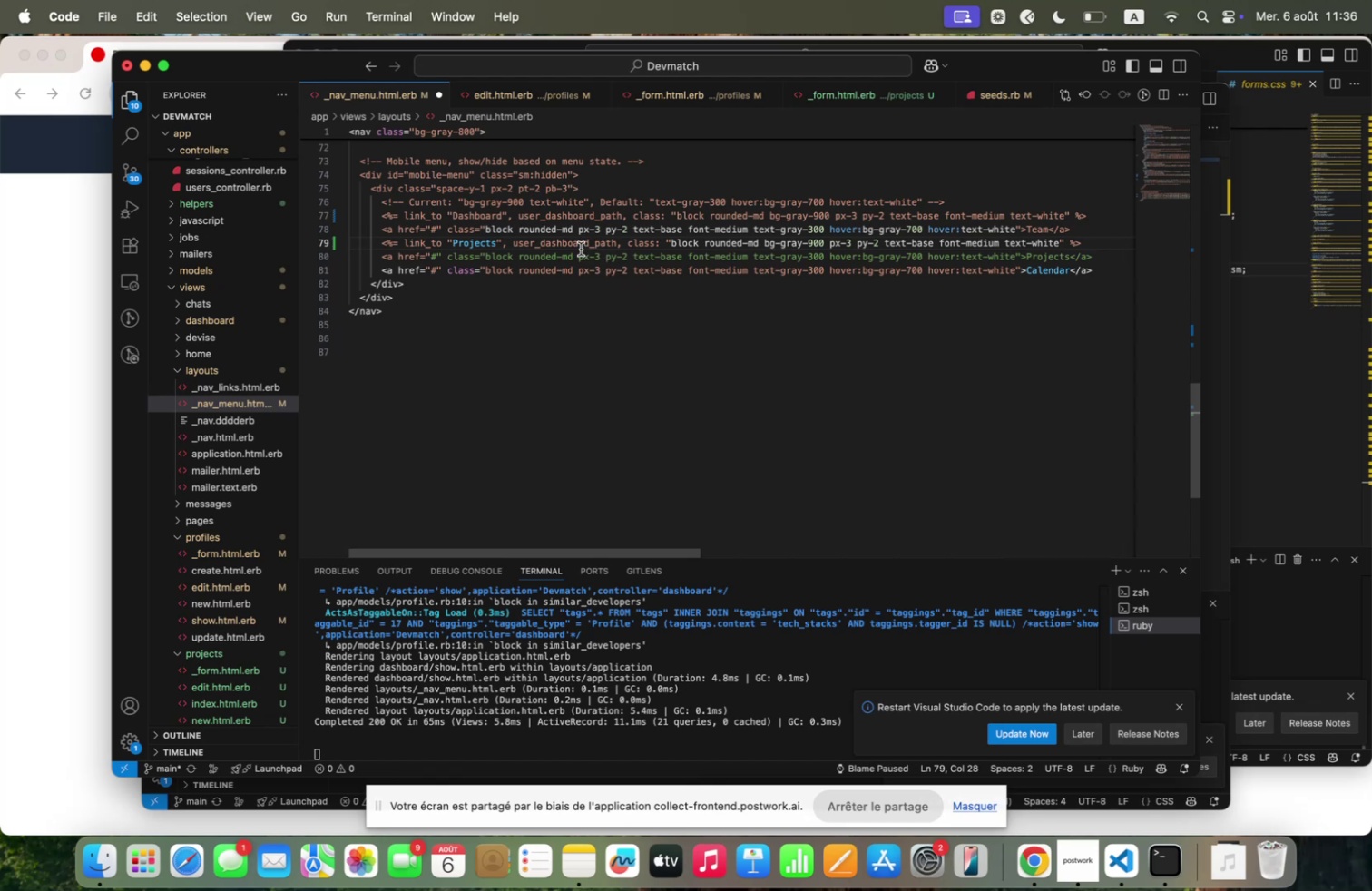 
left_click_drag(start_coordinate=[589, 238], to_coordinate=[514, 240])
 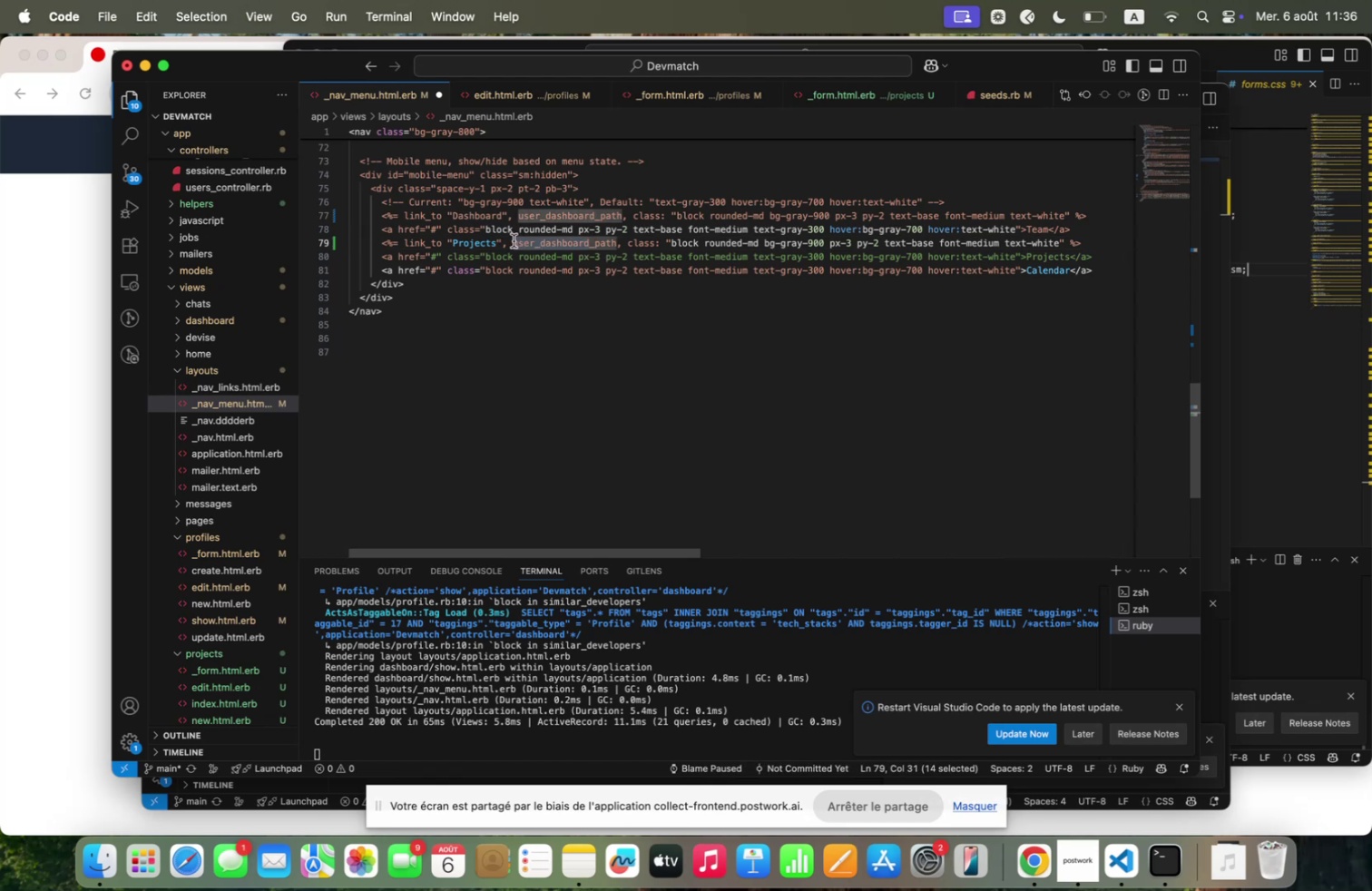 
type(projects)
 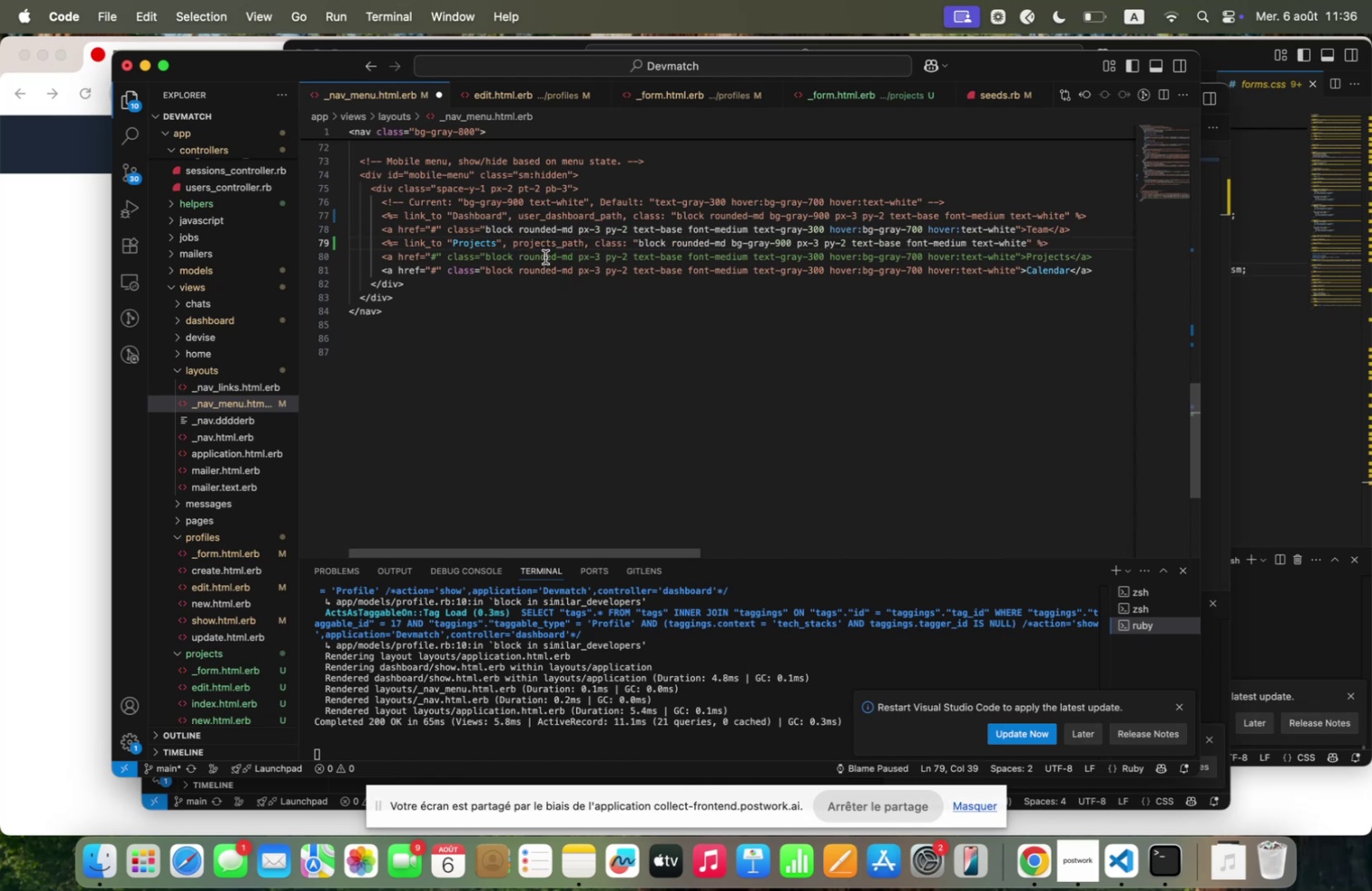 
double_click([544, 257])
 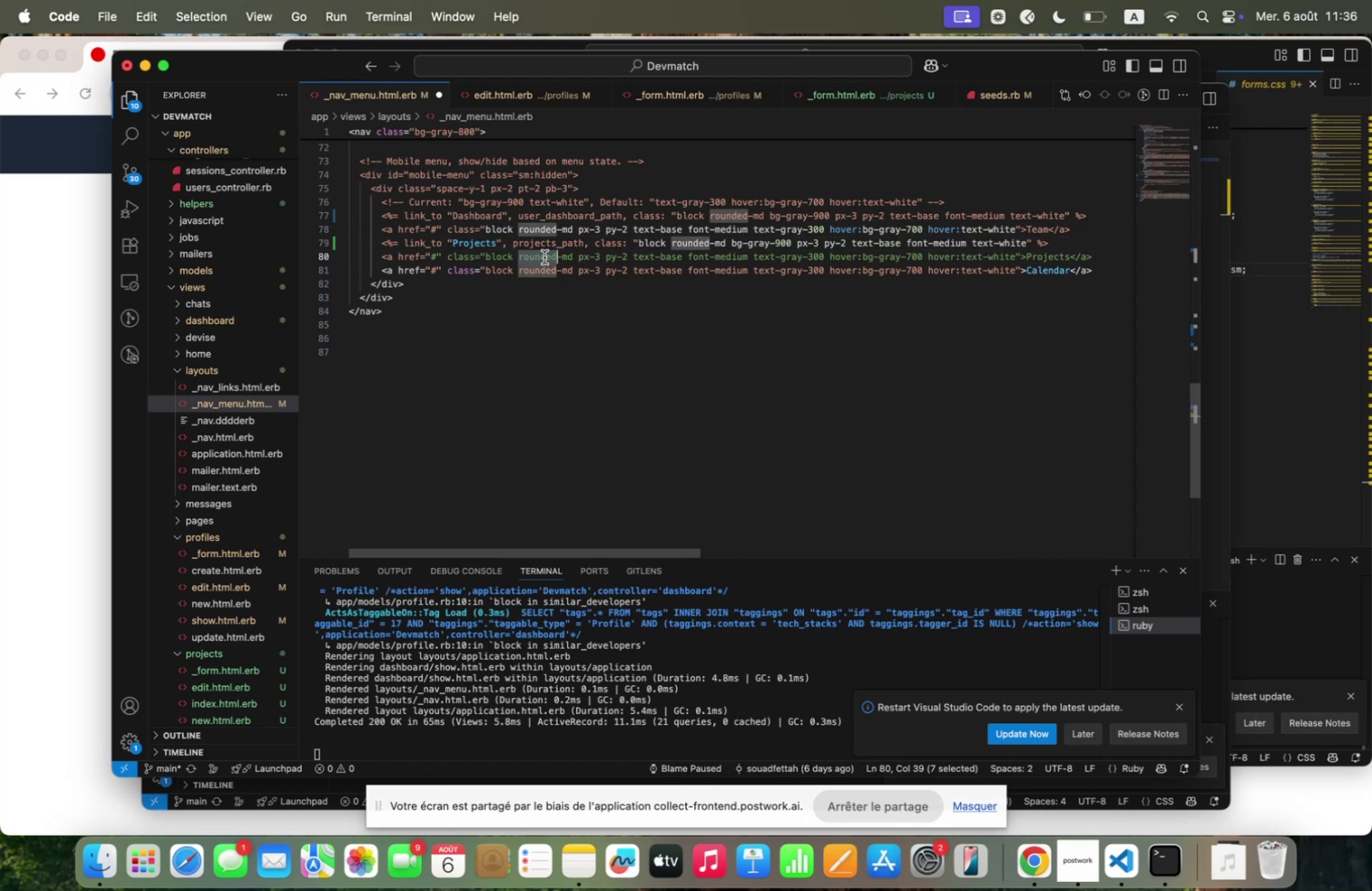 
triple_click([544, 257])
 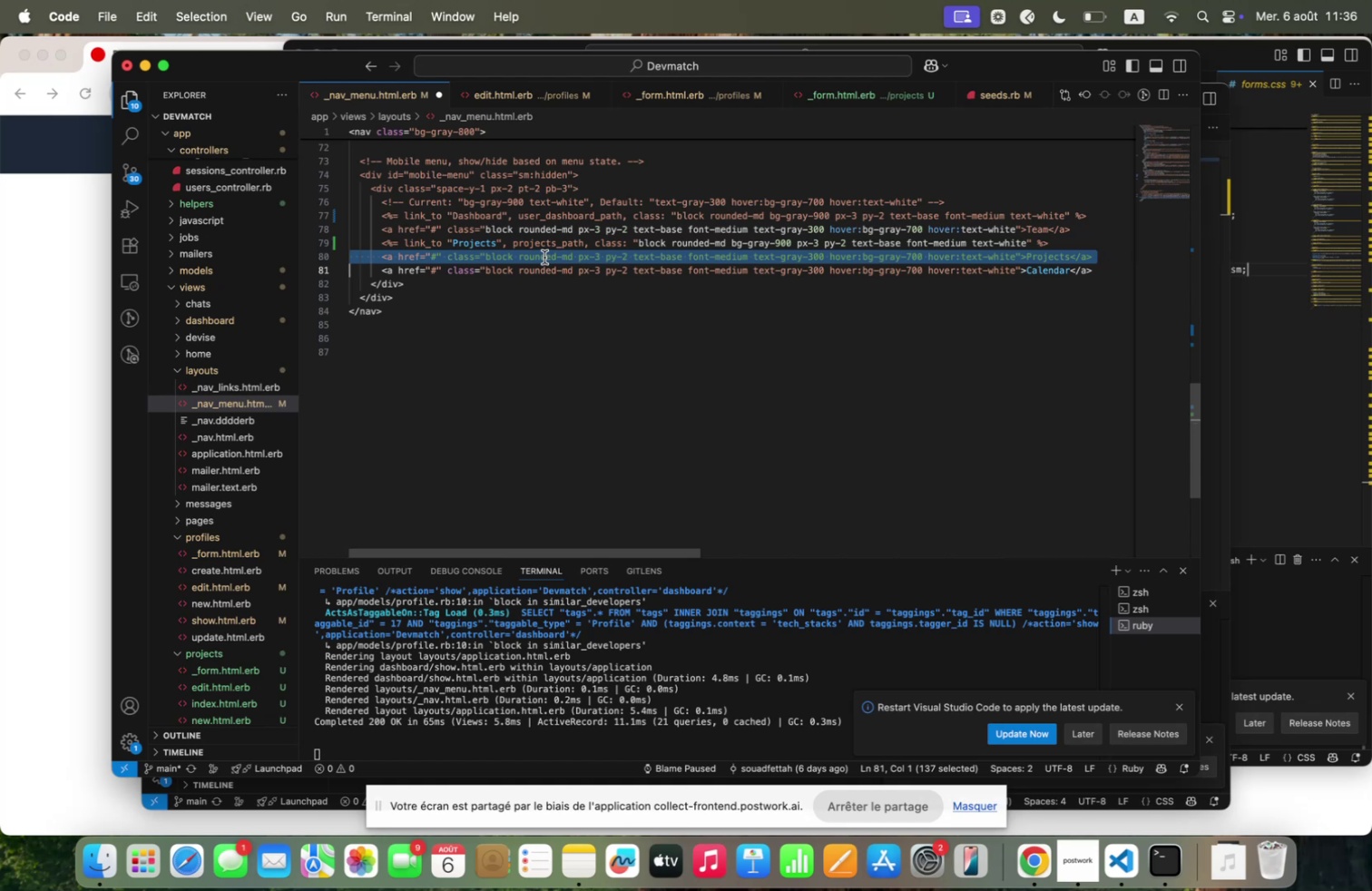 
key(Backspace)
 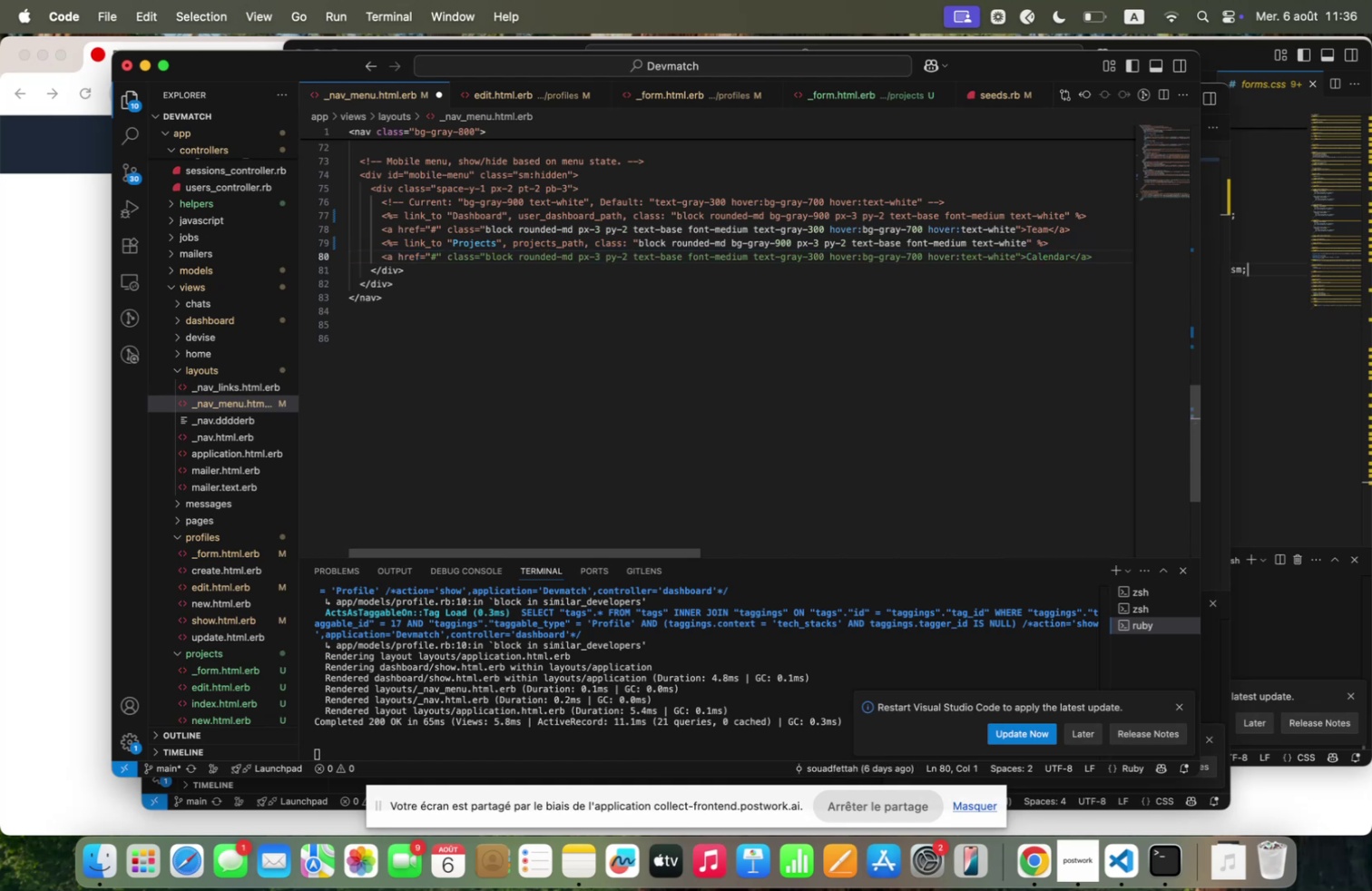 
key(Meta+S)
 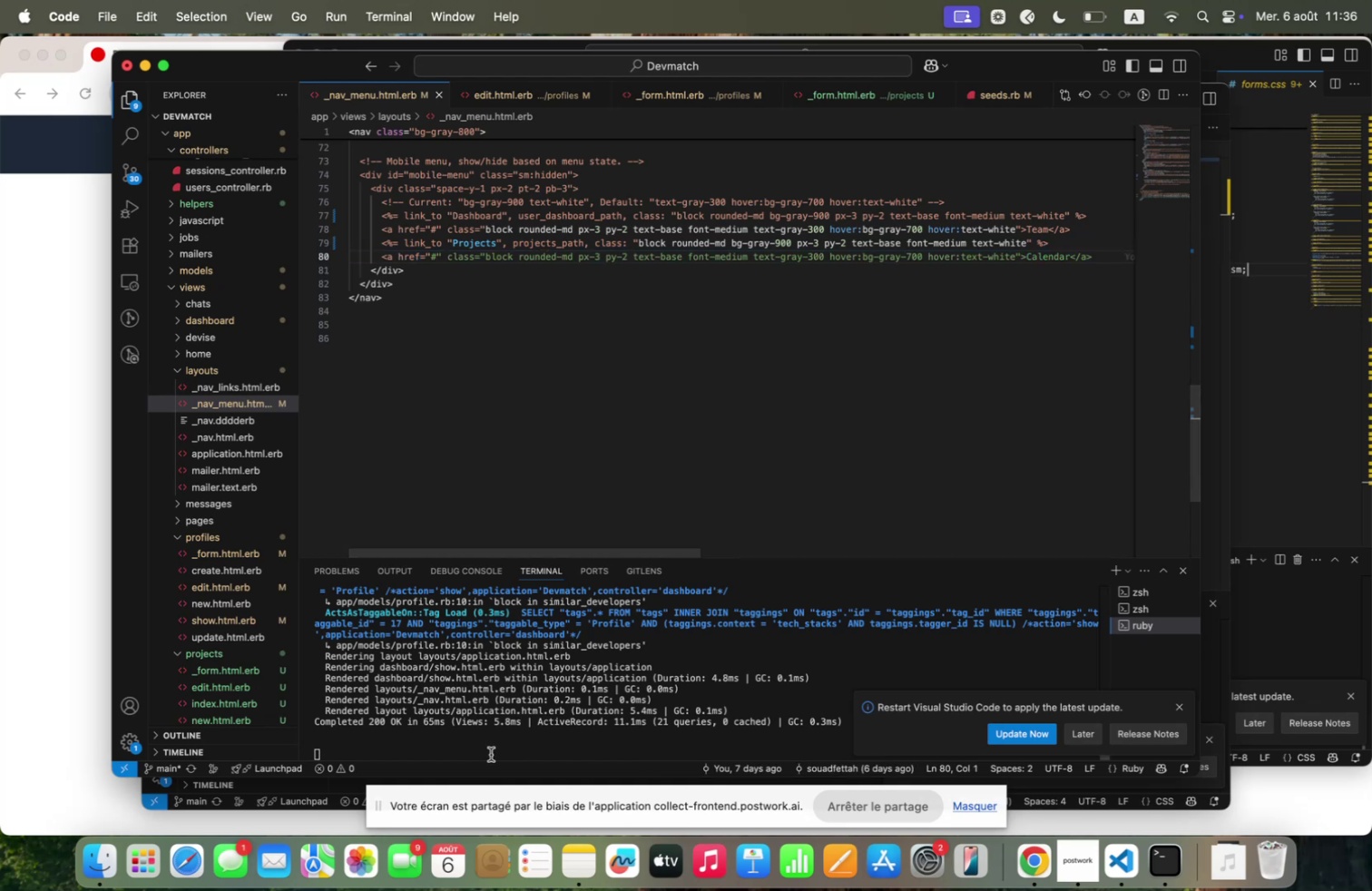 
left_click([472, 744])
 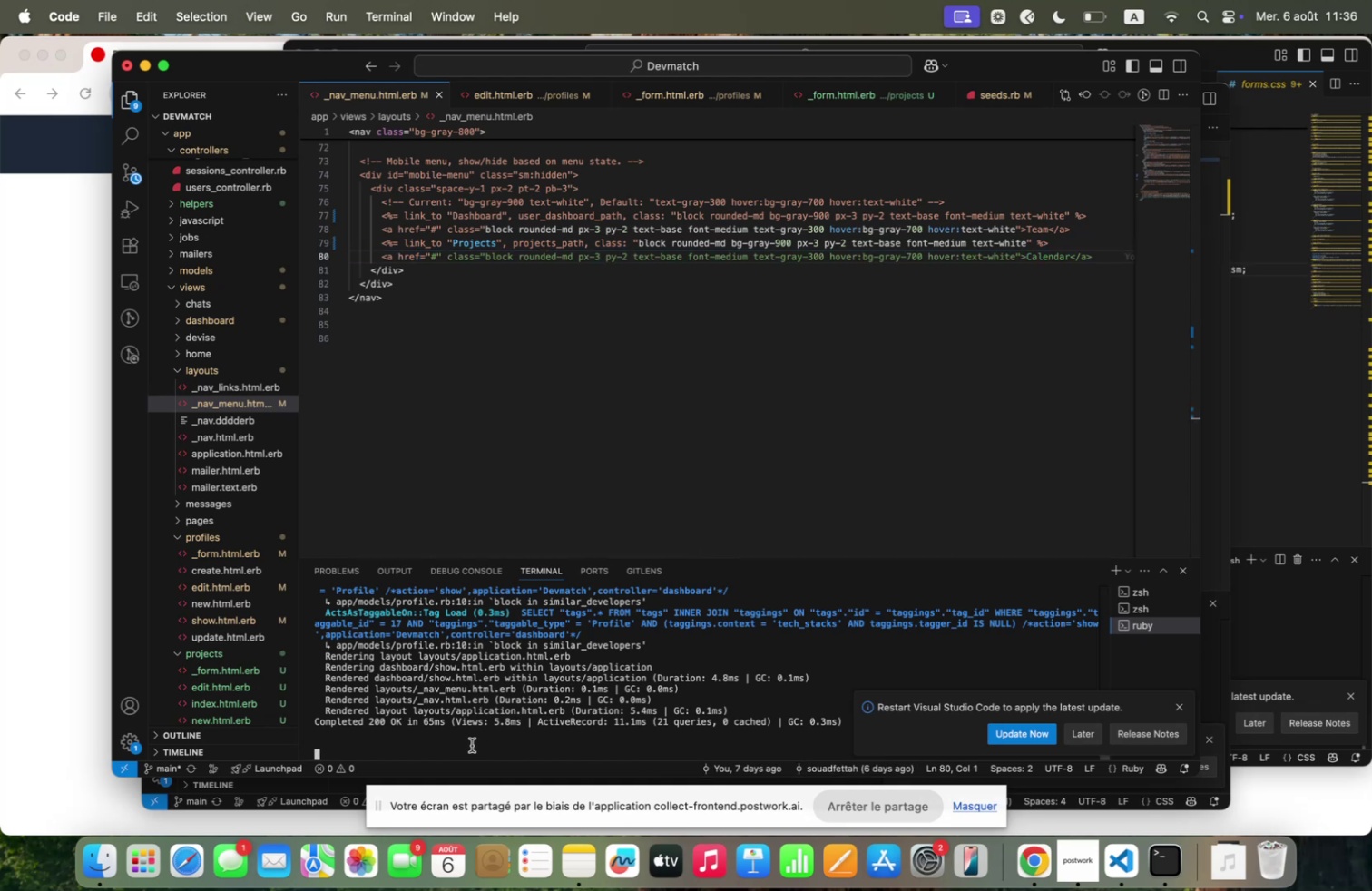 
key(Control+C)
 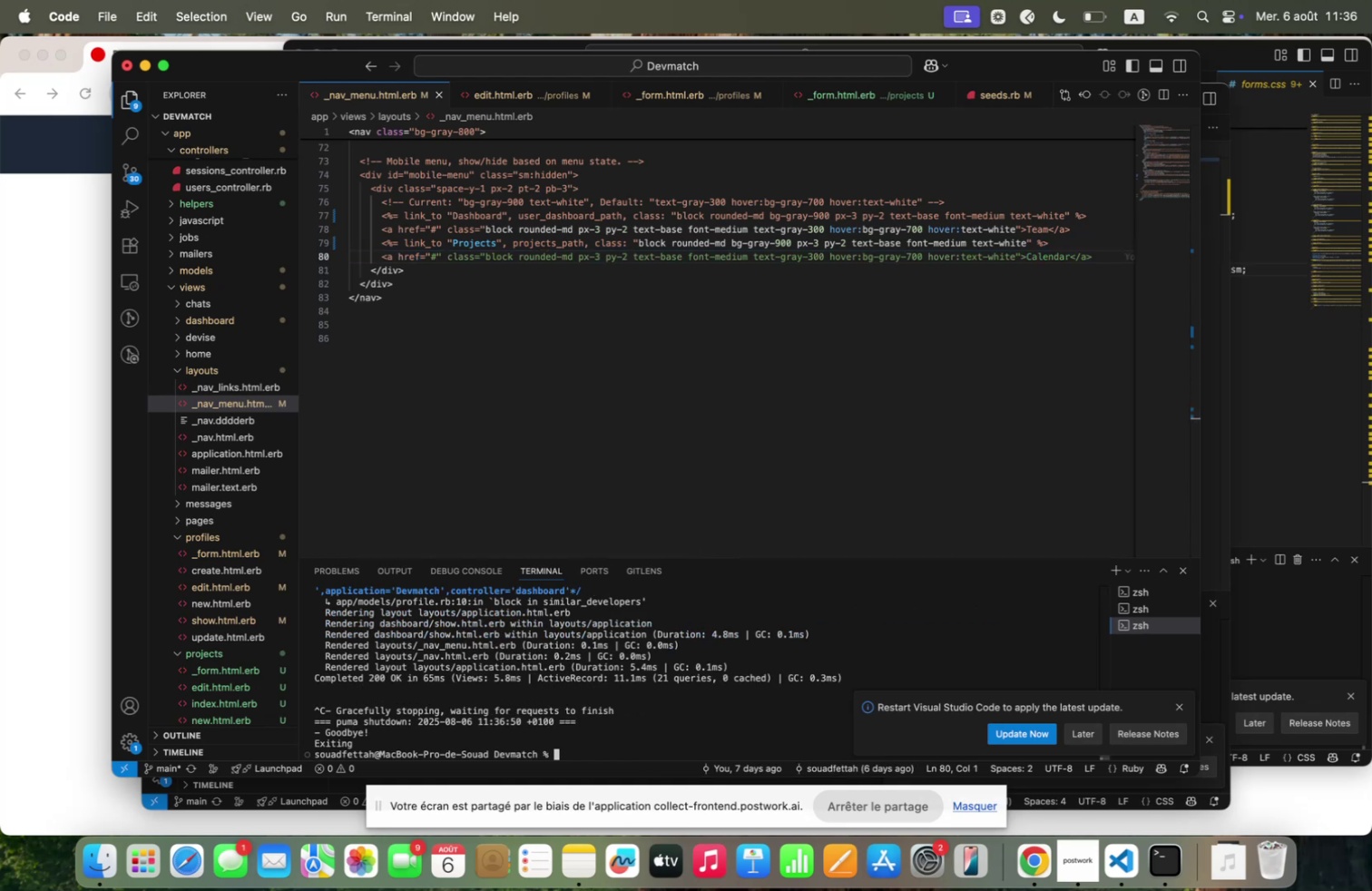 
key(ArrowUp)
 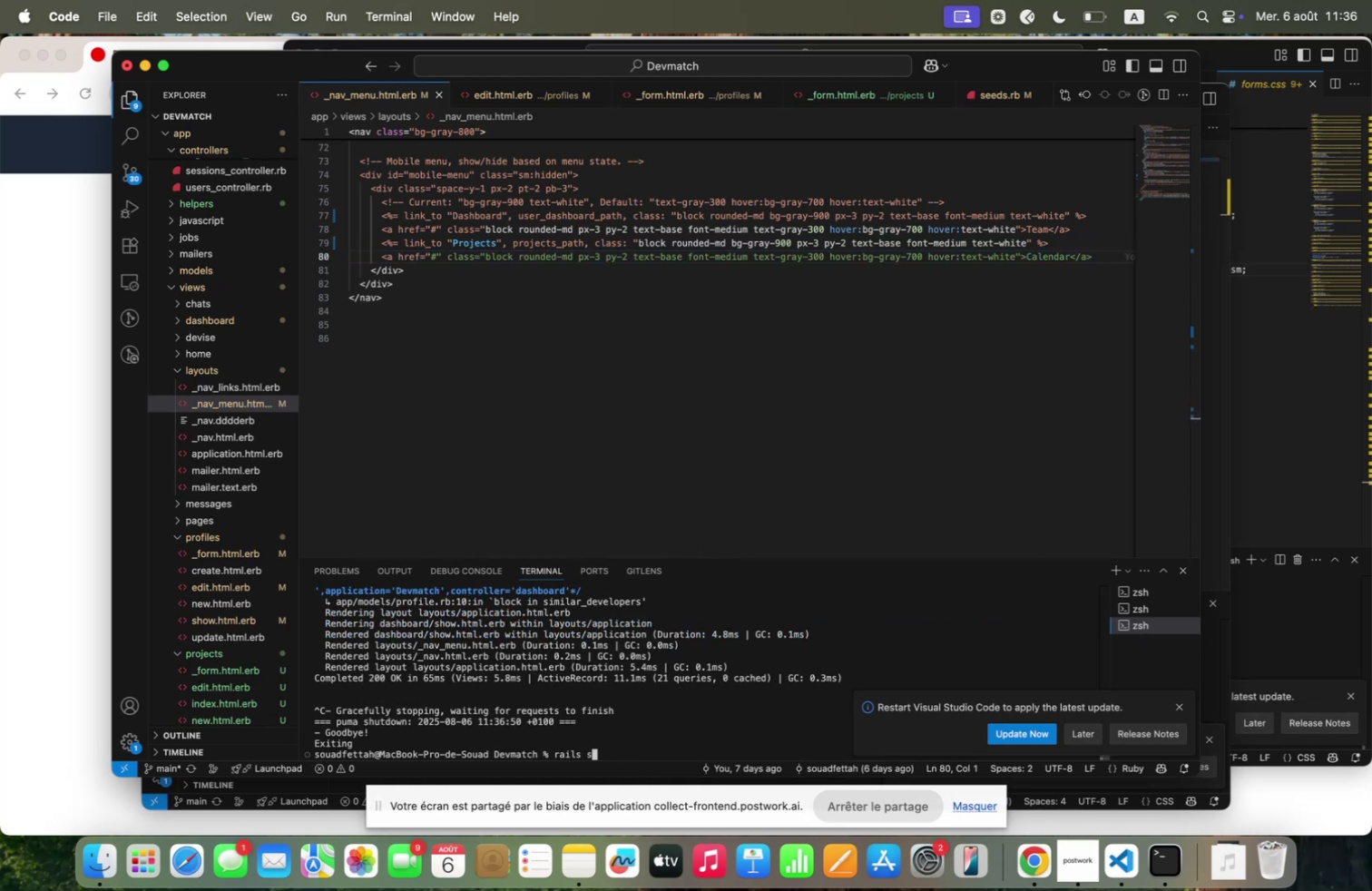 
key(Enter)
 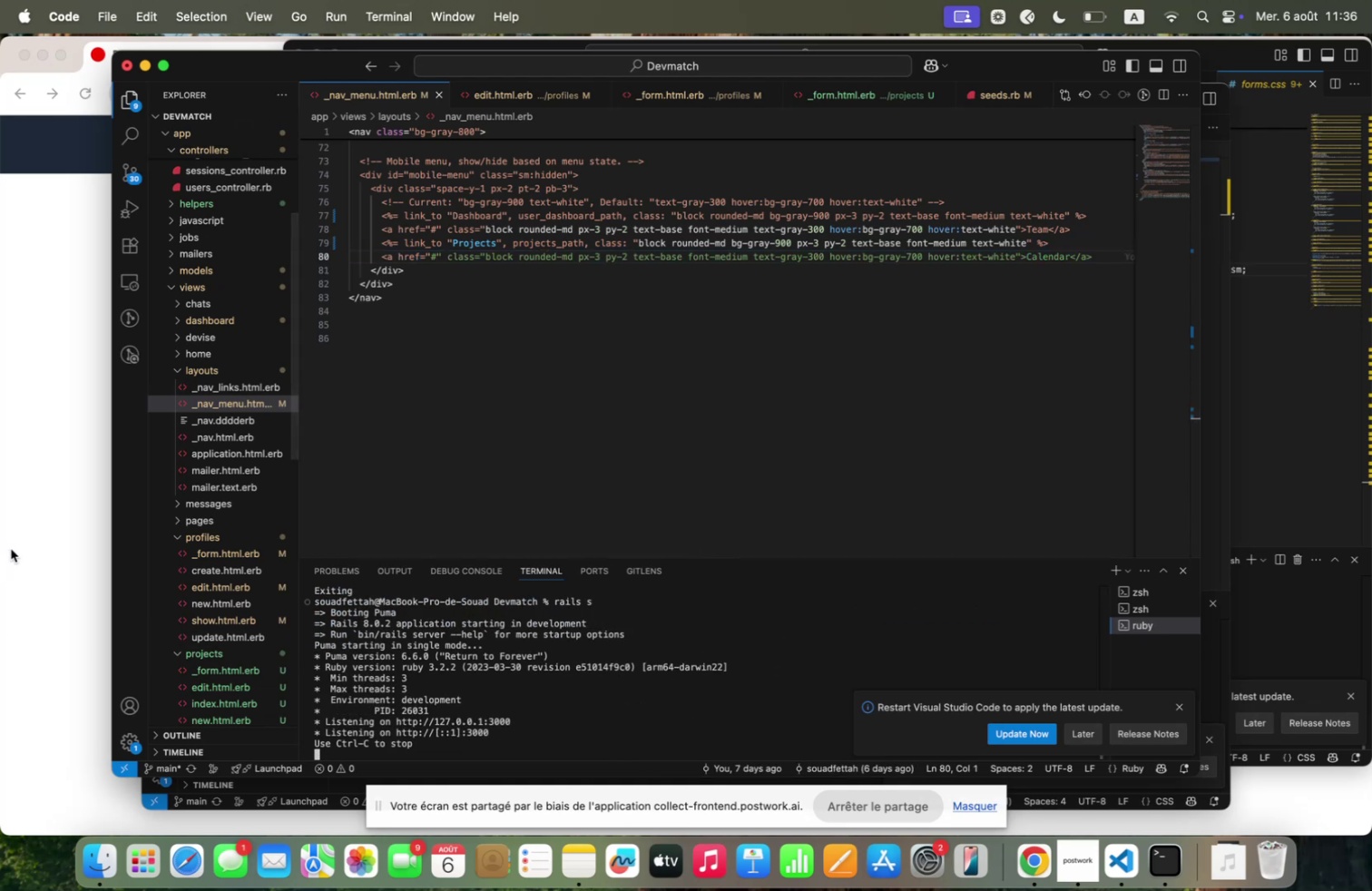 
left_click([33, 566])
 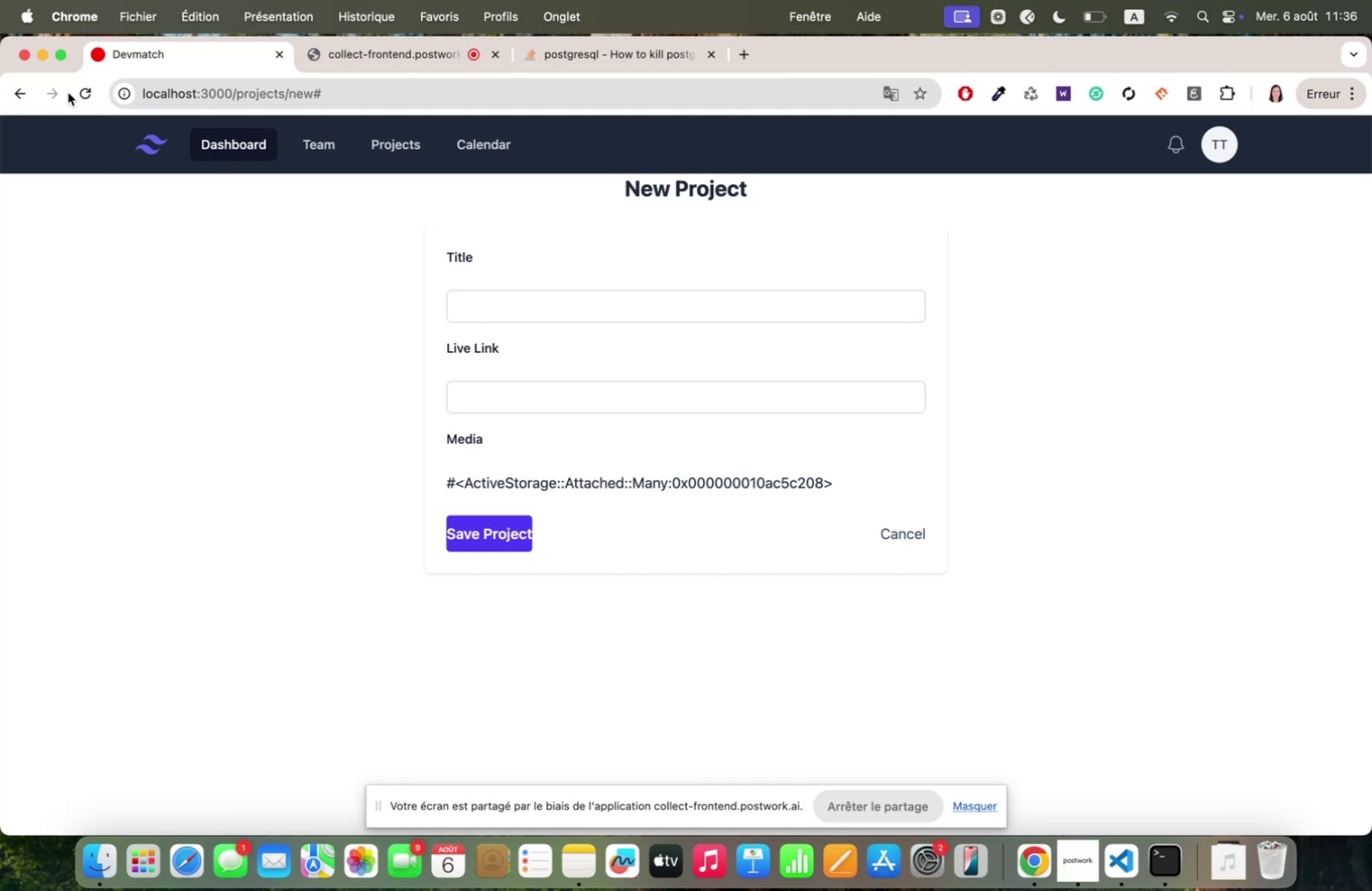 
left_click([82, 97])
 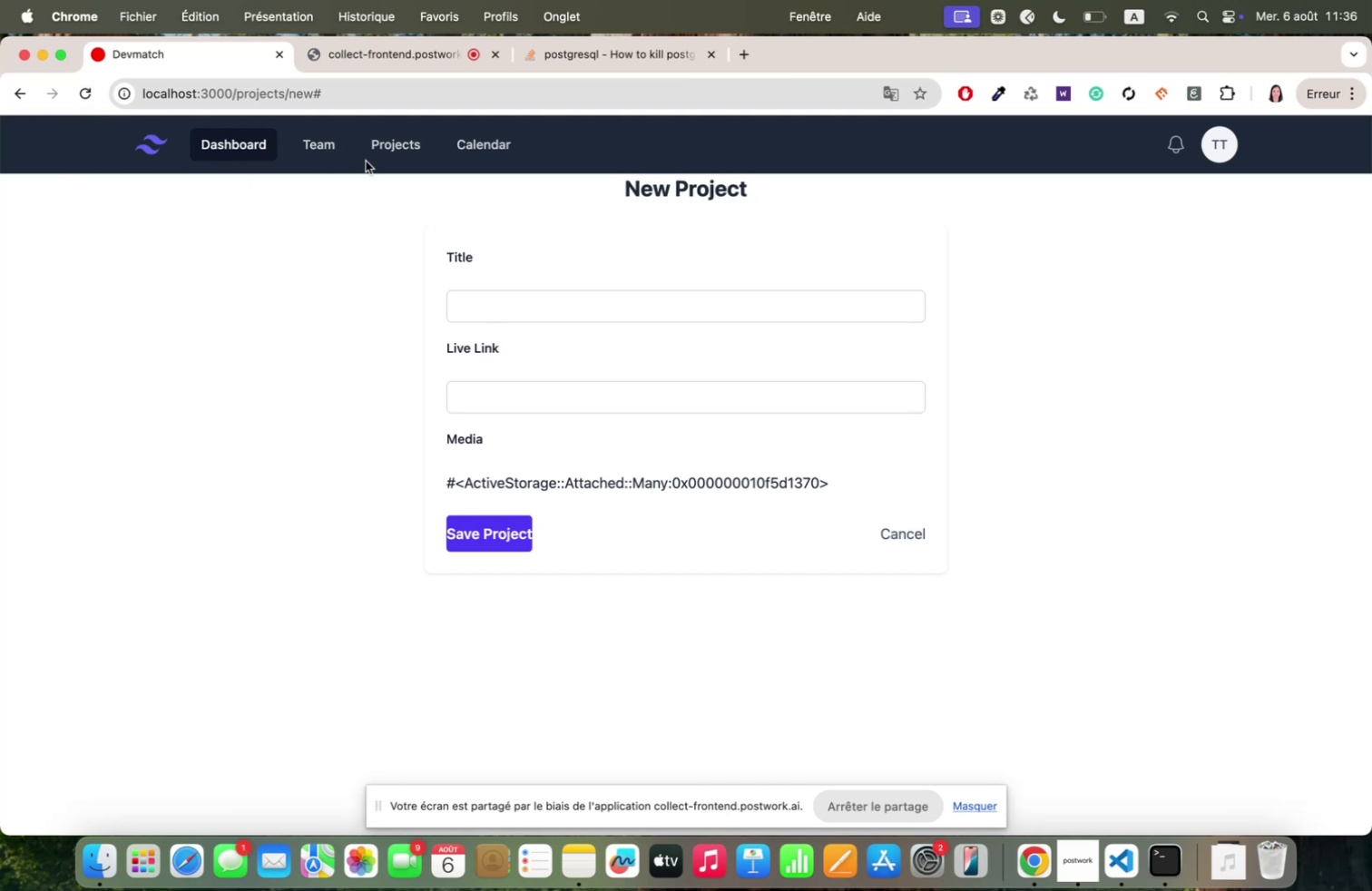 
left_click([382, 142])
 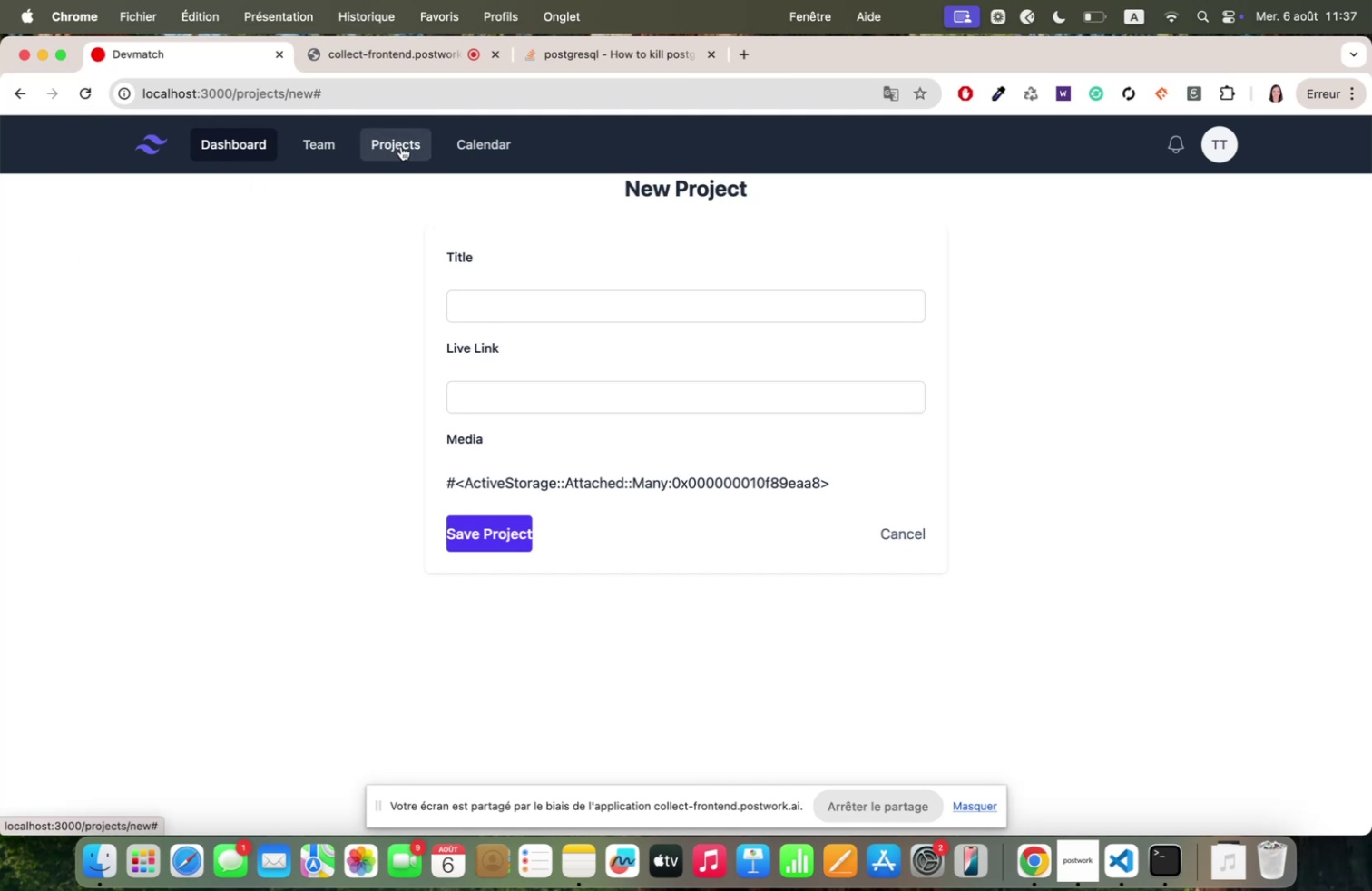 
left_click([403, 141])
 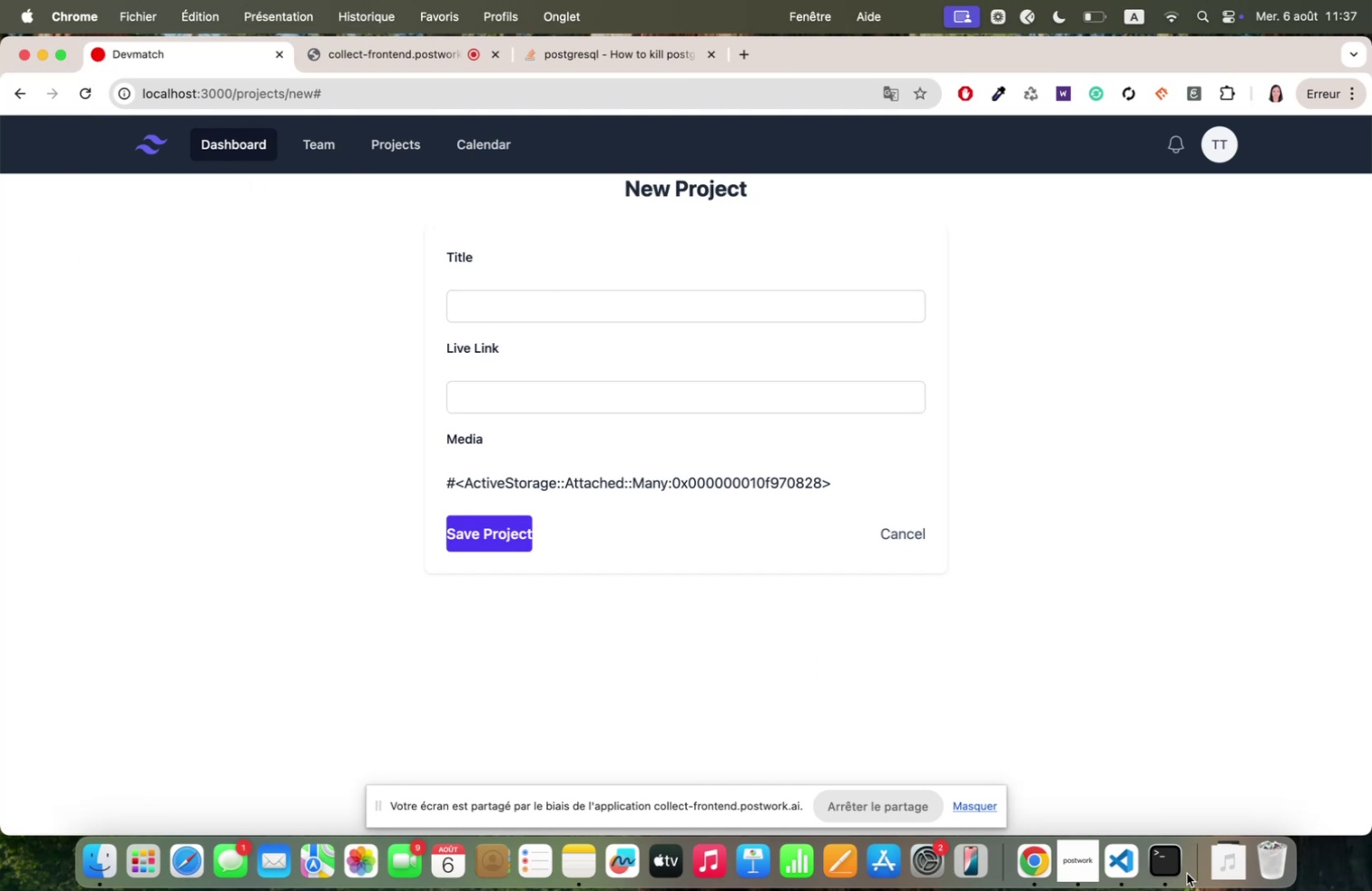 
left_click([1125, 860])
 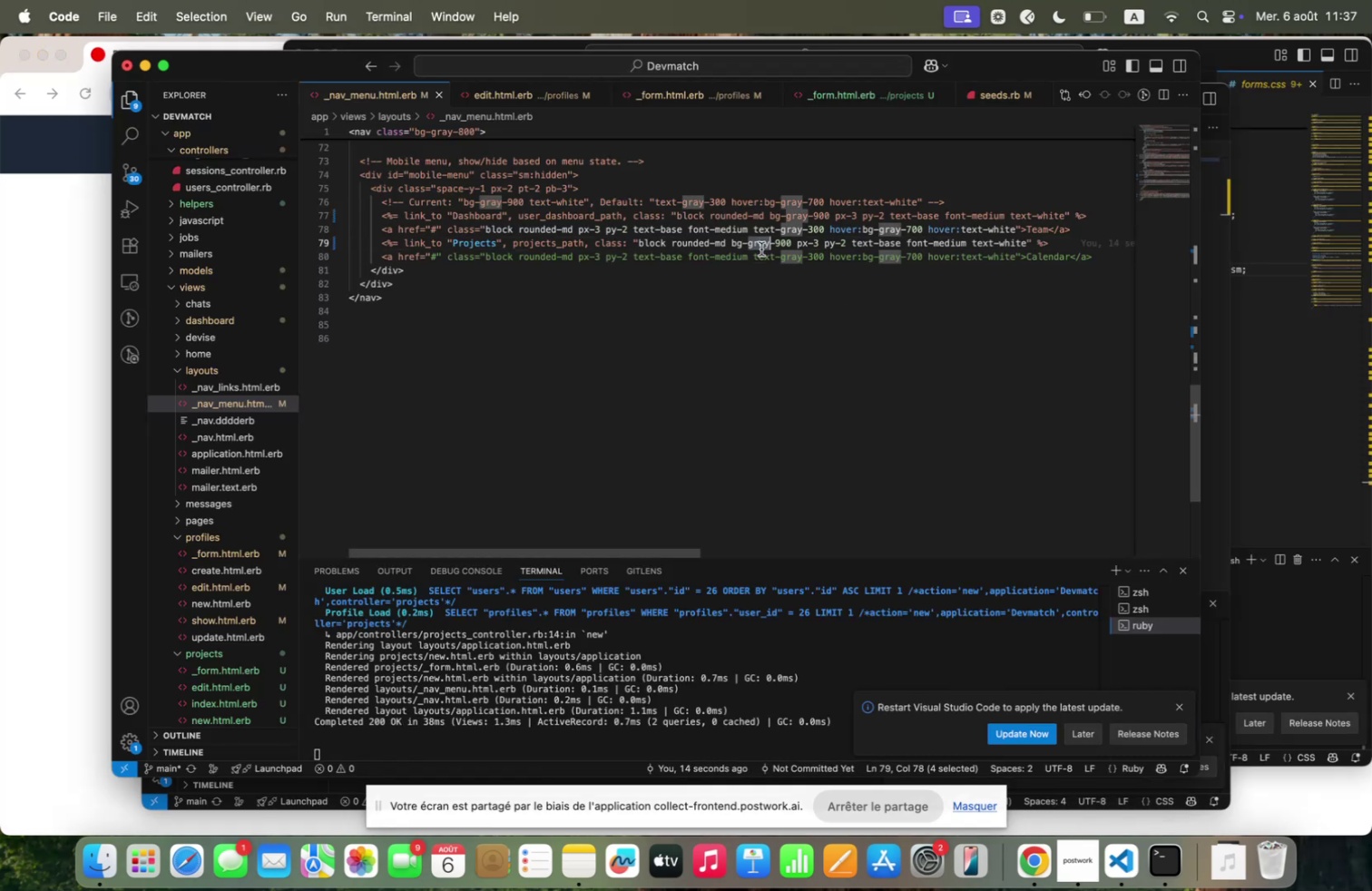 
key(Meta+C)
 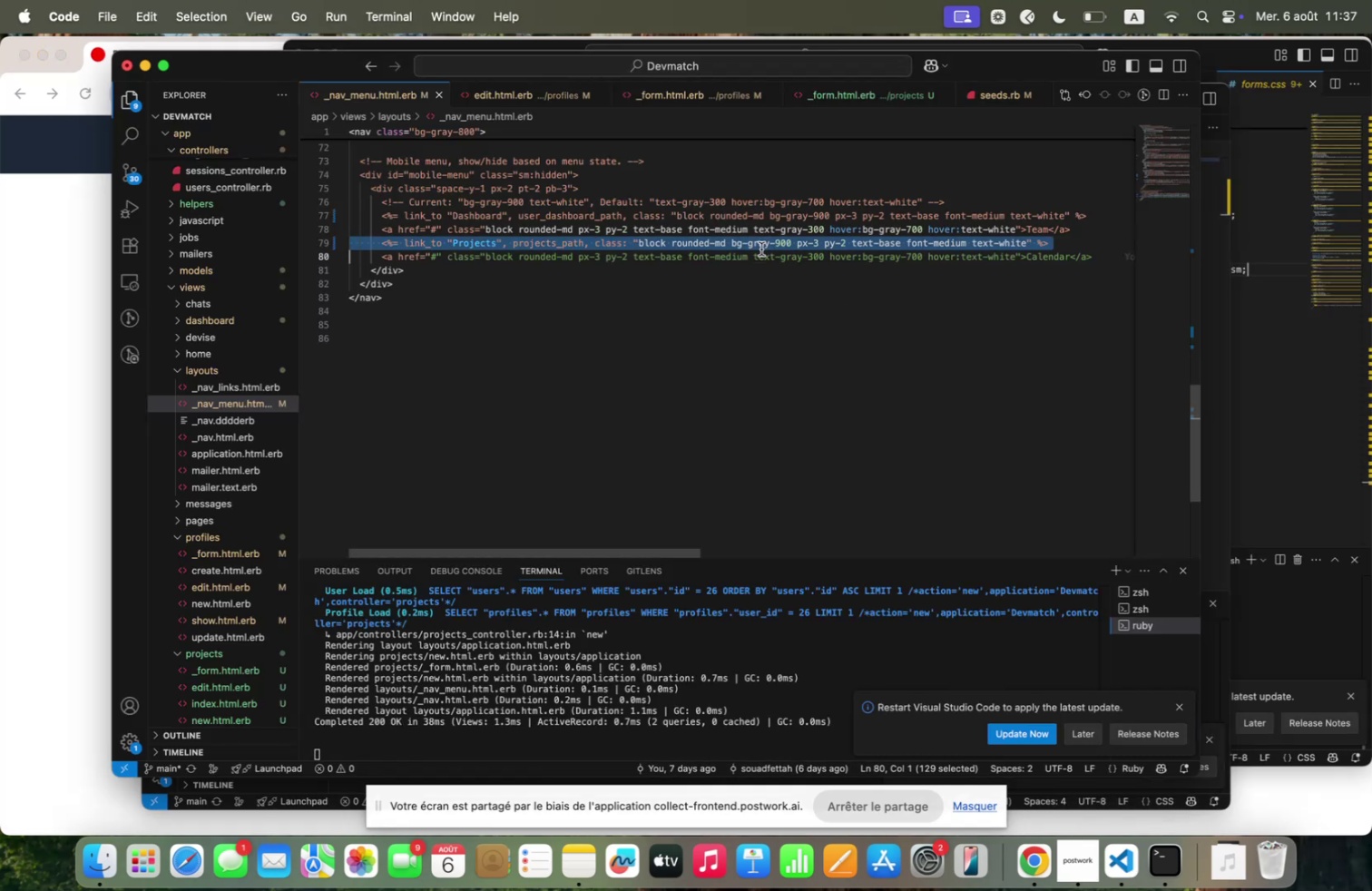 
key(Meta+F)
 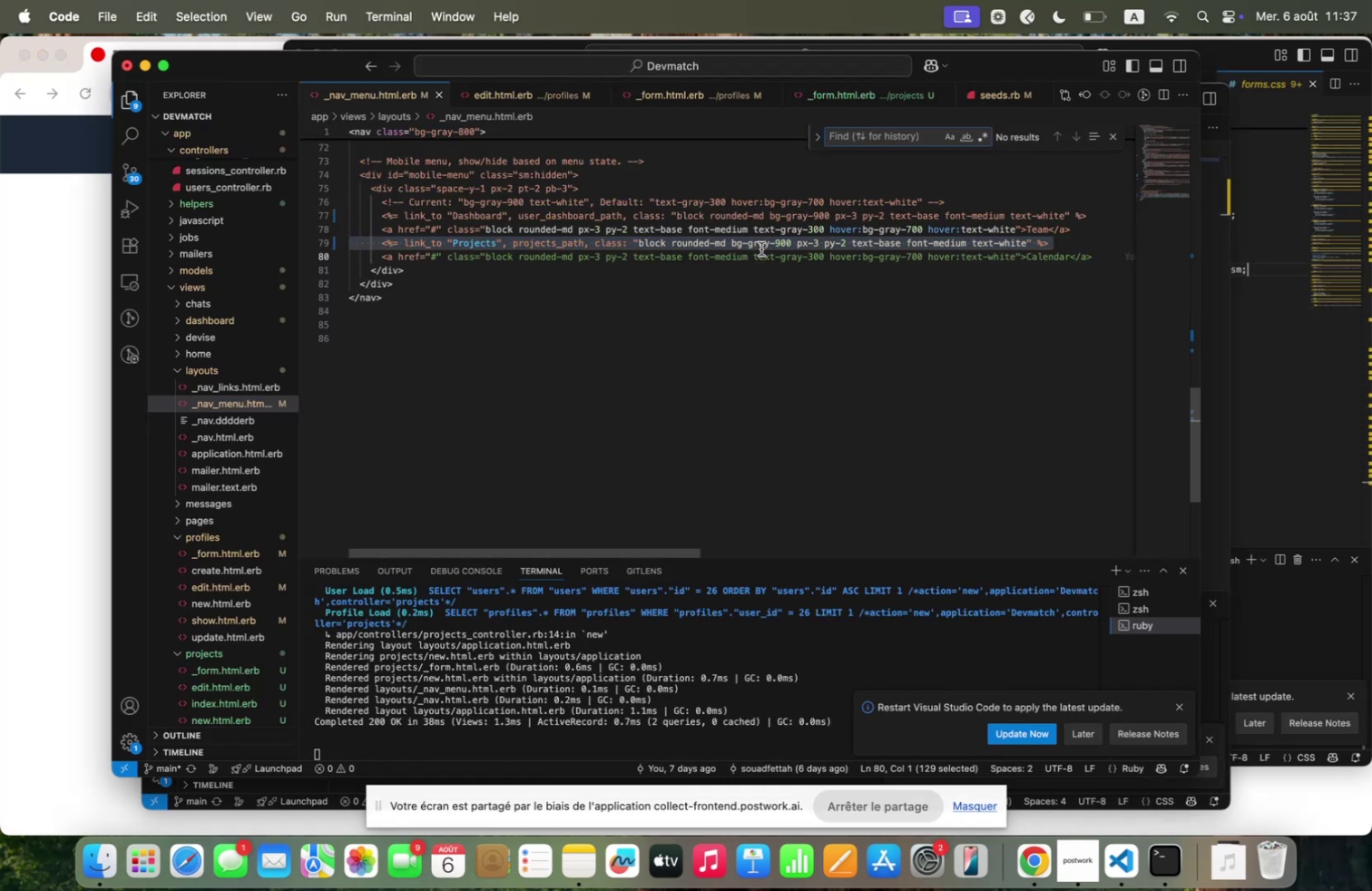 
type(proje)
 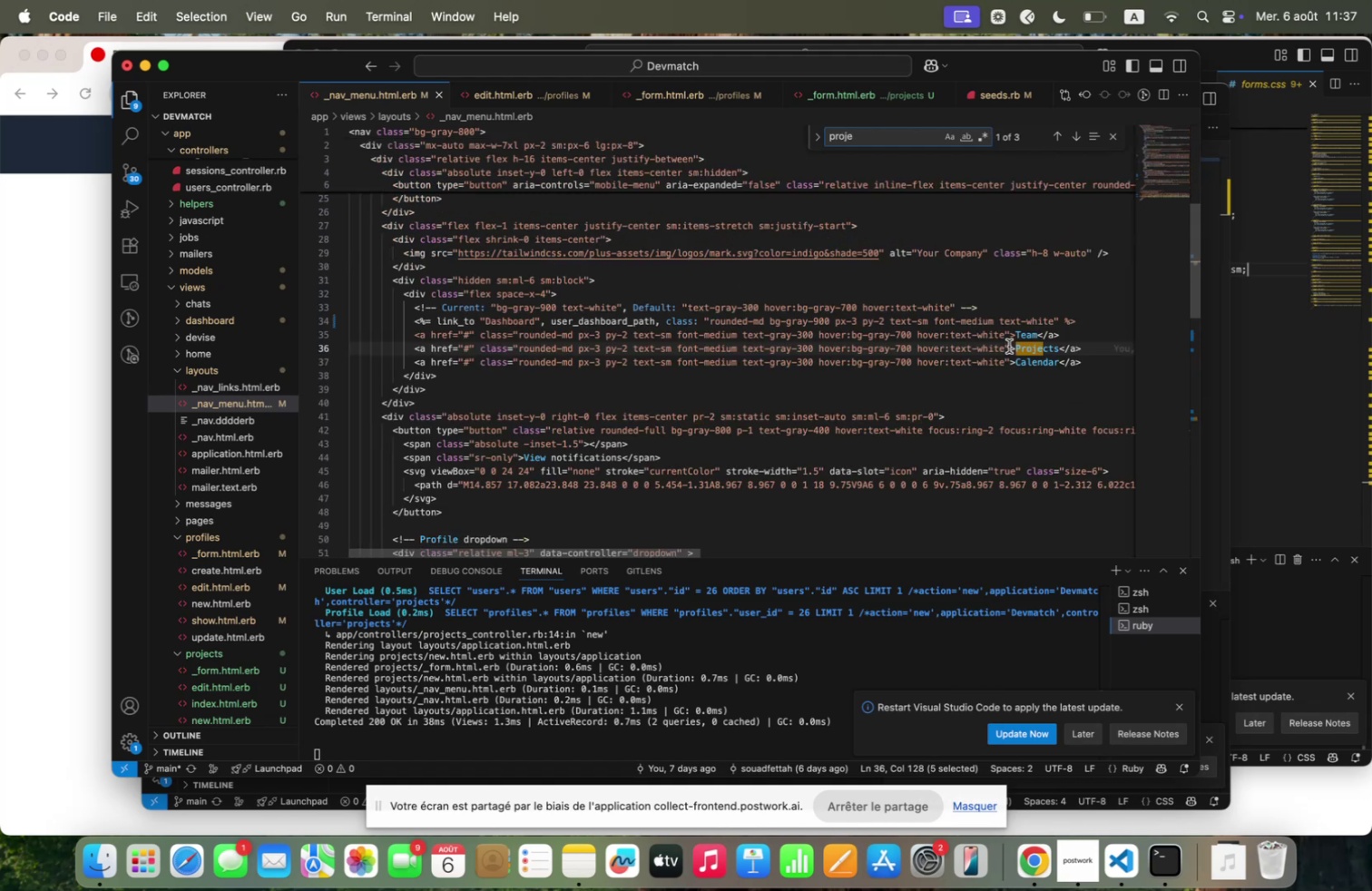 
left_click([1094, 346])
 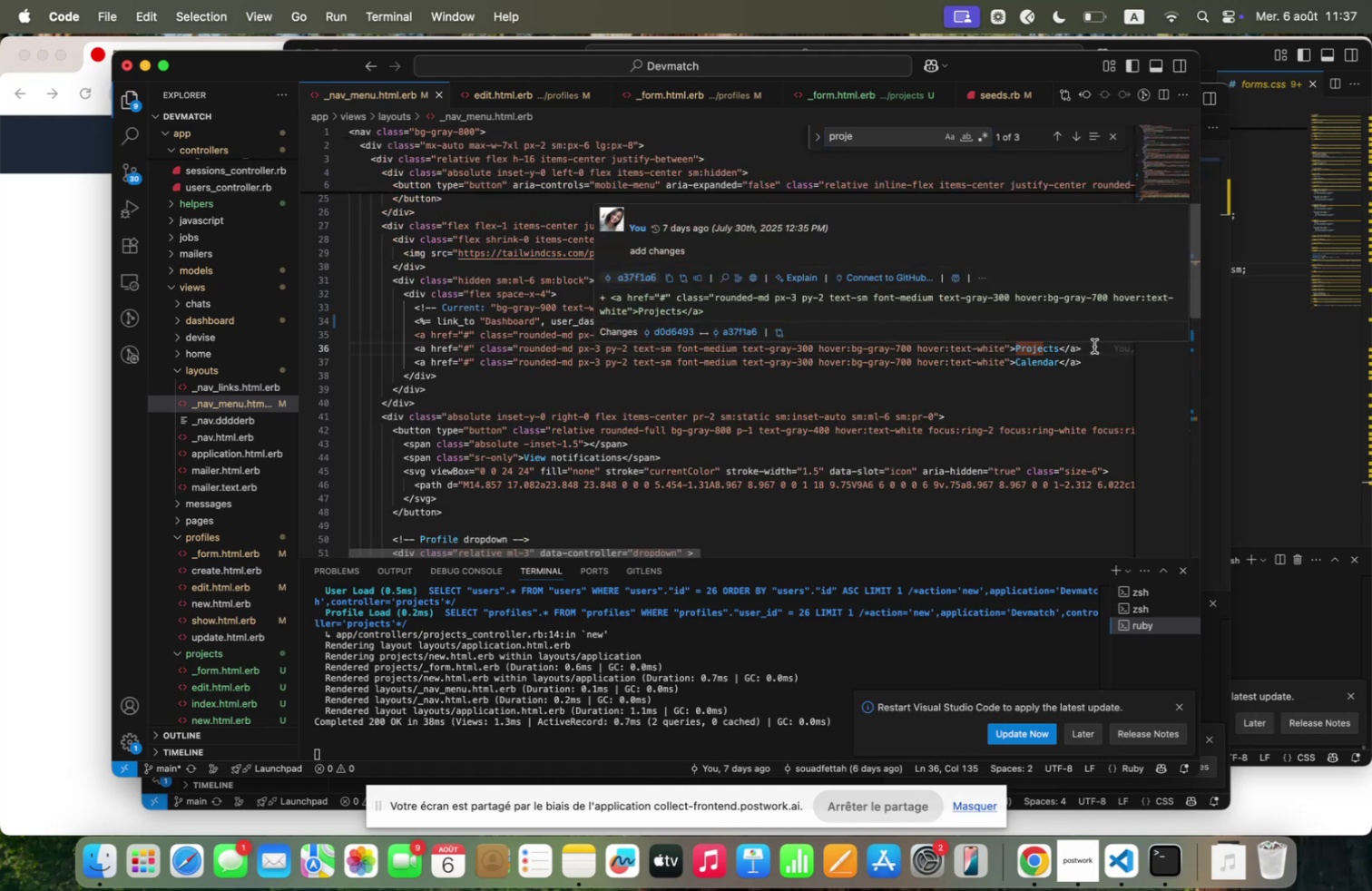 
key(Enter)
 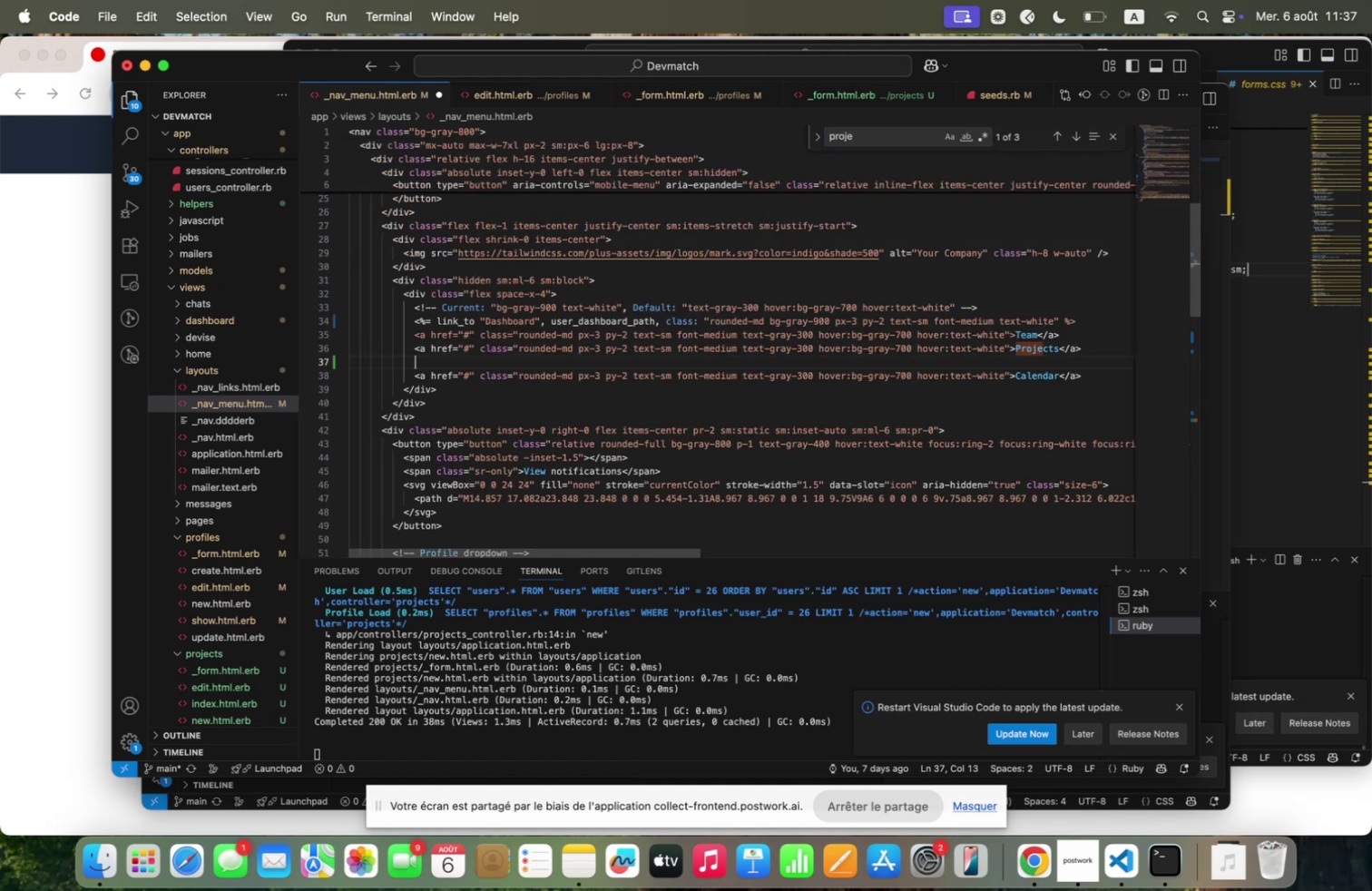 
key(Meta+V)
 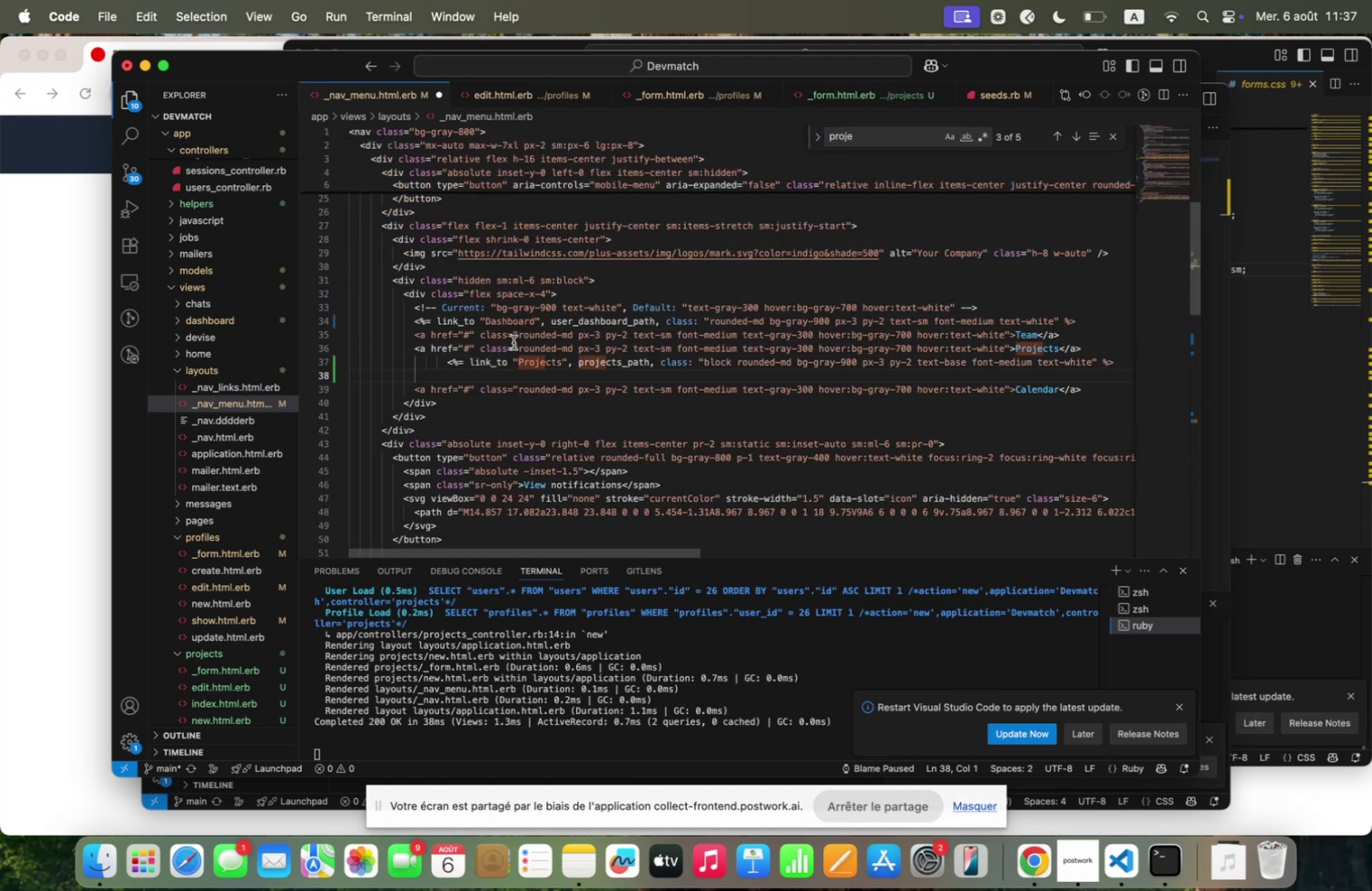 
left_click_drag(start_coordinate=[446, 361], to_coordinate=[418, 361])
 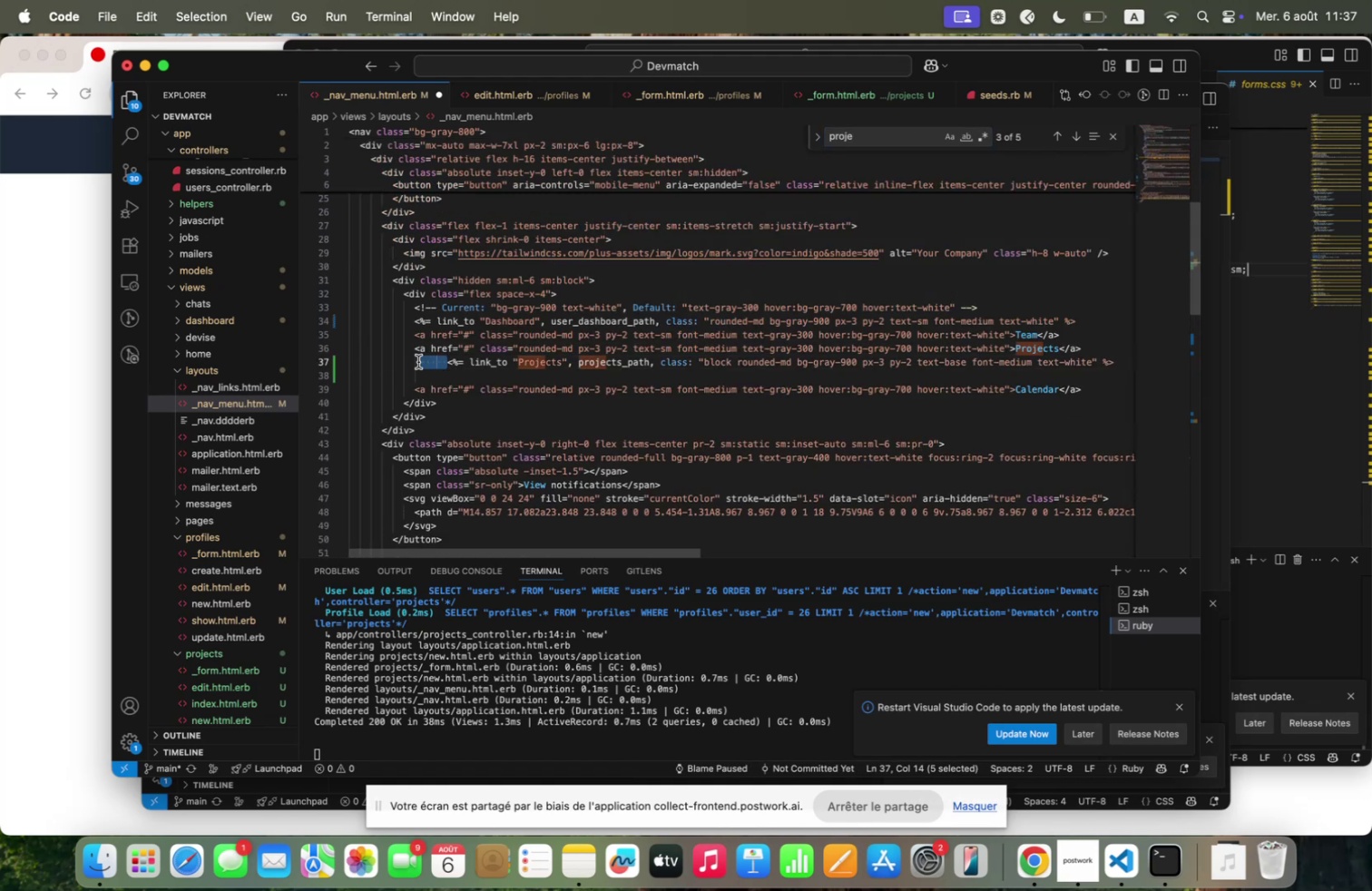 
key(Backspace)
 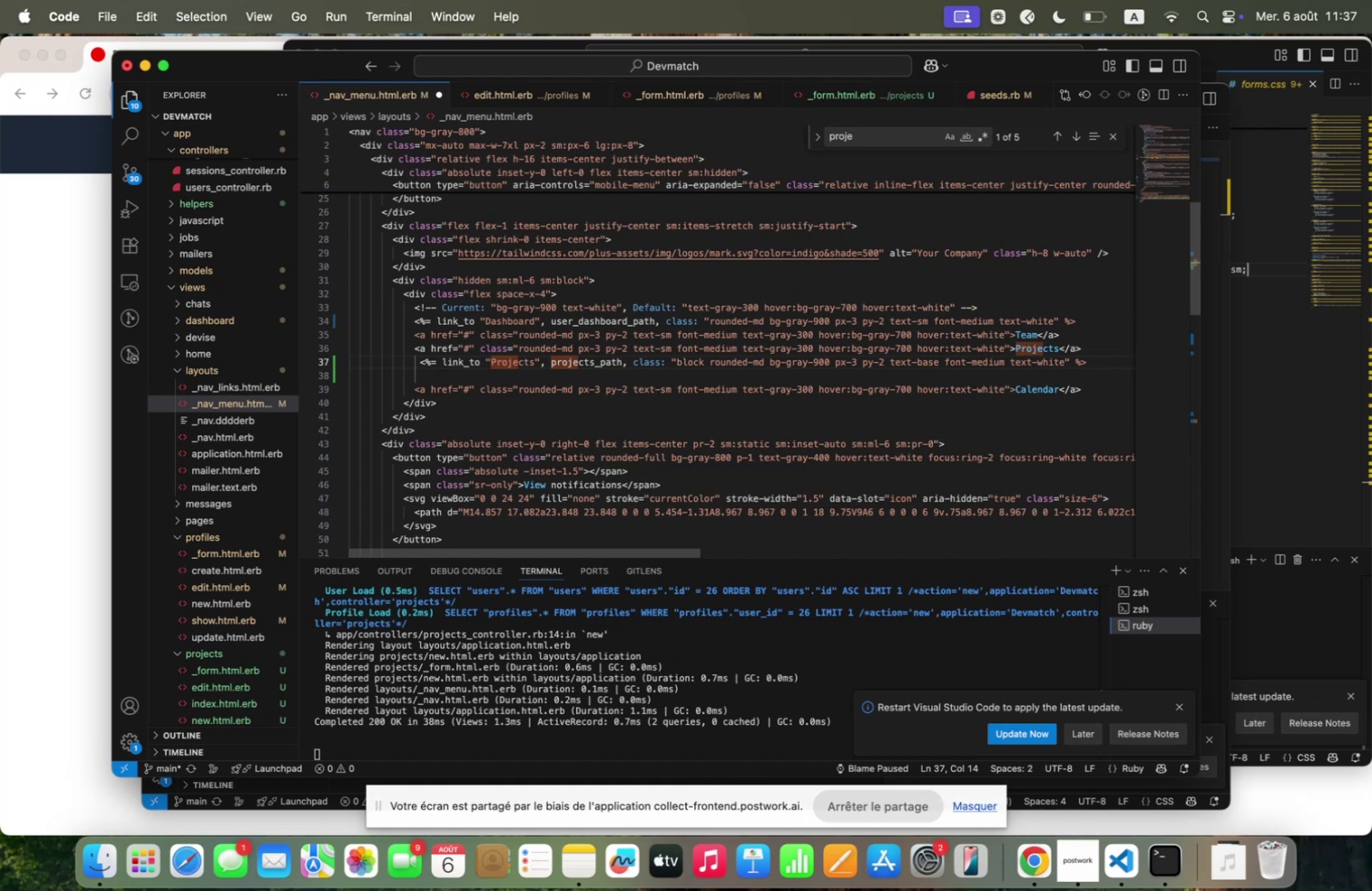 
key(Backspace)
 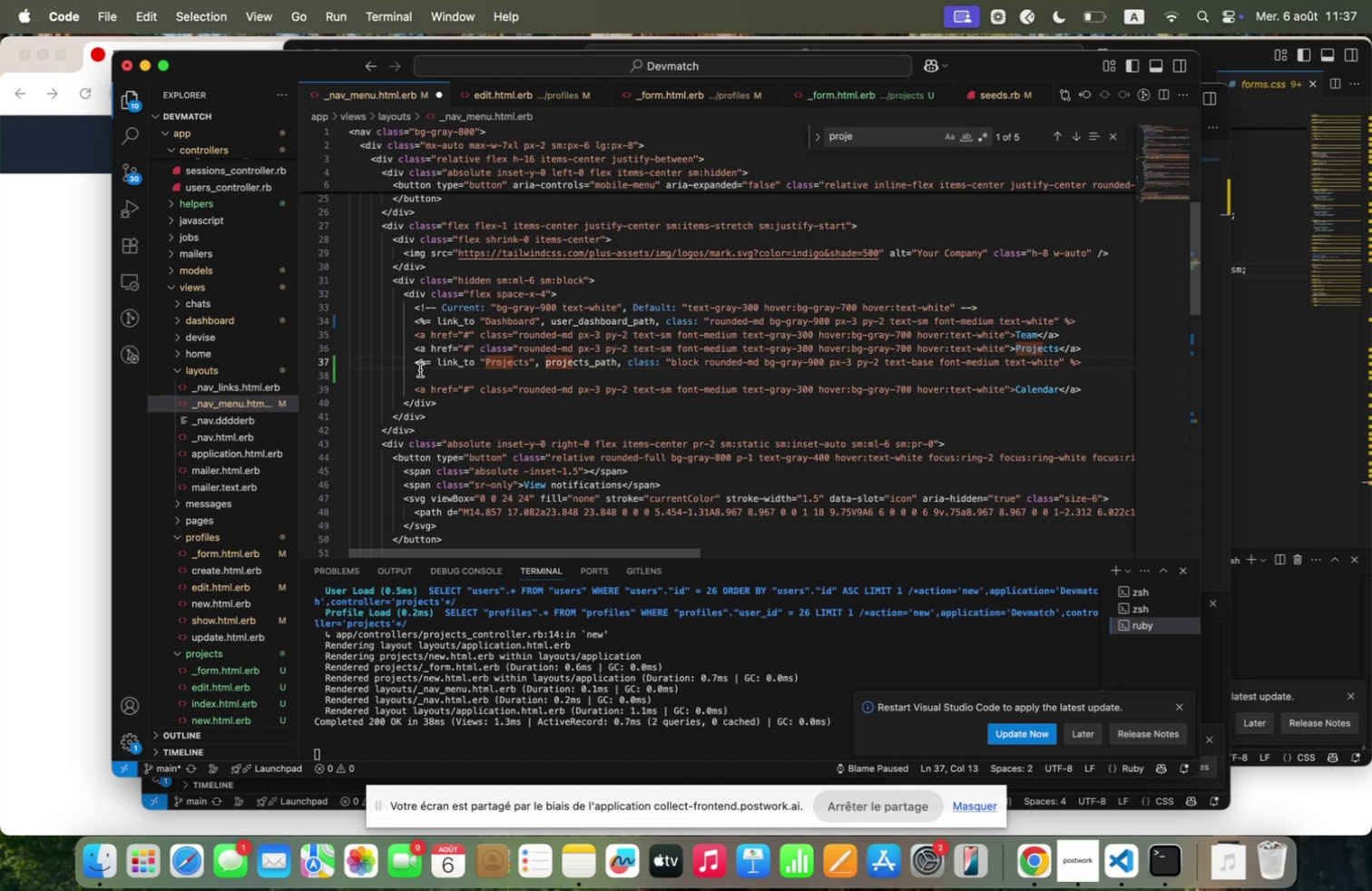 
left_click([420, 369])
 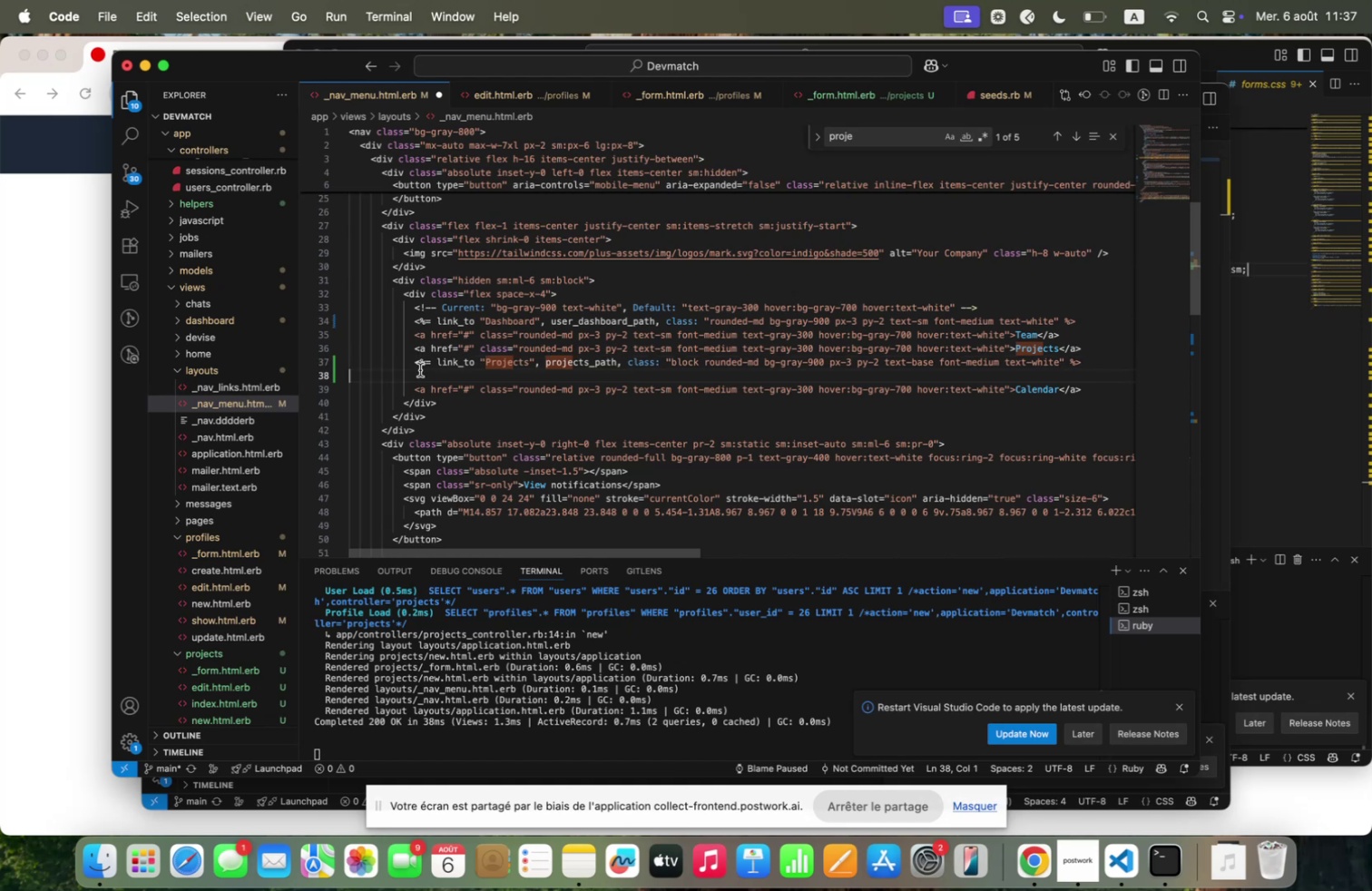 
key(Backspace)
 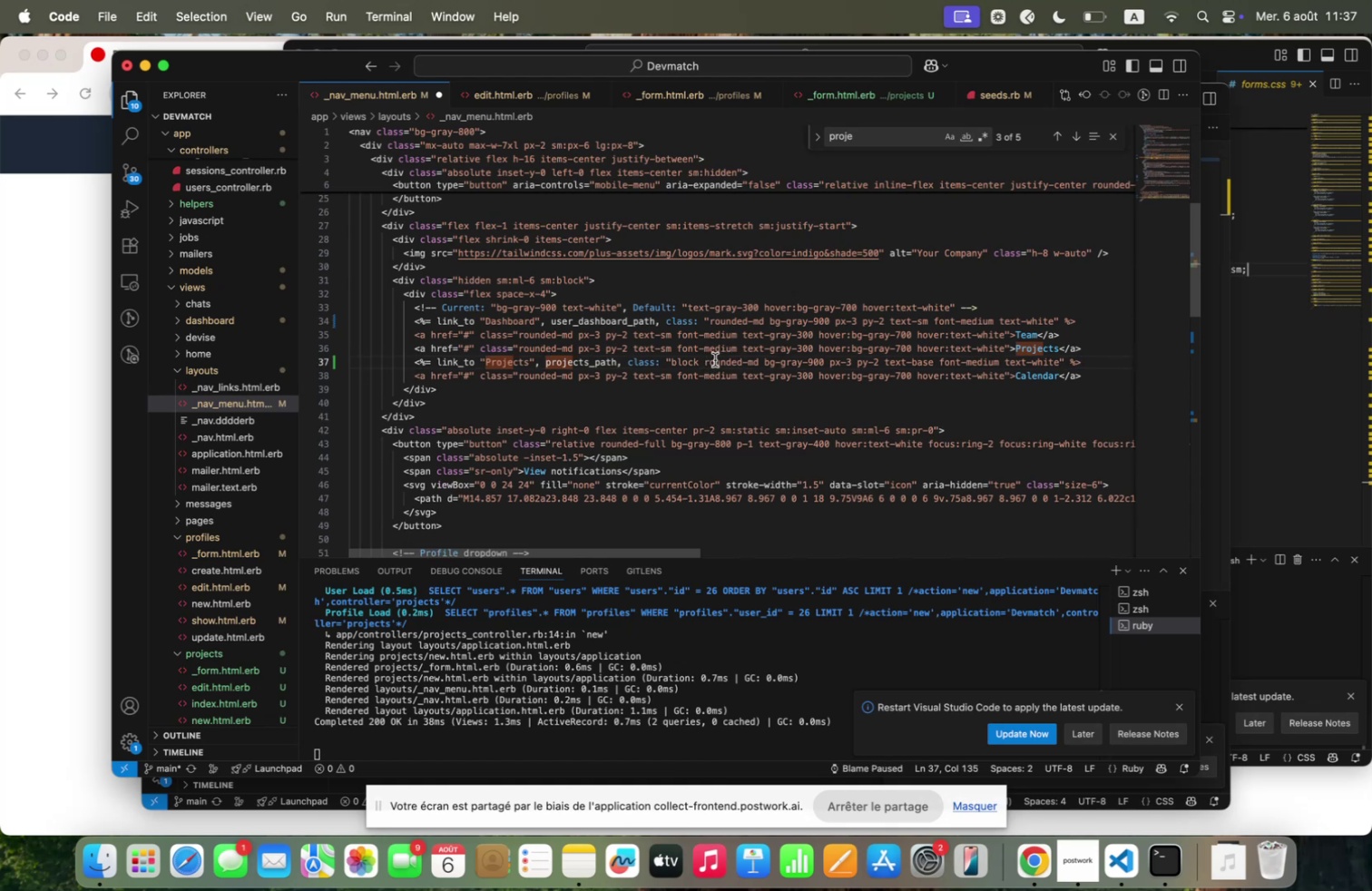 
wait(5.08)
 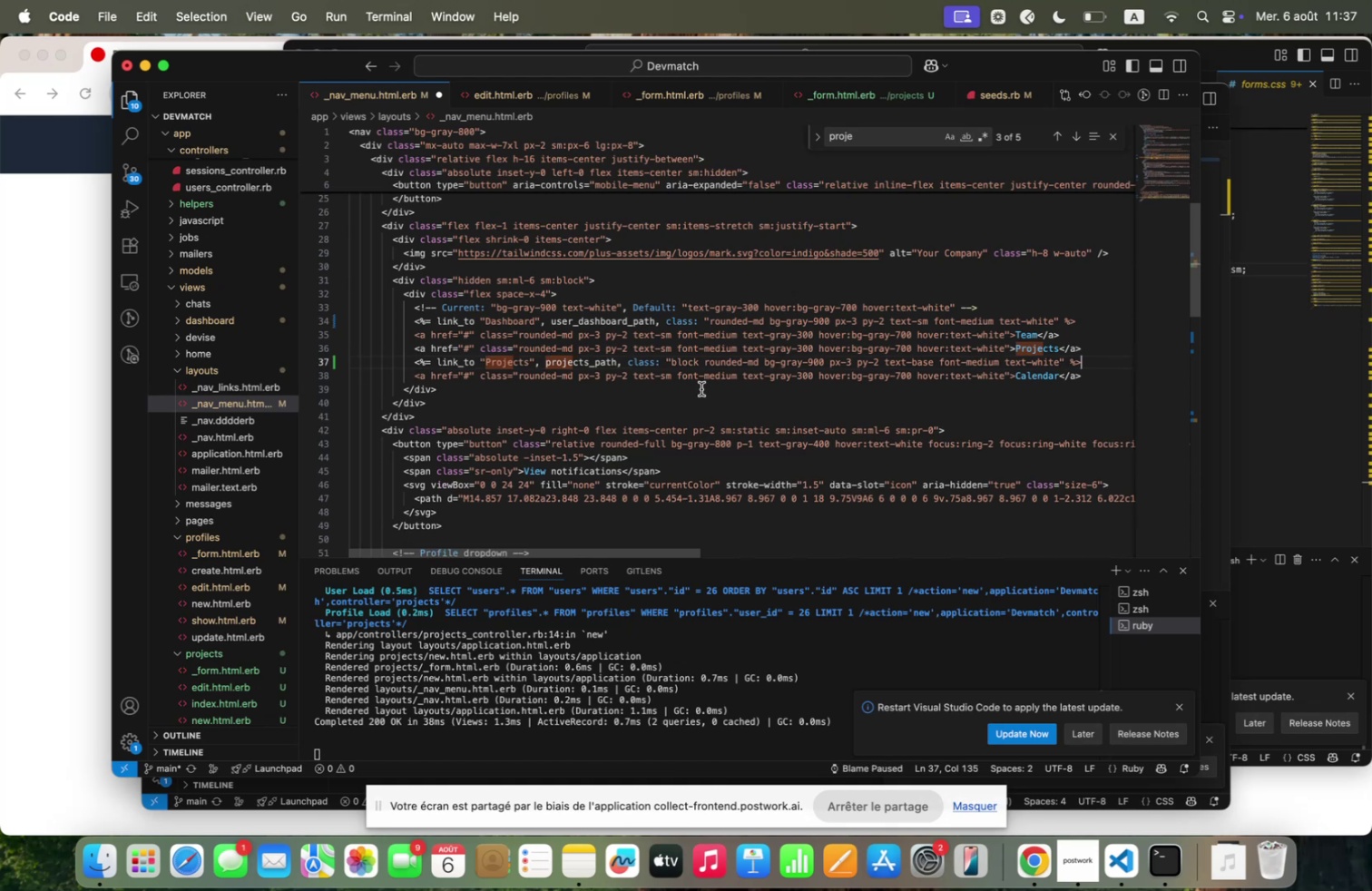 
left_click_drag(start_coordinate=[708, 362], to_coordinate=[671, 362])
 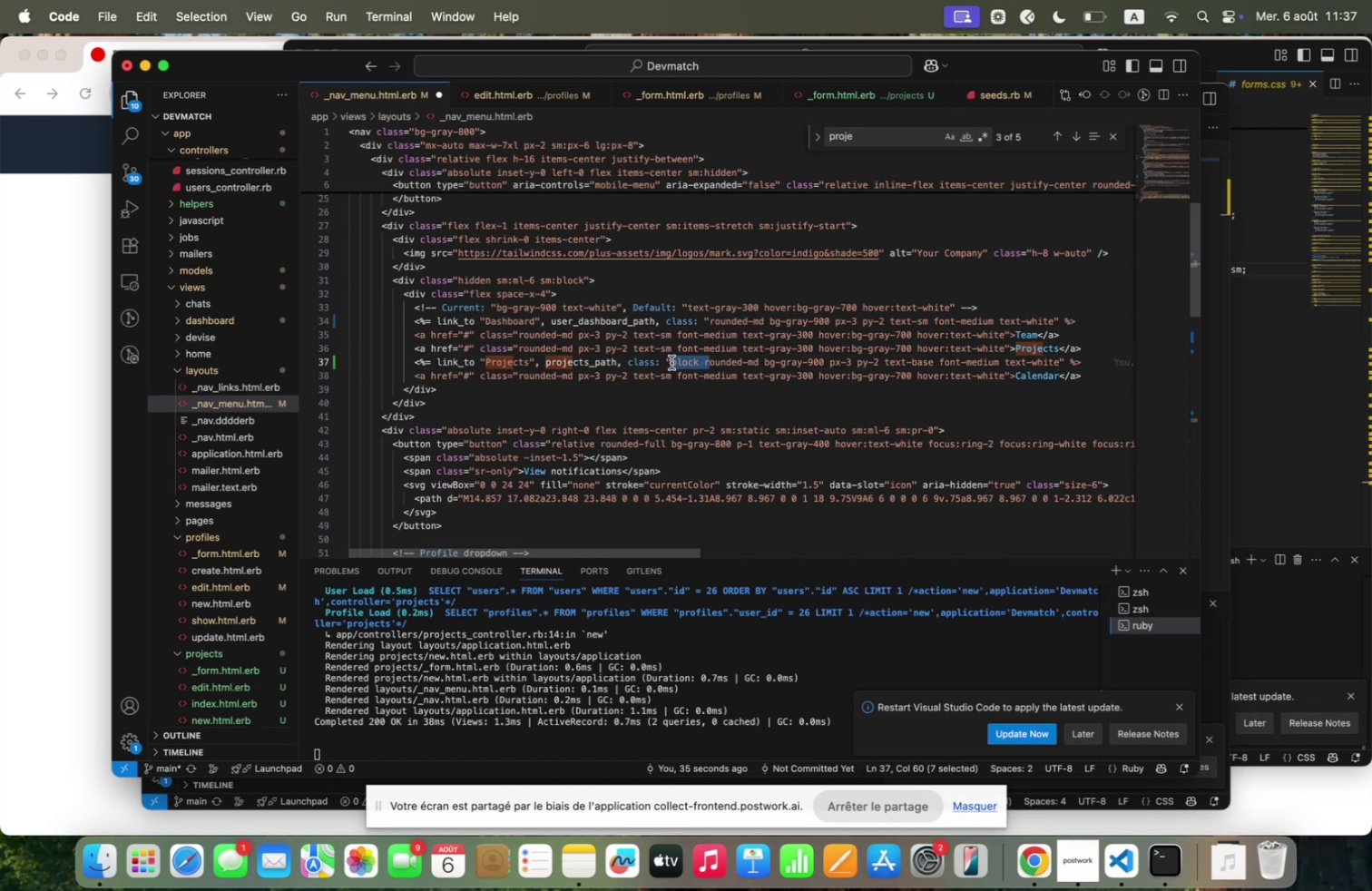 
key(Backspace)
 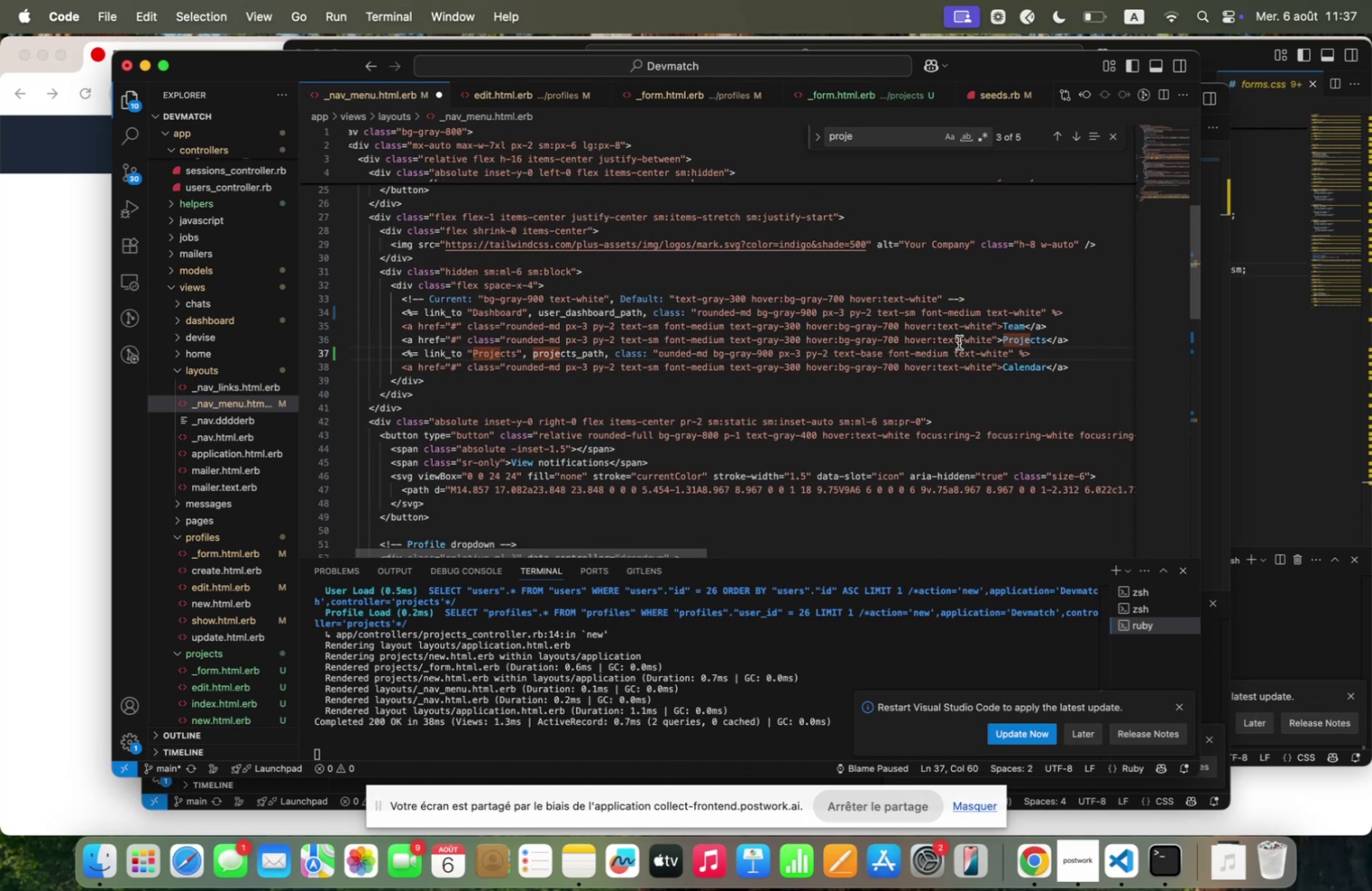 
wait(6.22)
 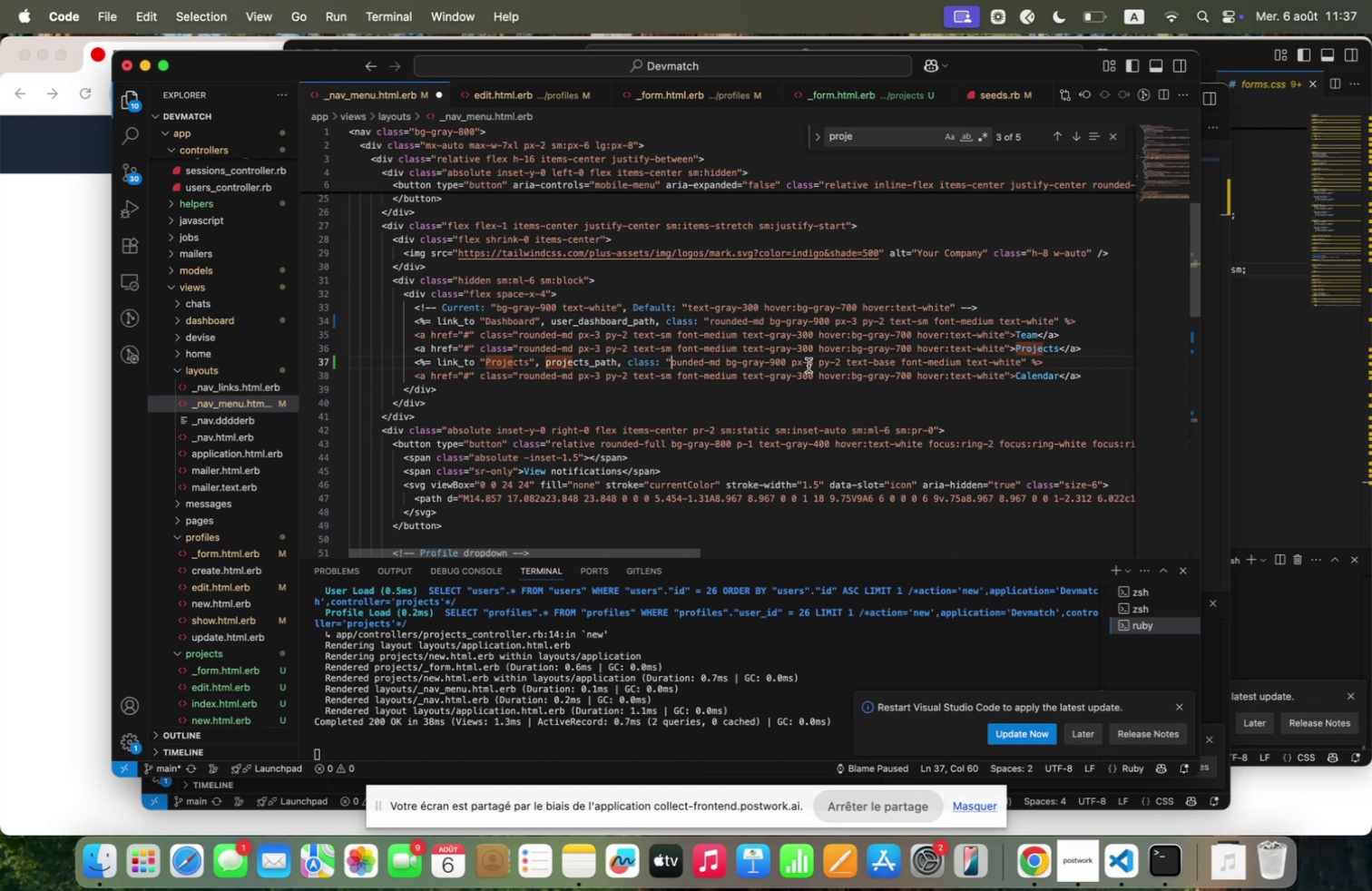 
left_click_drag(start_coordinate=[990, 337], to_coordinate=[505, 339])
 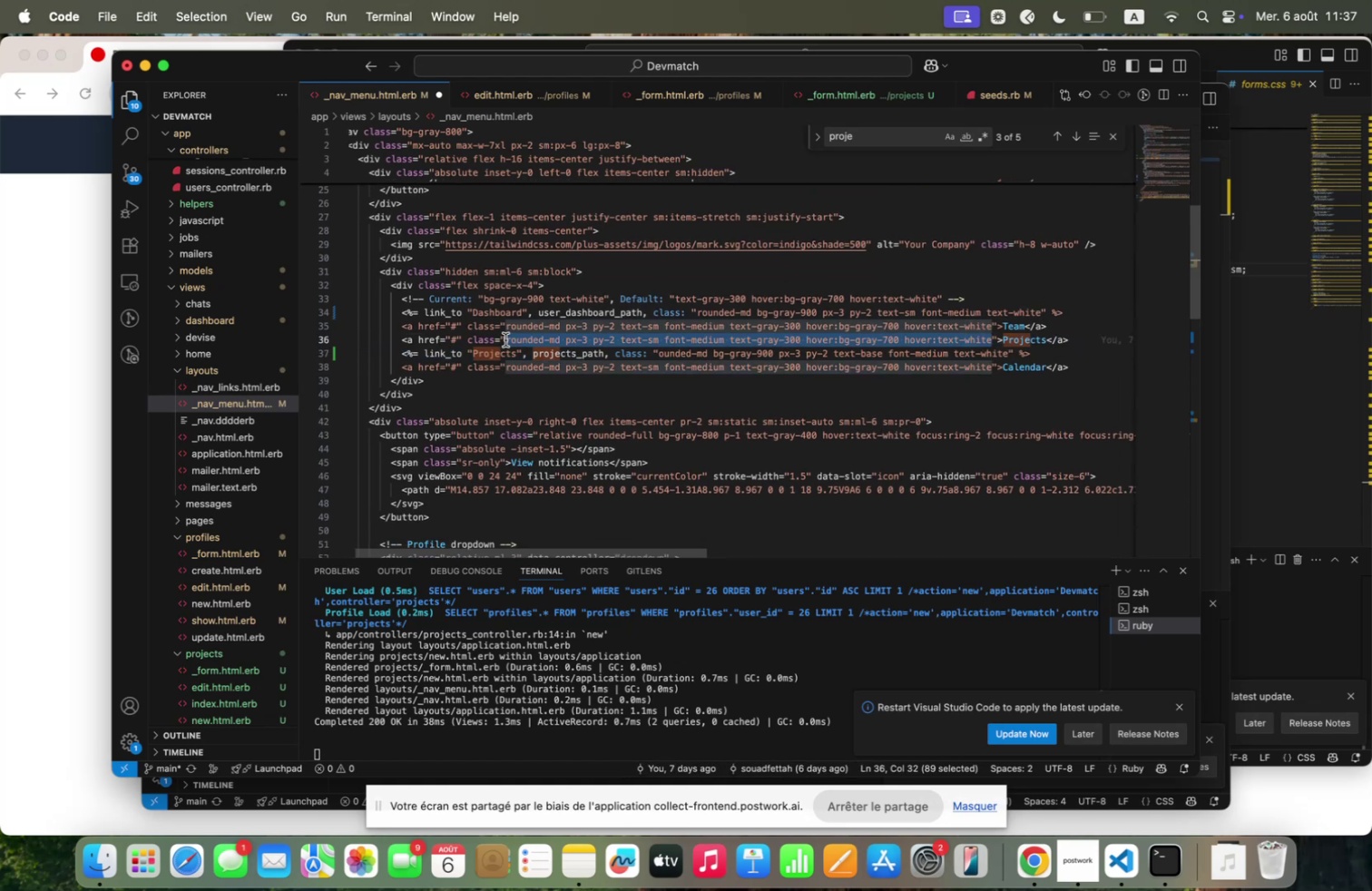 
key(Meta+C)
 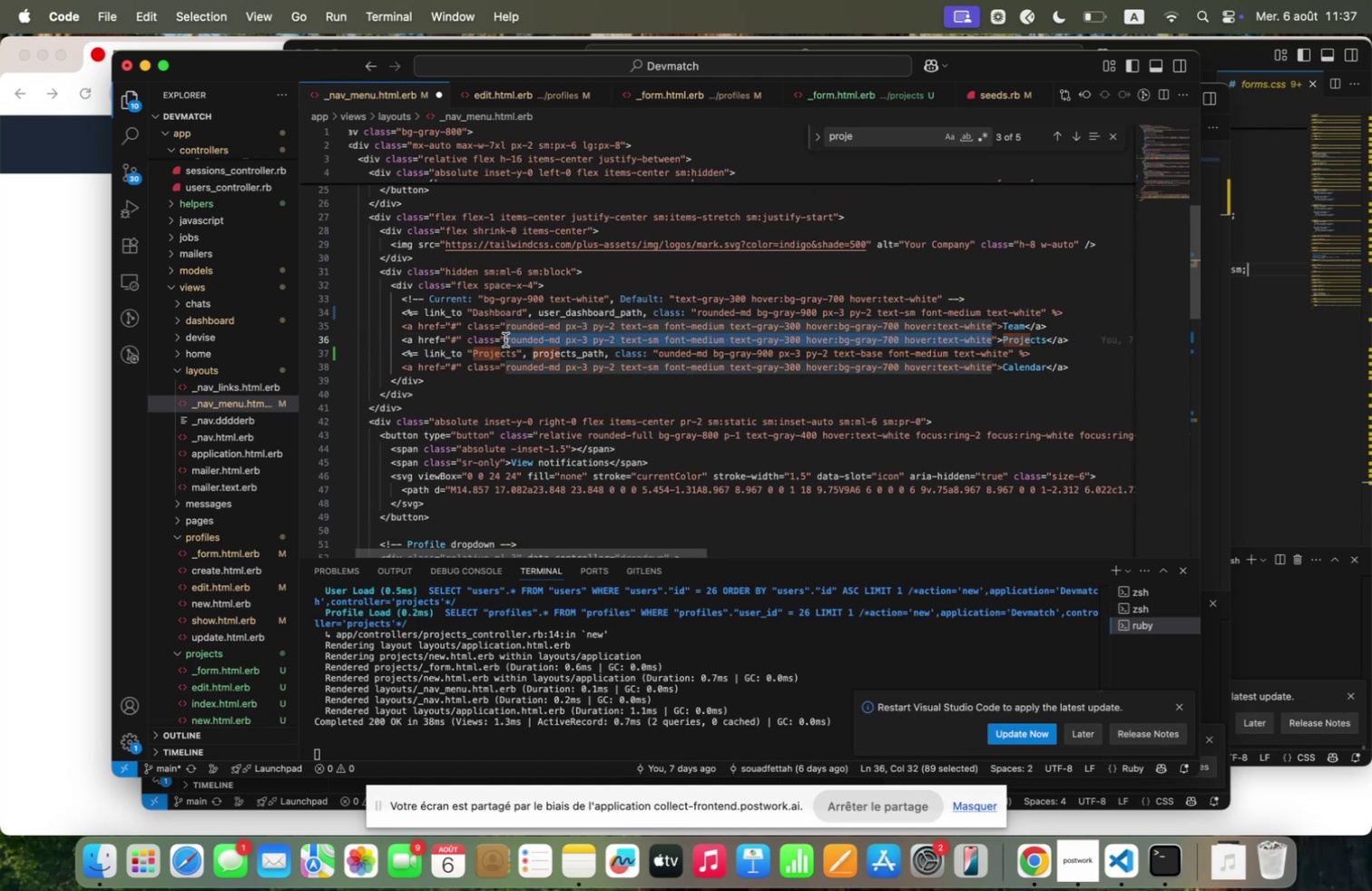 
key(Meta+C)
 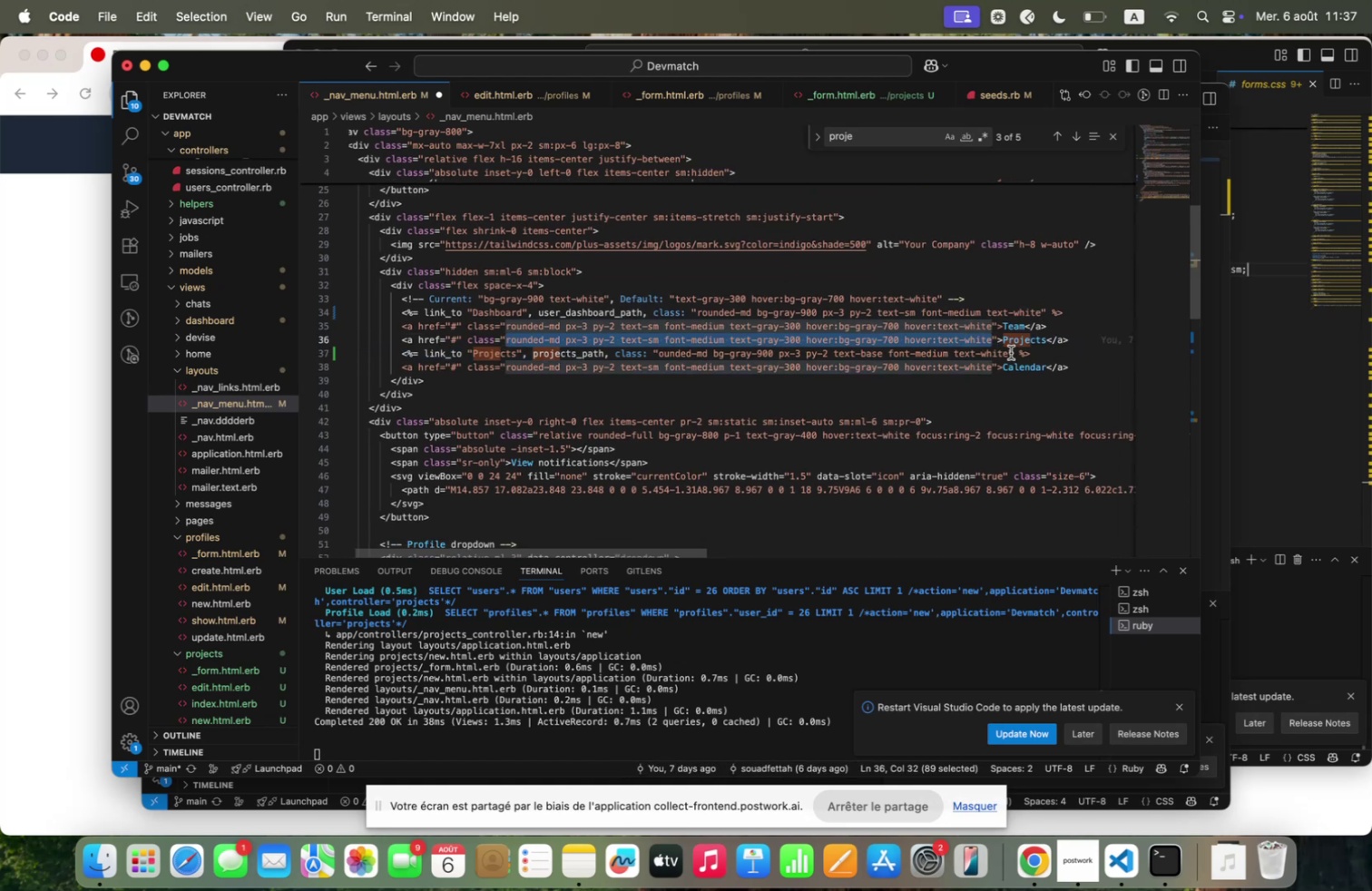 
left_click_drag(start_coordinate=[1009, 351], to_coordinate=[660, 350])
 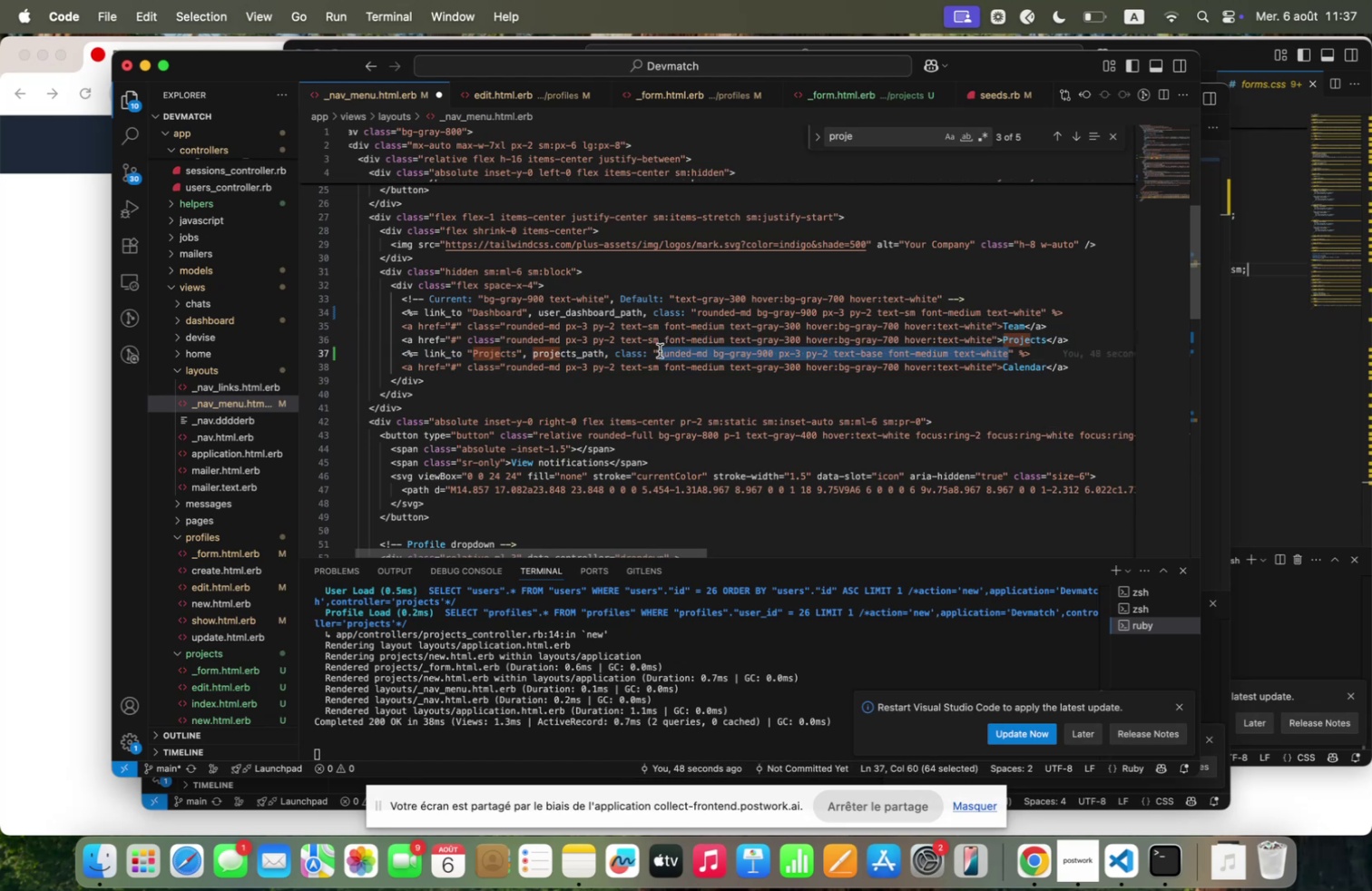 
key(Backspace)
 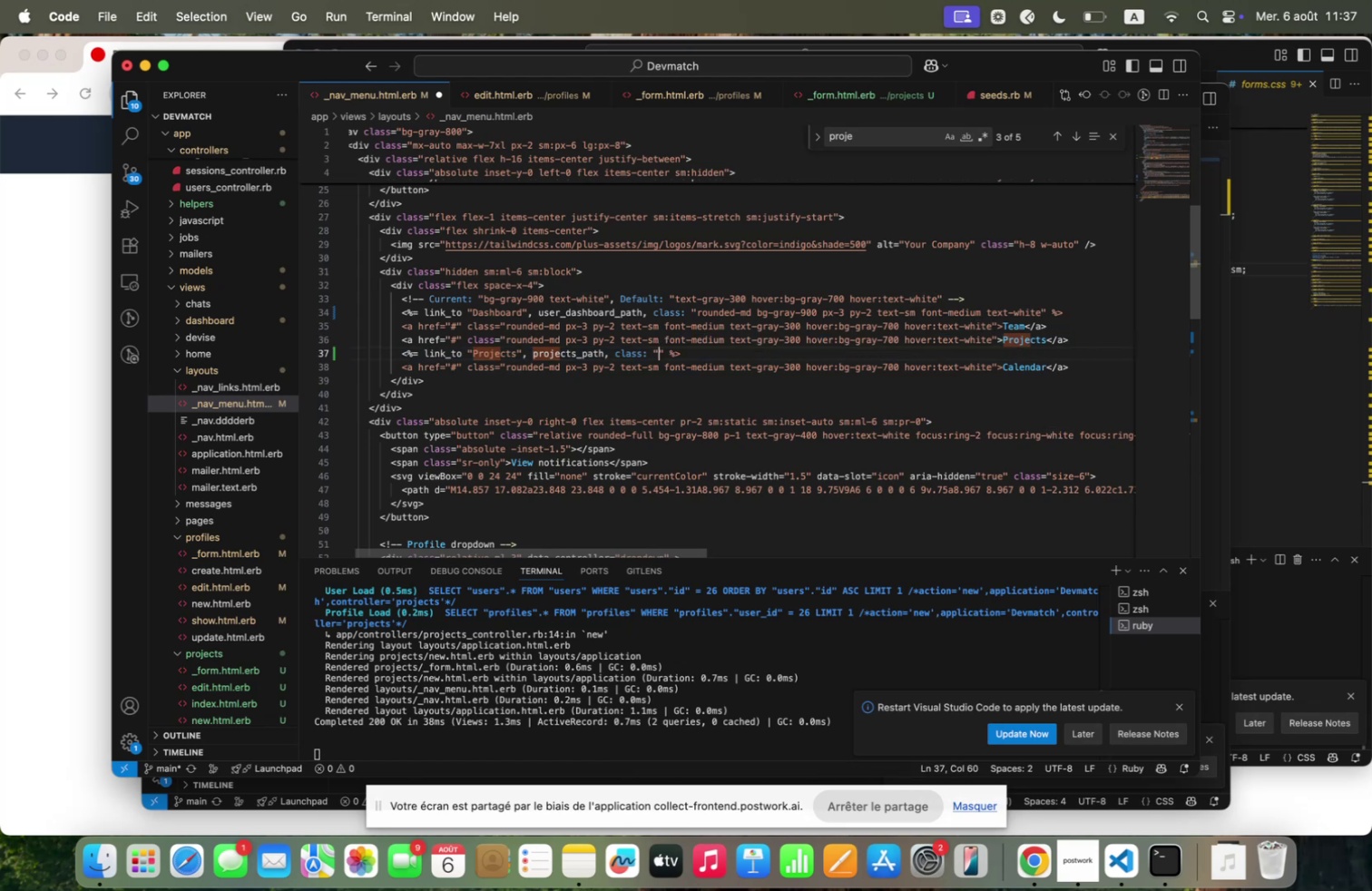 
key(Meta+V)
 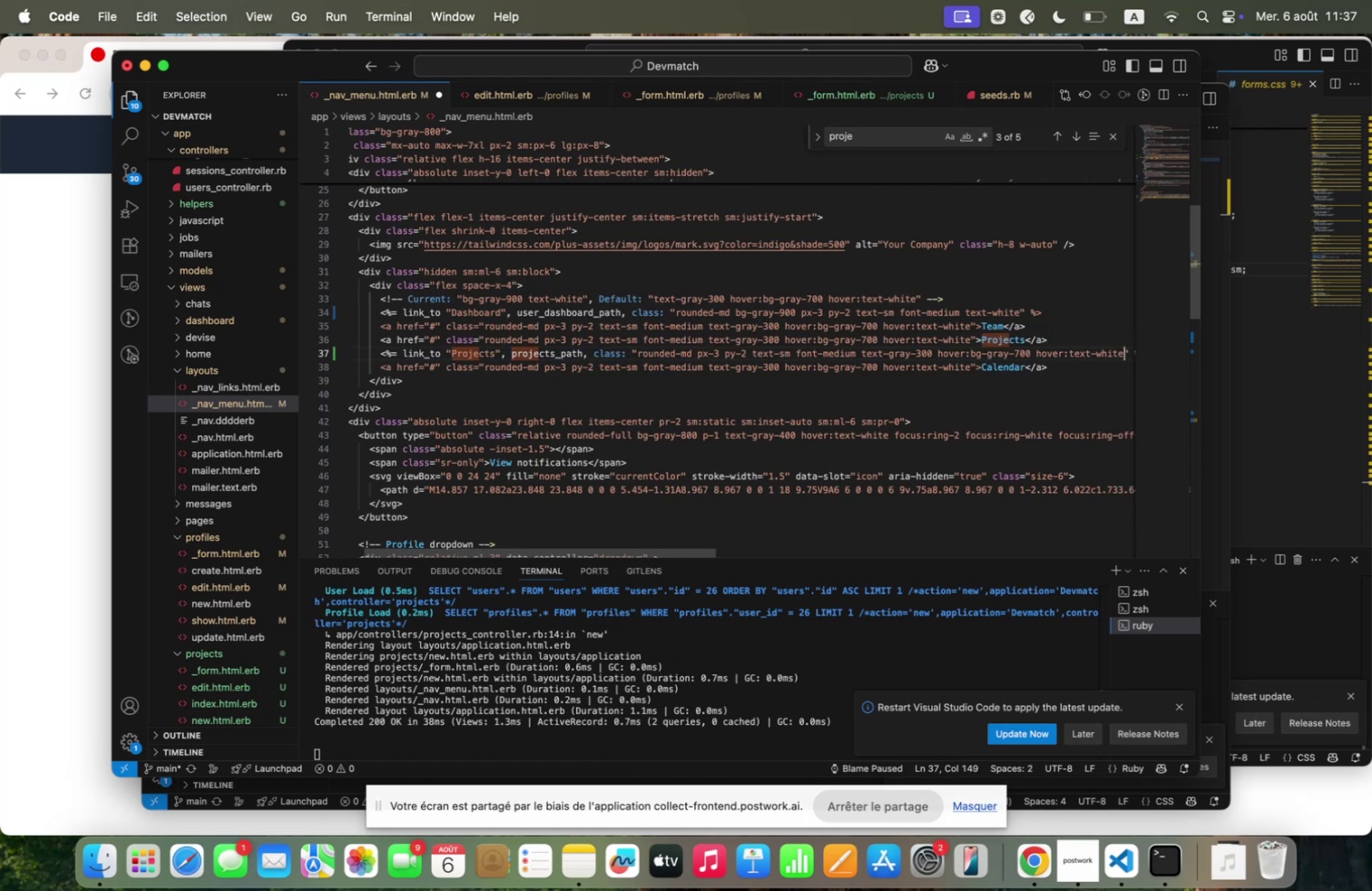 
scroll: coordinate [660, 350], scroll_direction: up, amount: 3.0
 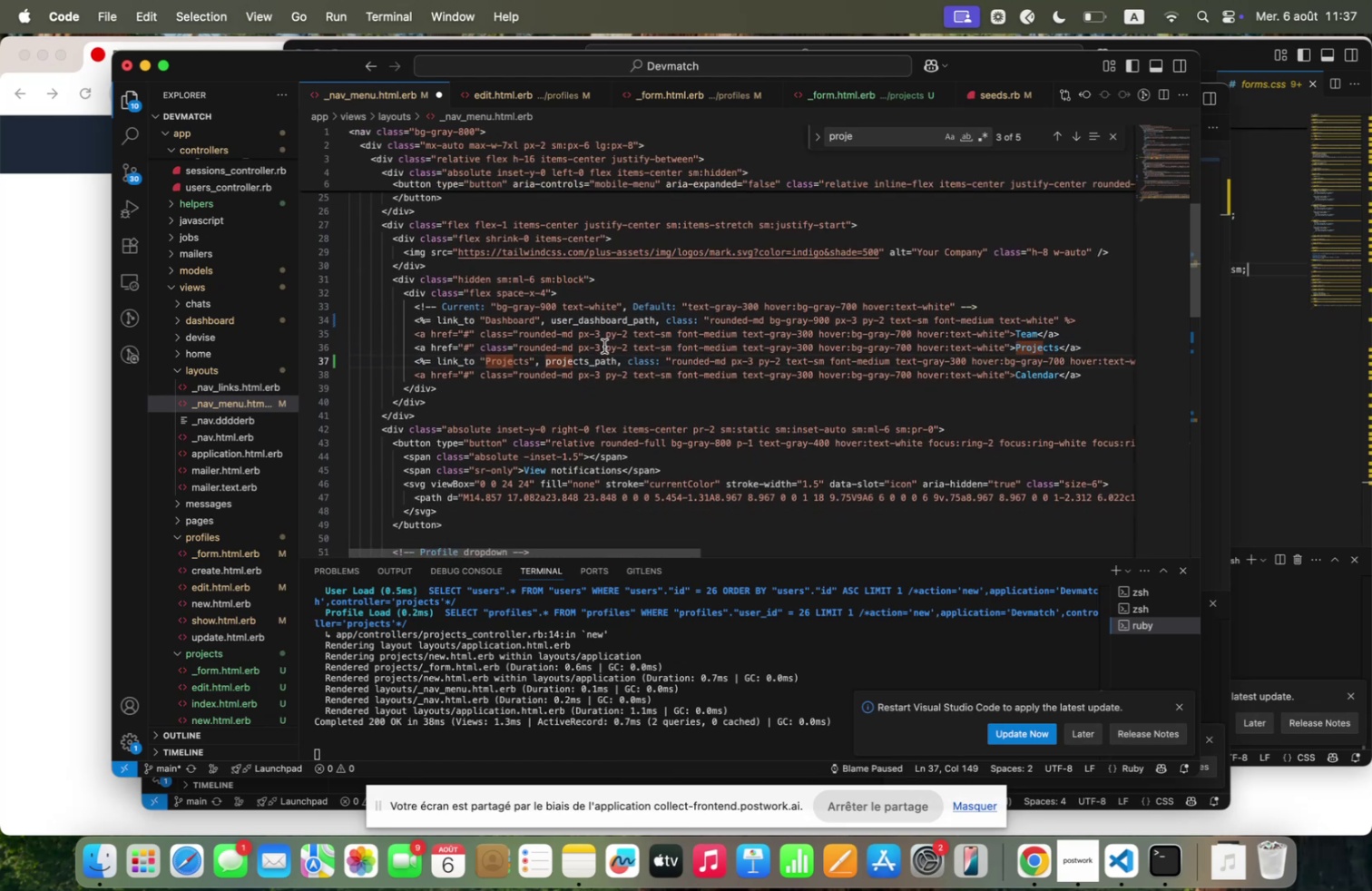 
double_click([602, 346])
 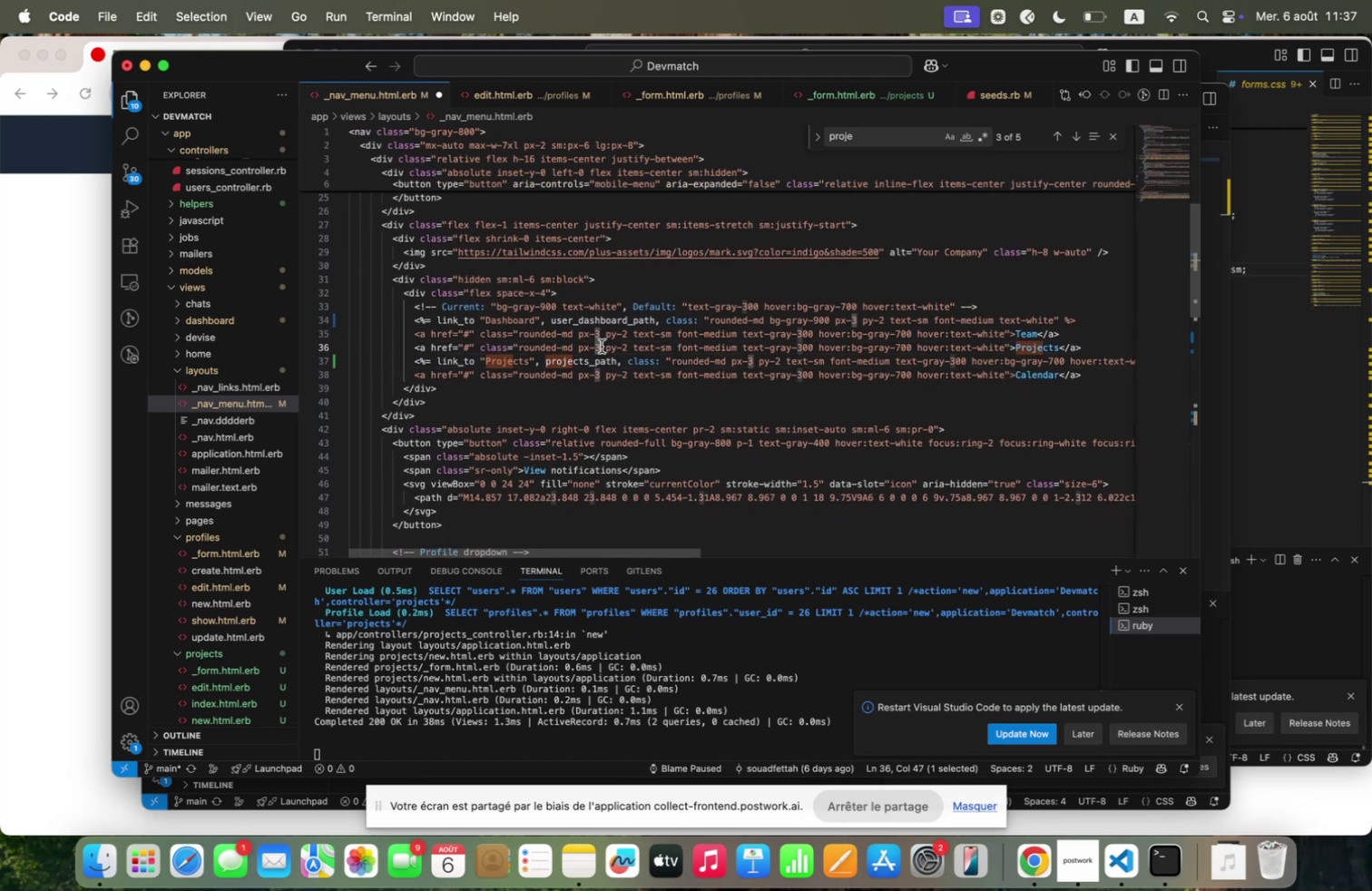 
triple_click([602, 346])
 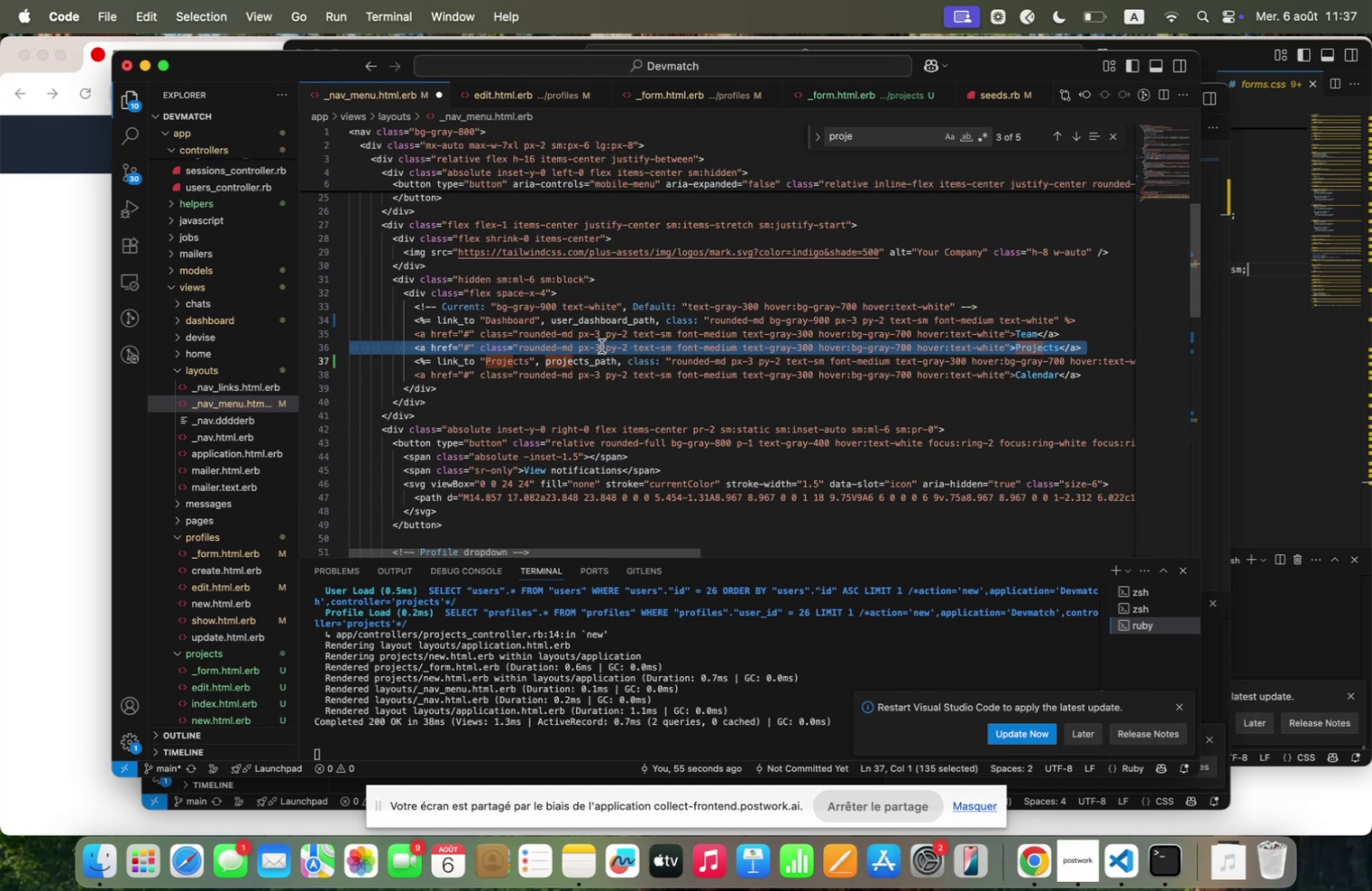 
wait(5.95)
 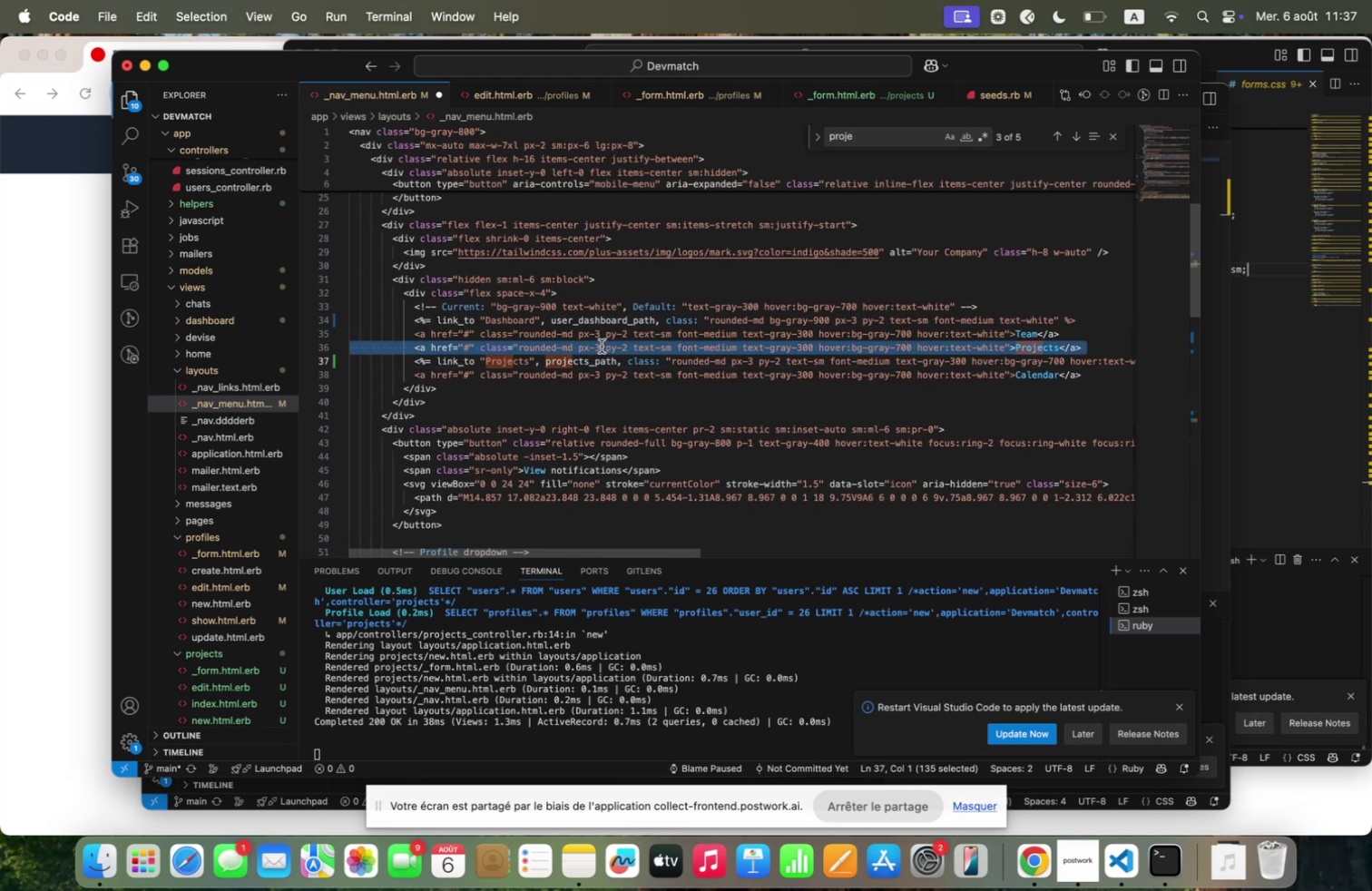 
key(Backspace)
 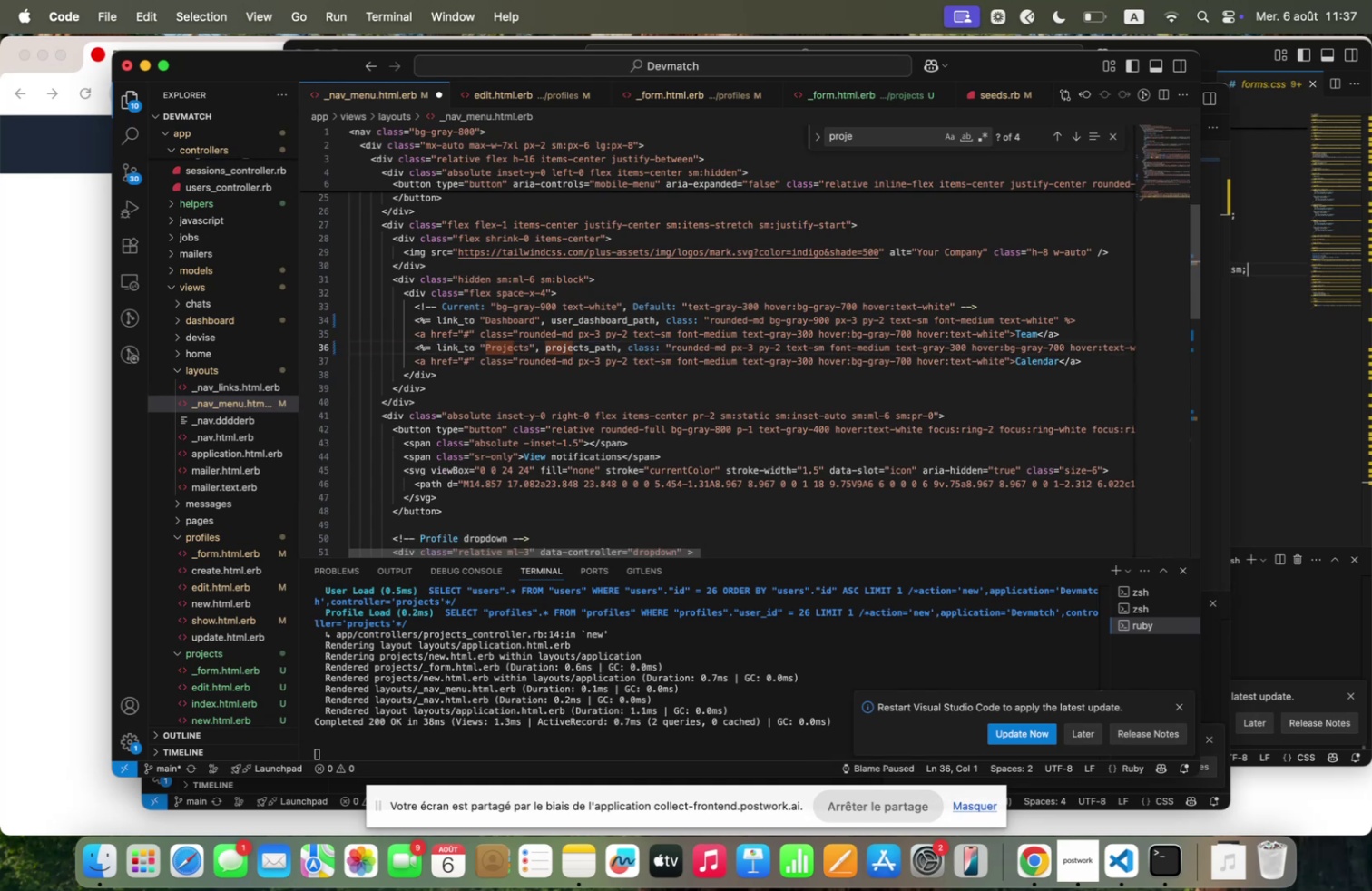 
hold_key(key=CommandLeft, duration=0.8)
 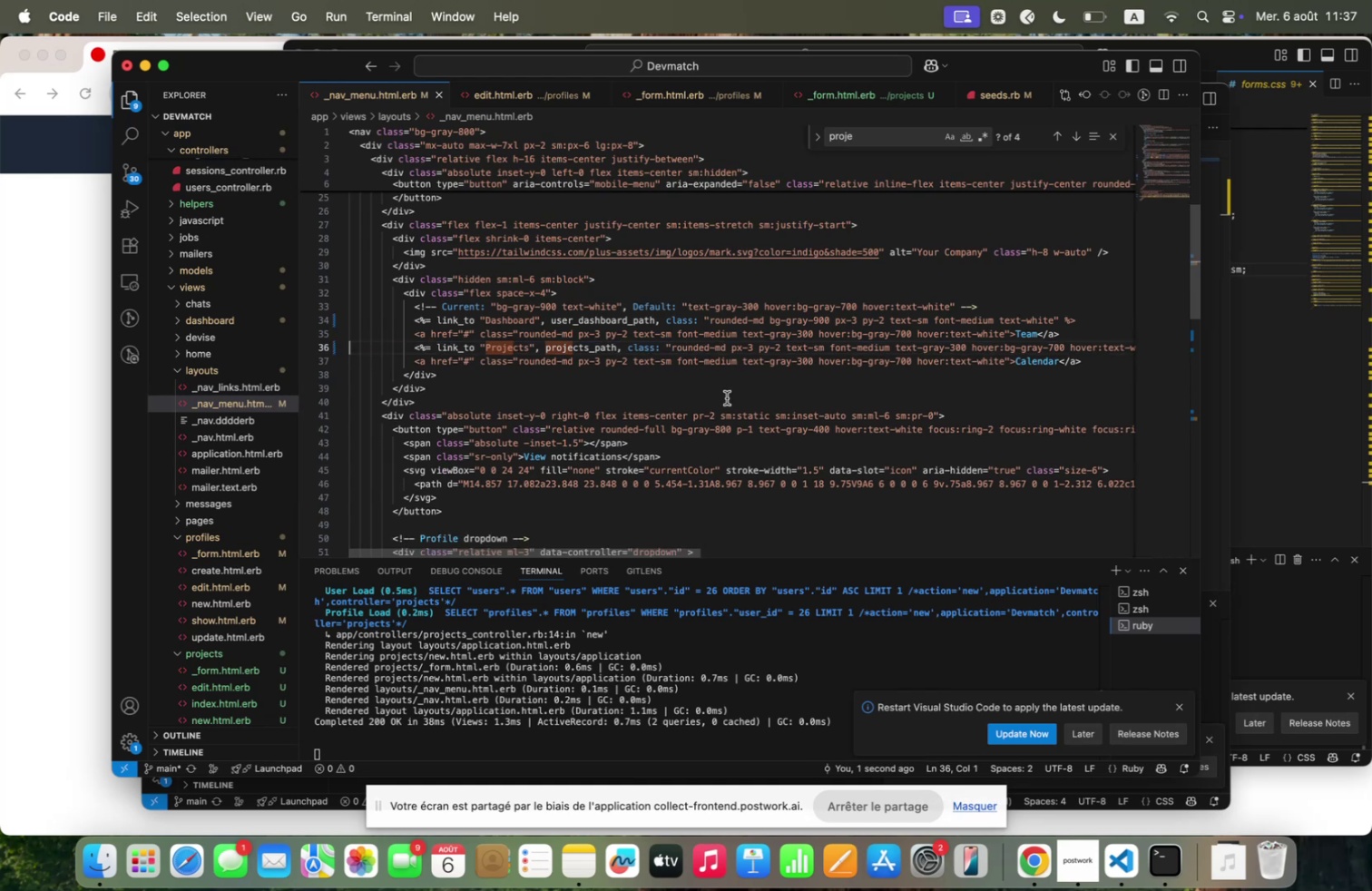 
hold_key(key=S, duration=0.35)
 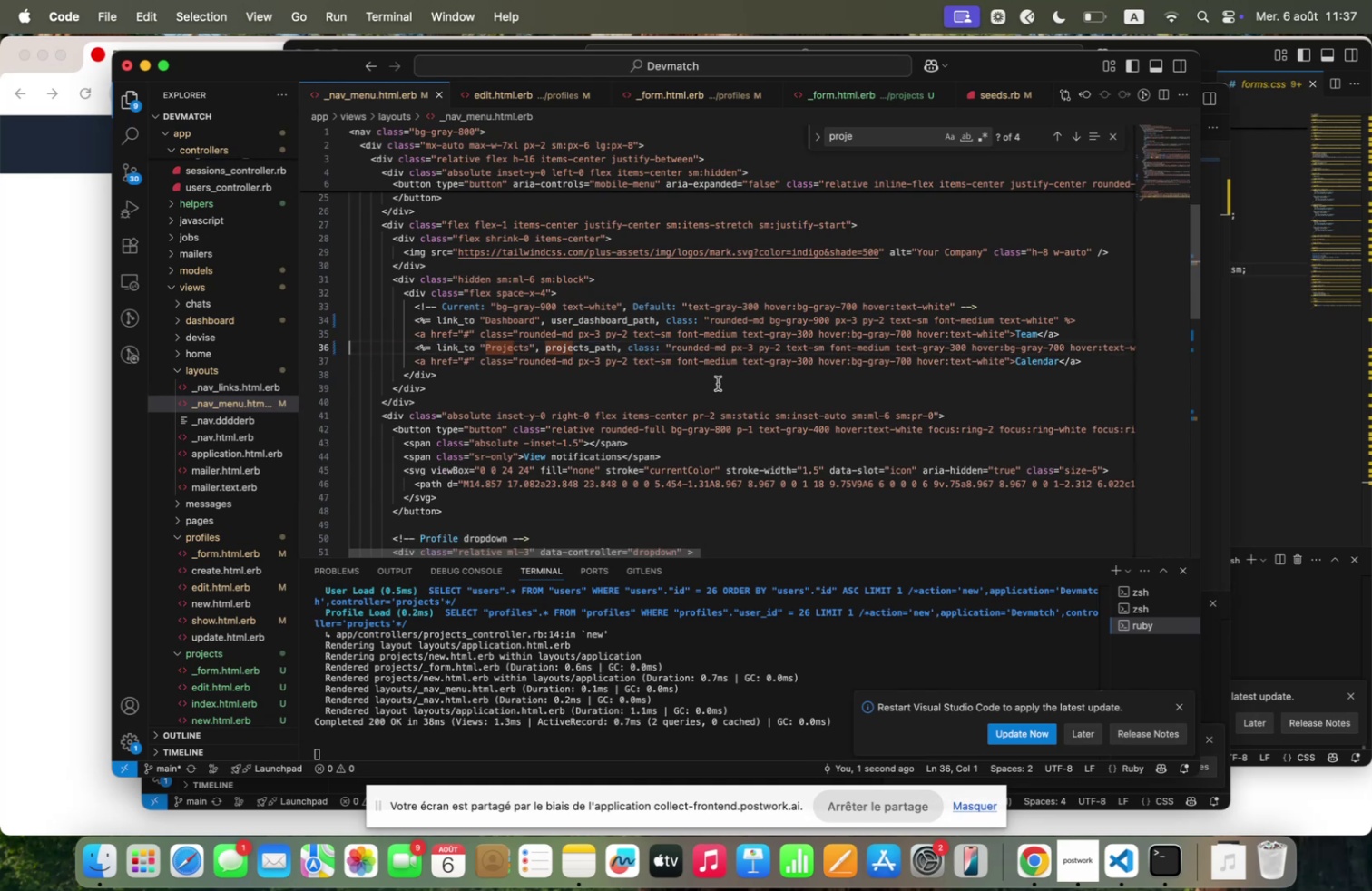 
mouse_move([661, 436])
 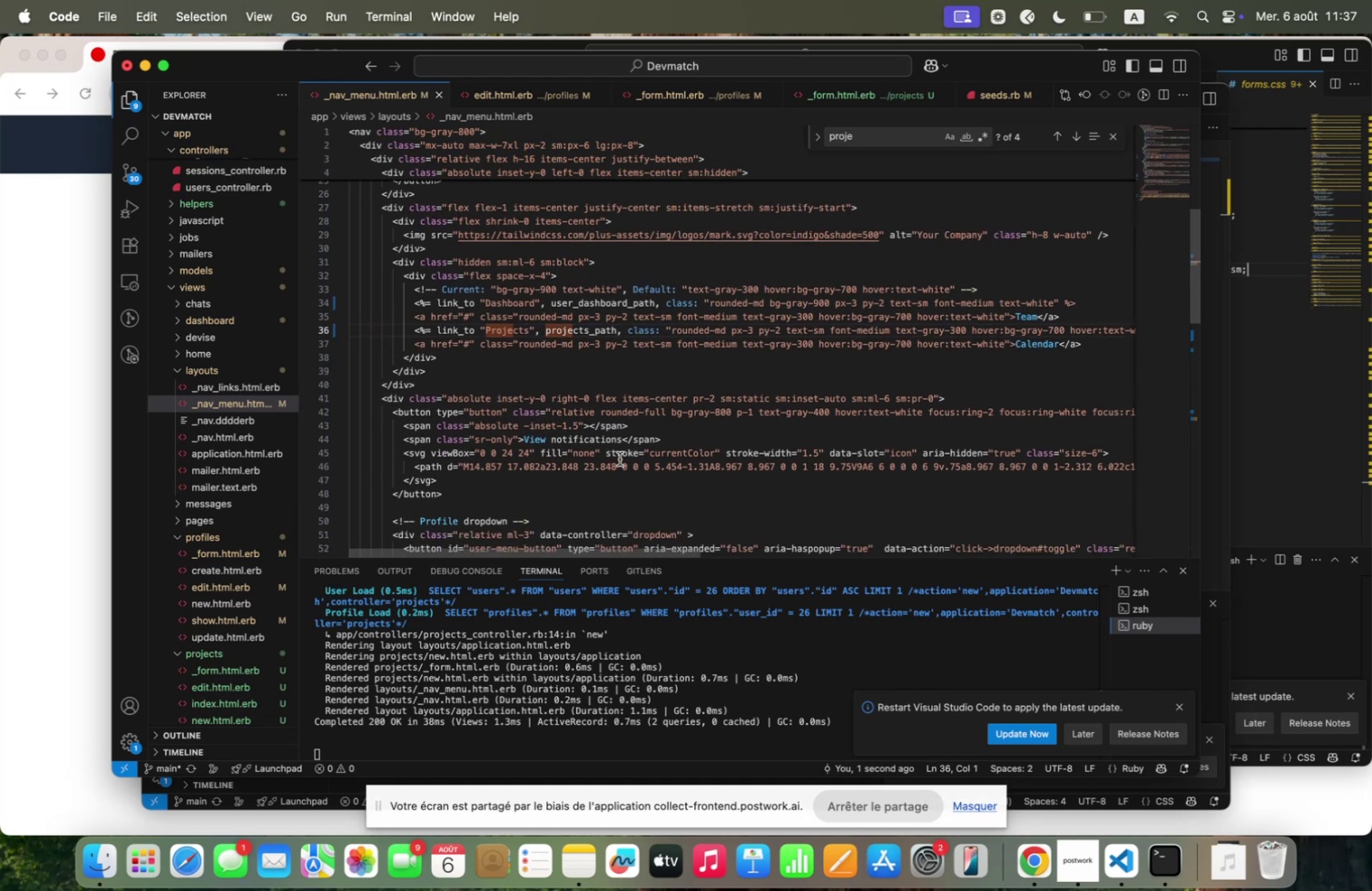 
scroll: coordinate [620, 458], scroll_direction: down, amount: 9.0
 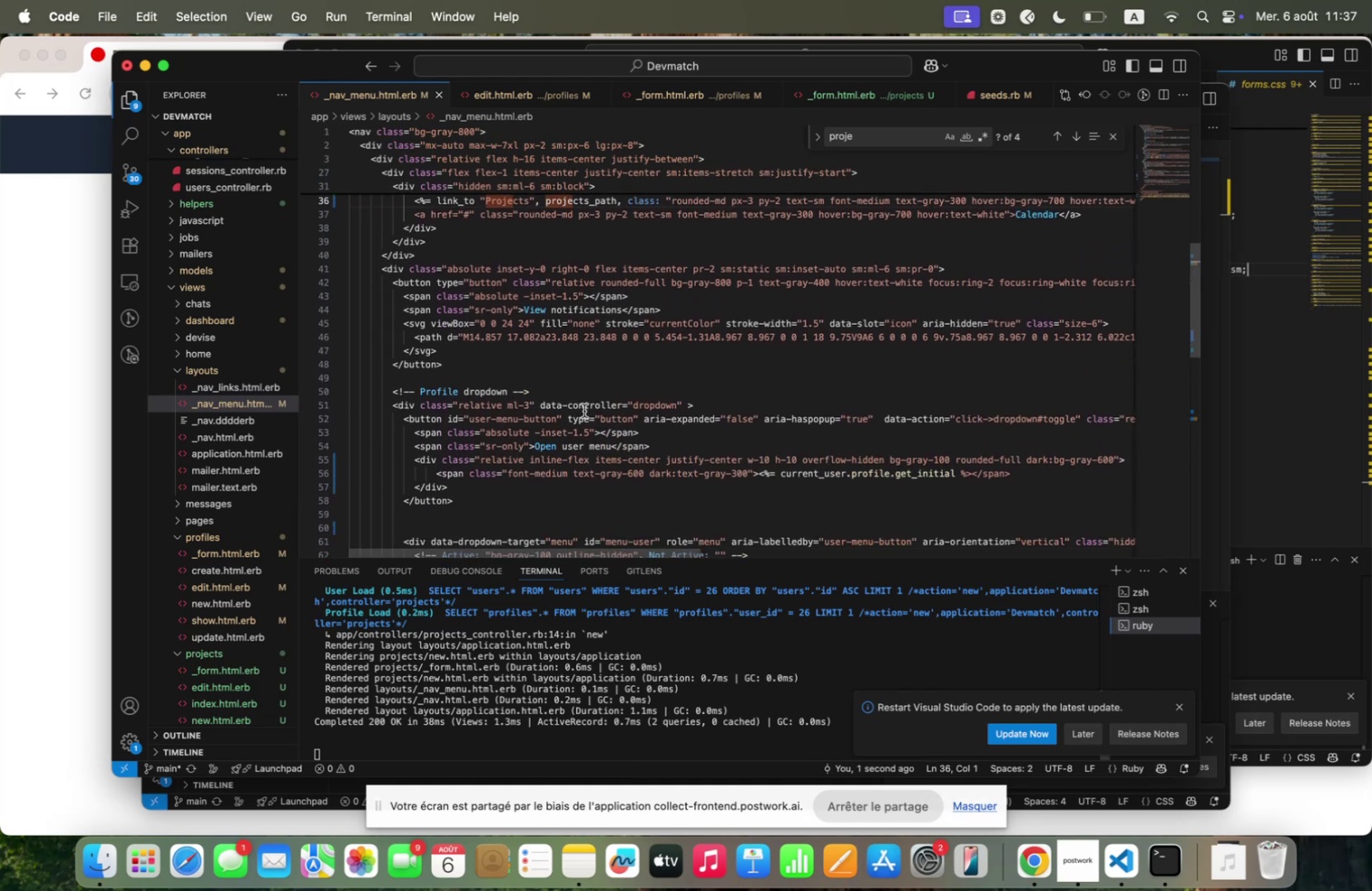 
scroll: coordinate [584, 410], scroll_direction: up, amount: 6.0
 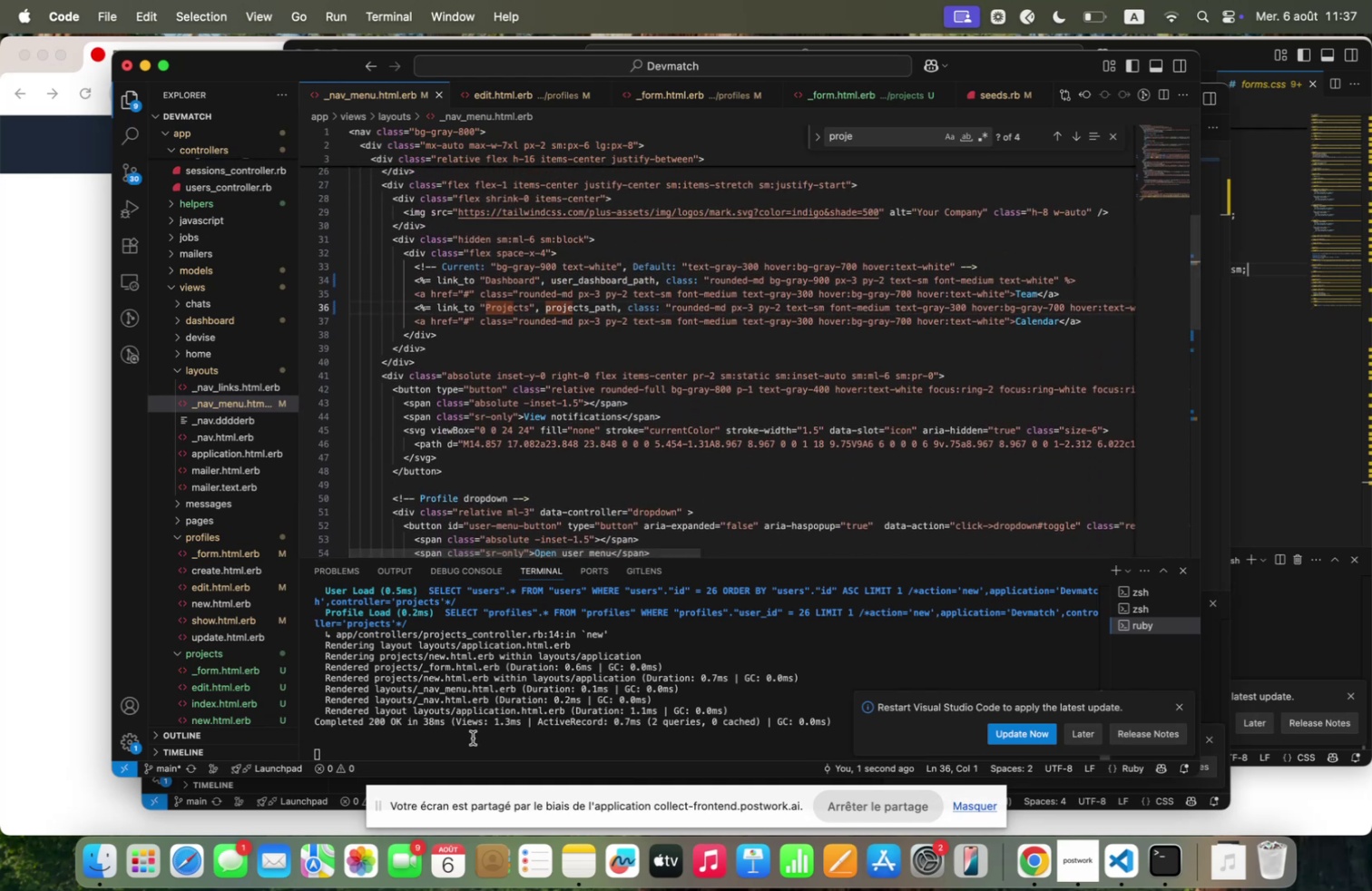 
left_click([471, 749])
 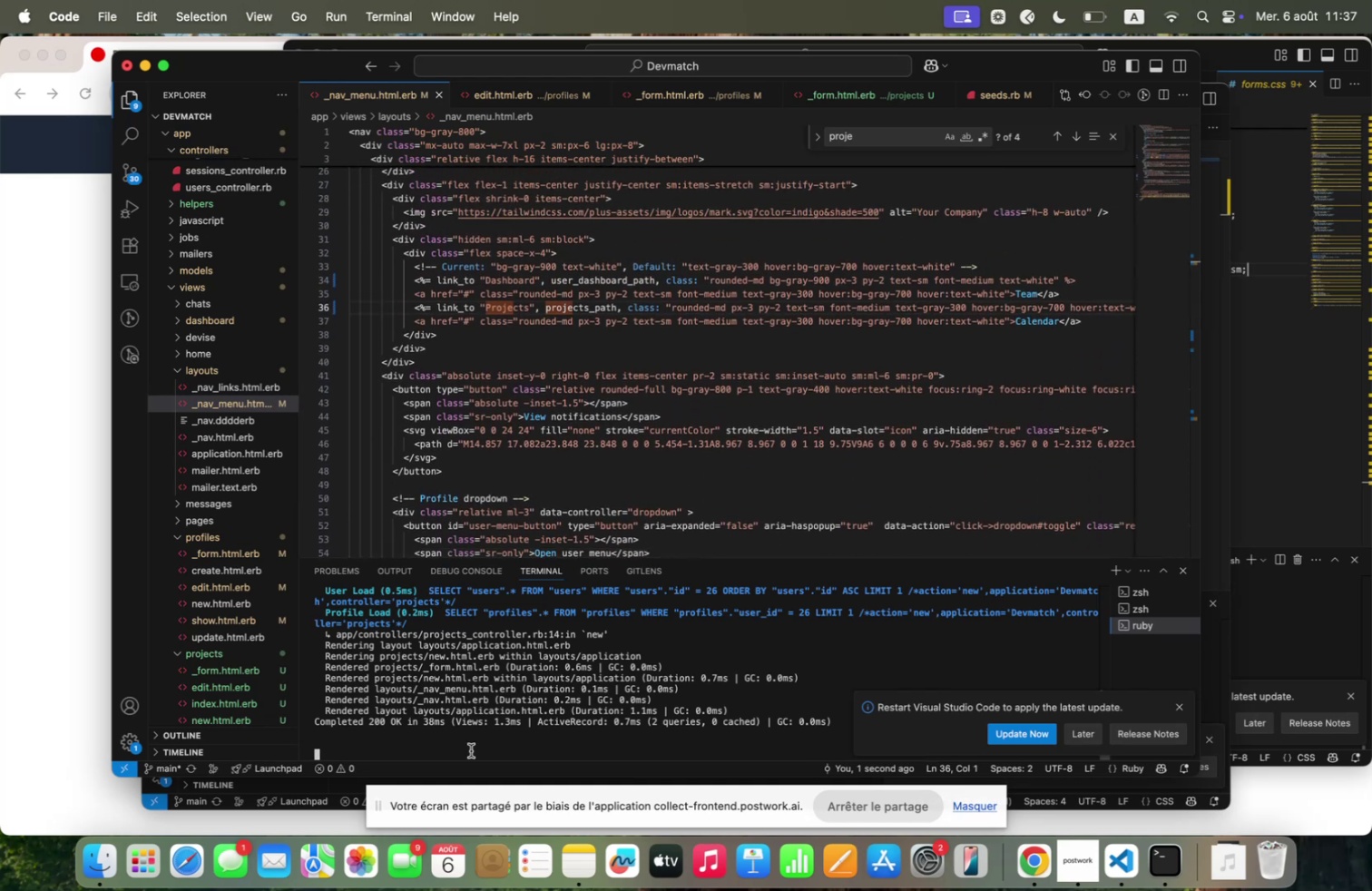 
key(Control+C)
 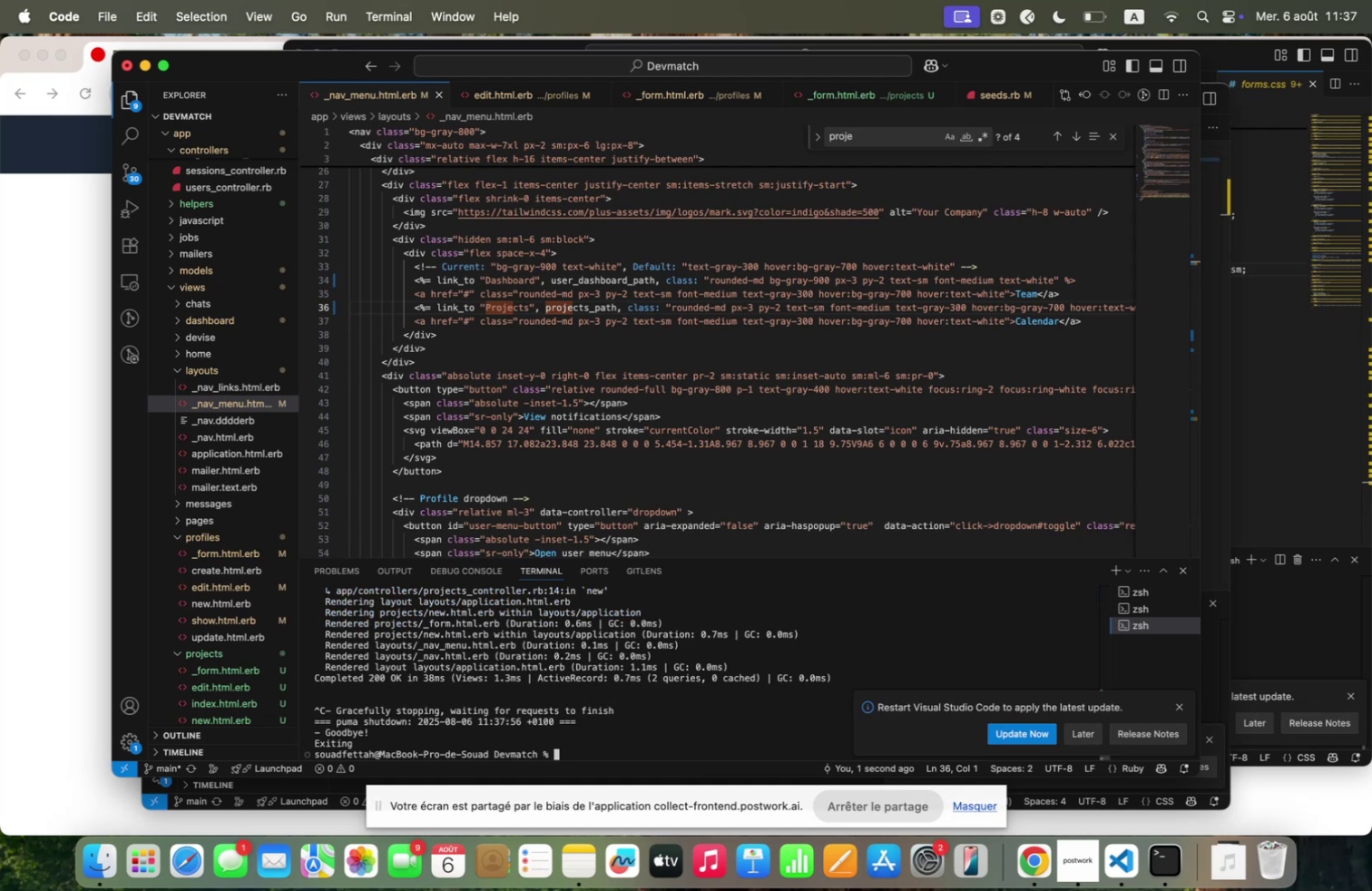 
key(ArrowUp)
 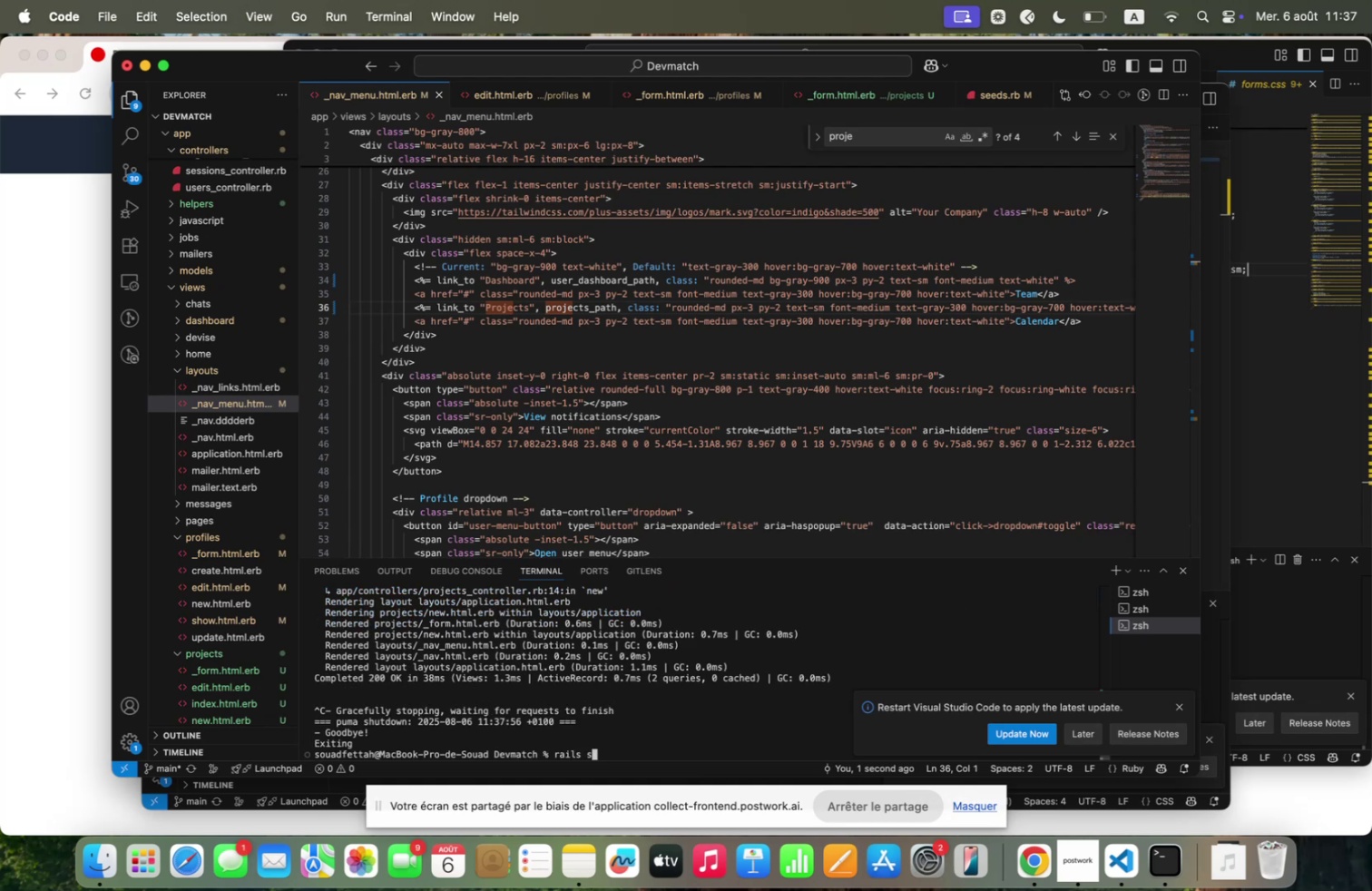 
key(Enter)
 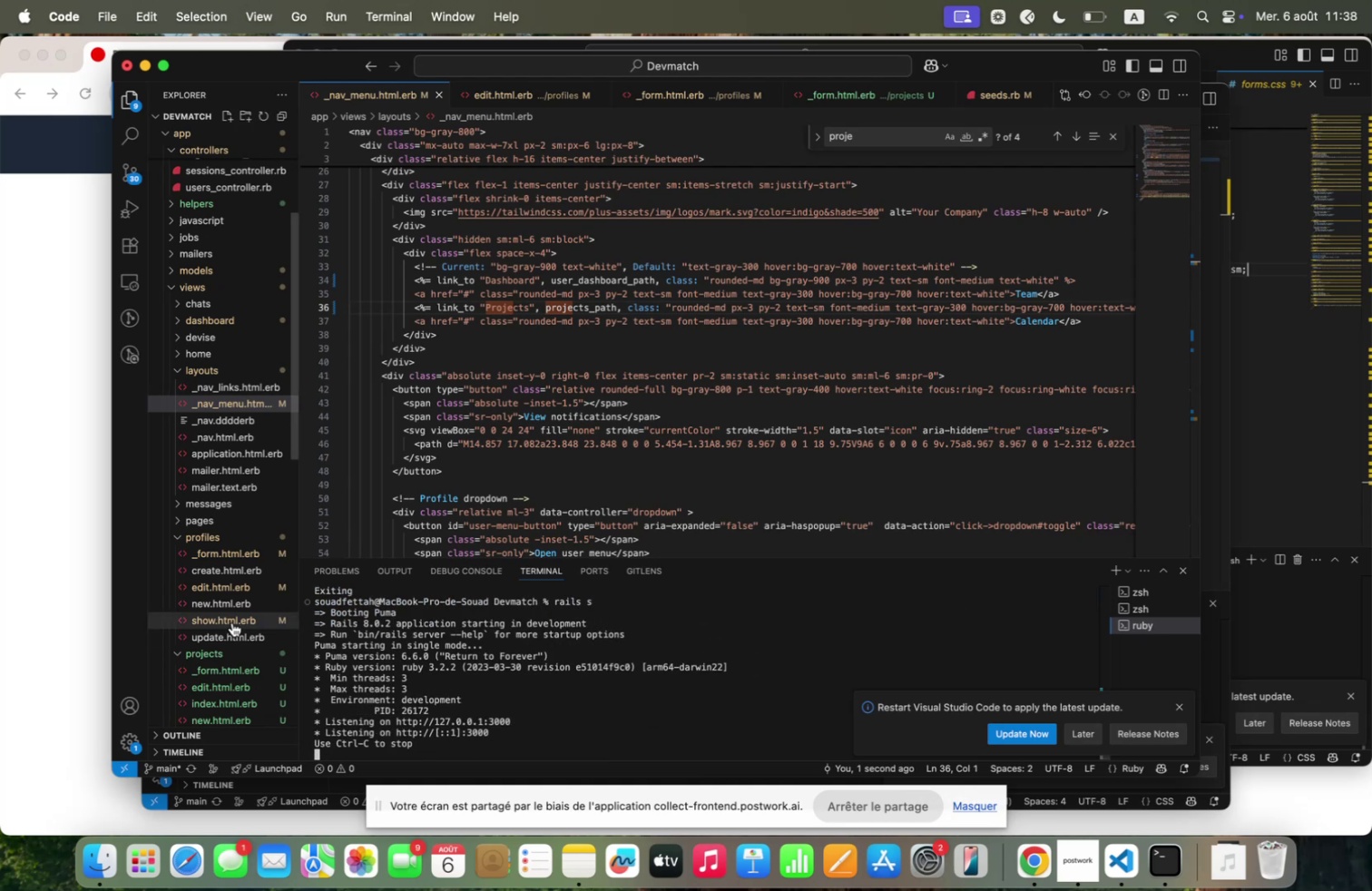 
left_click([54, 537])
 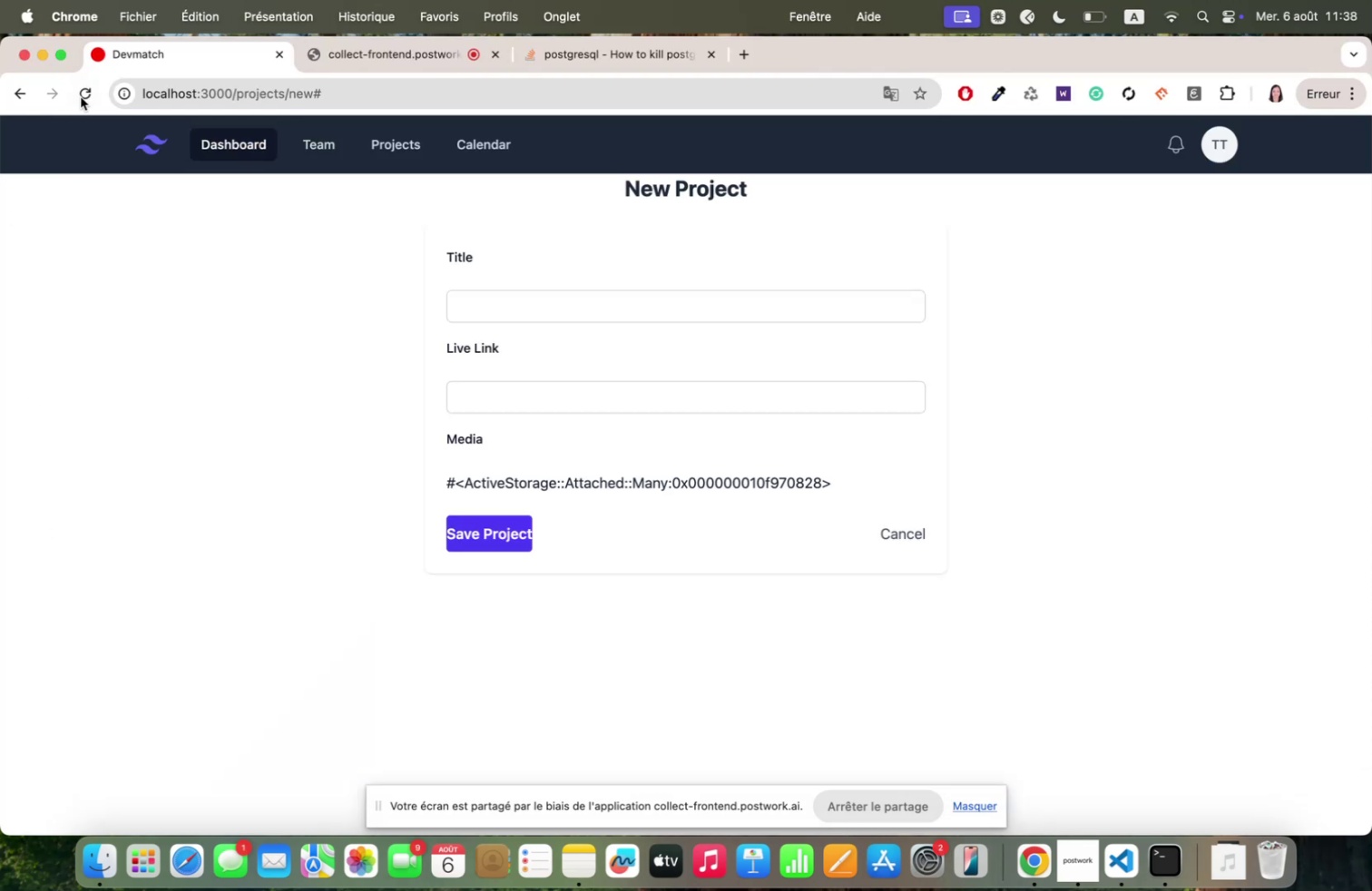 
left_click([87, 100])
 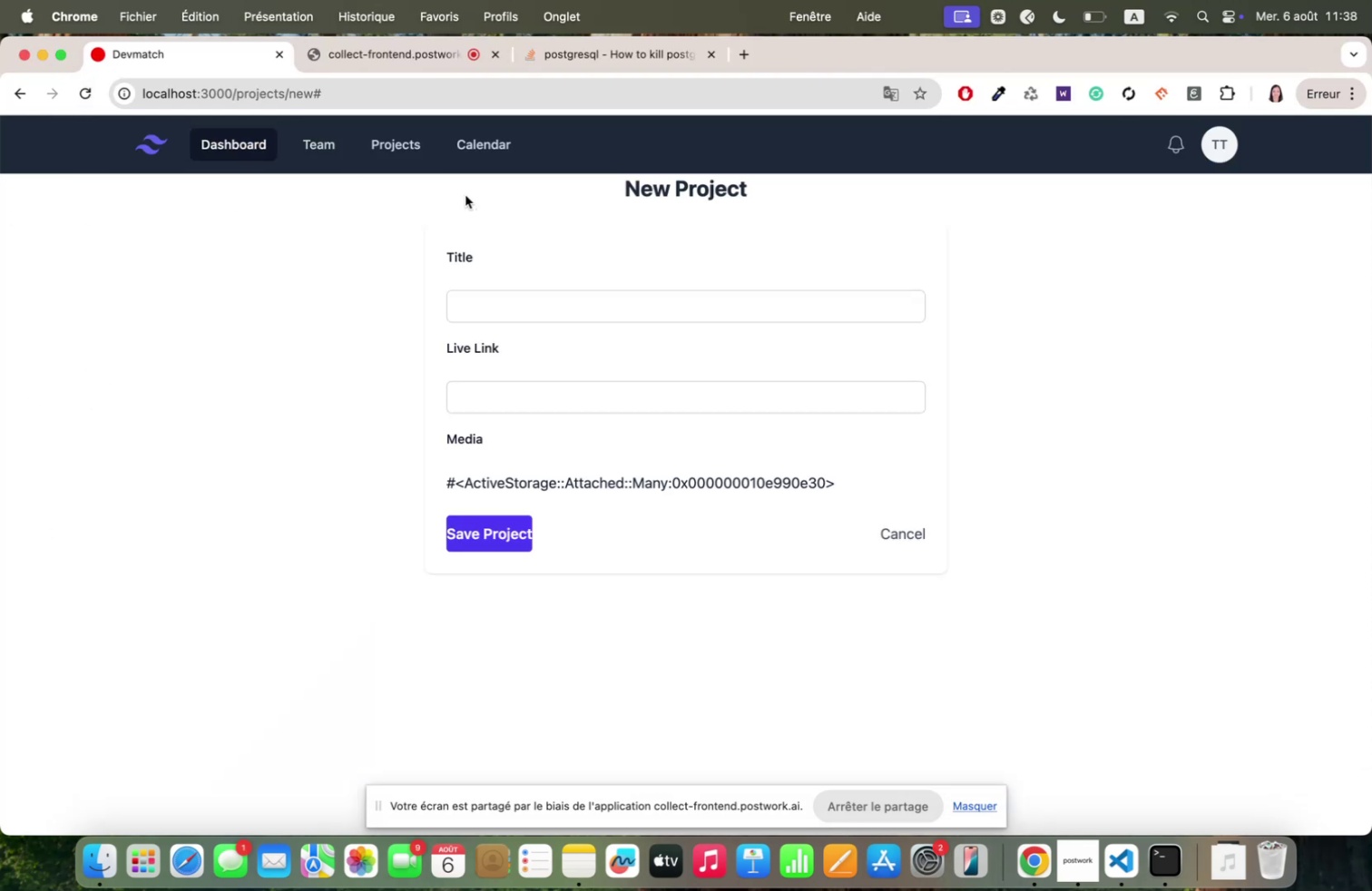 
left_click([395, 139])
 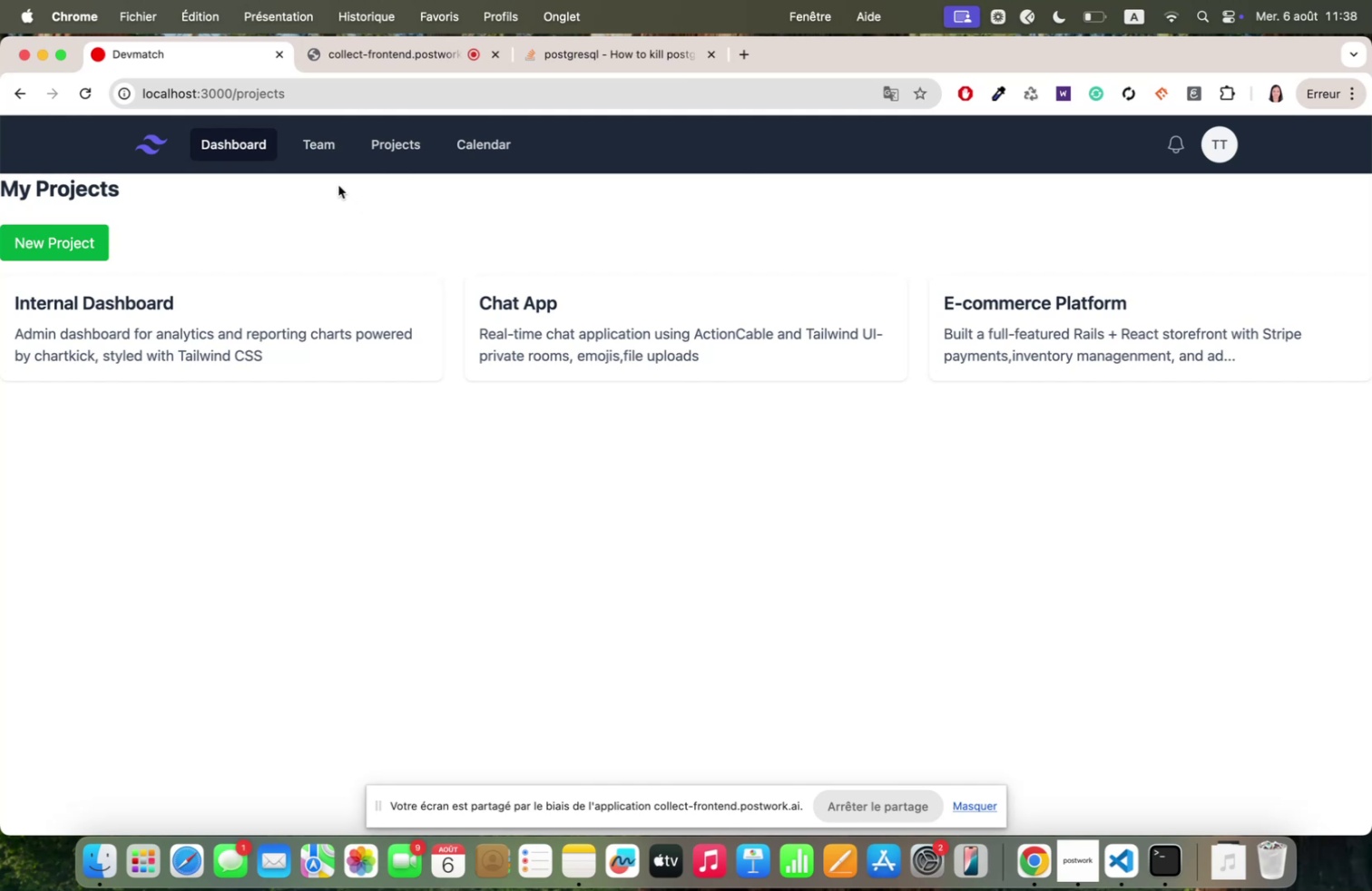 
left_click([76, 244])
 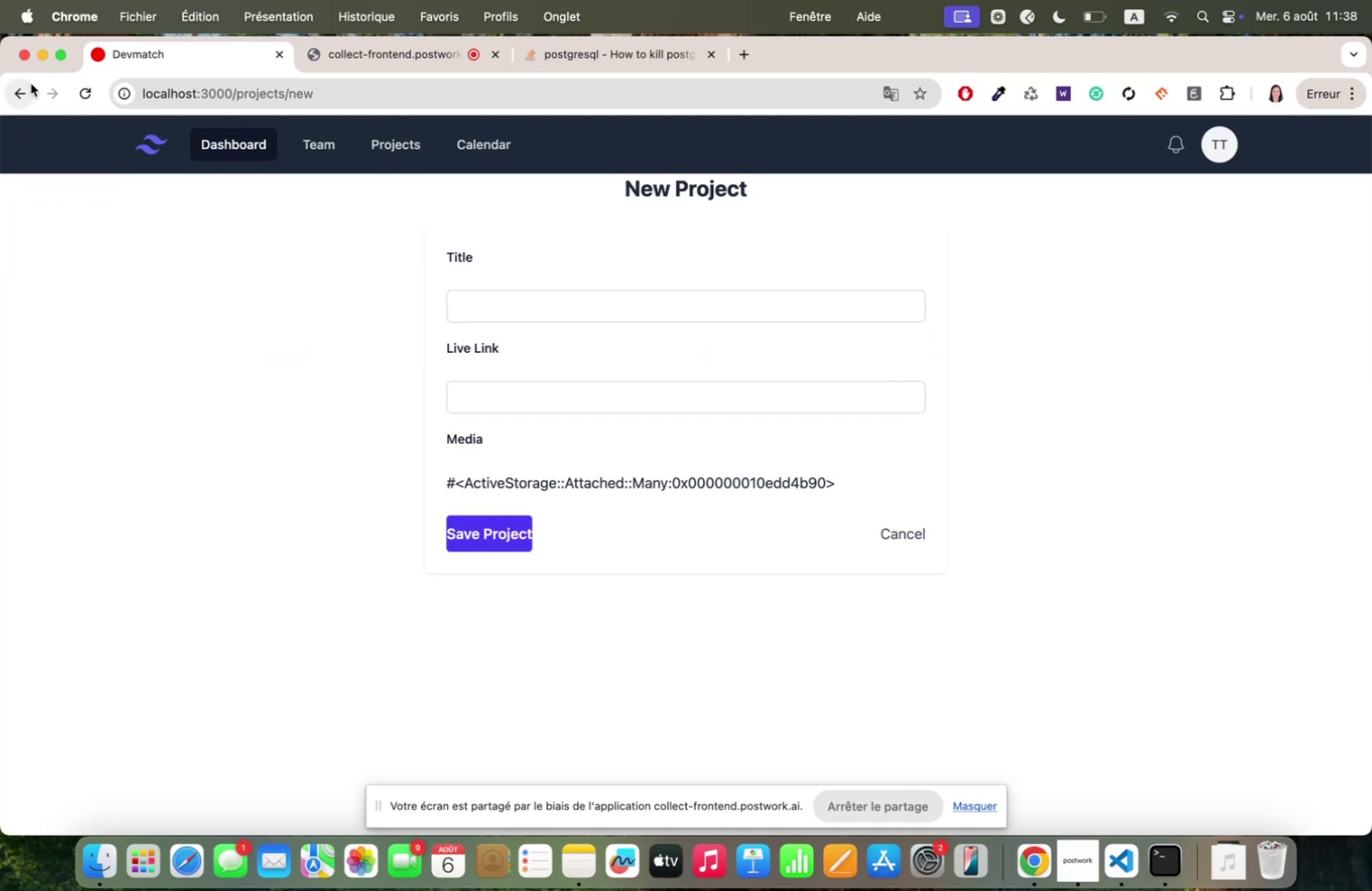 
left_click([17, 89])
 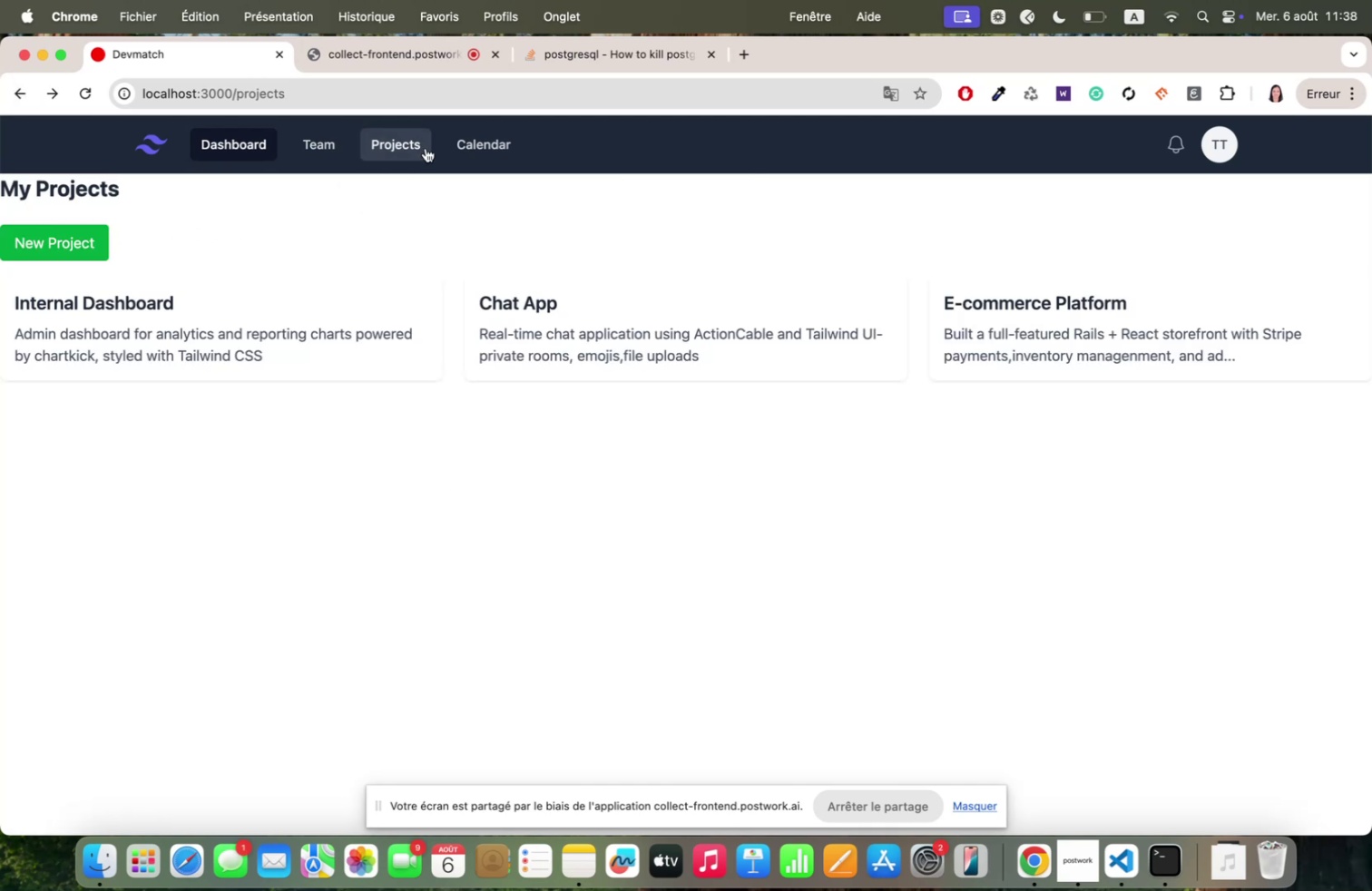 
wait(7.69)
 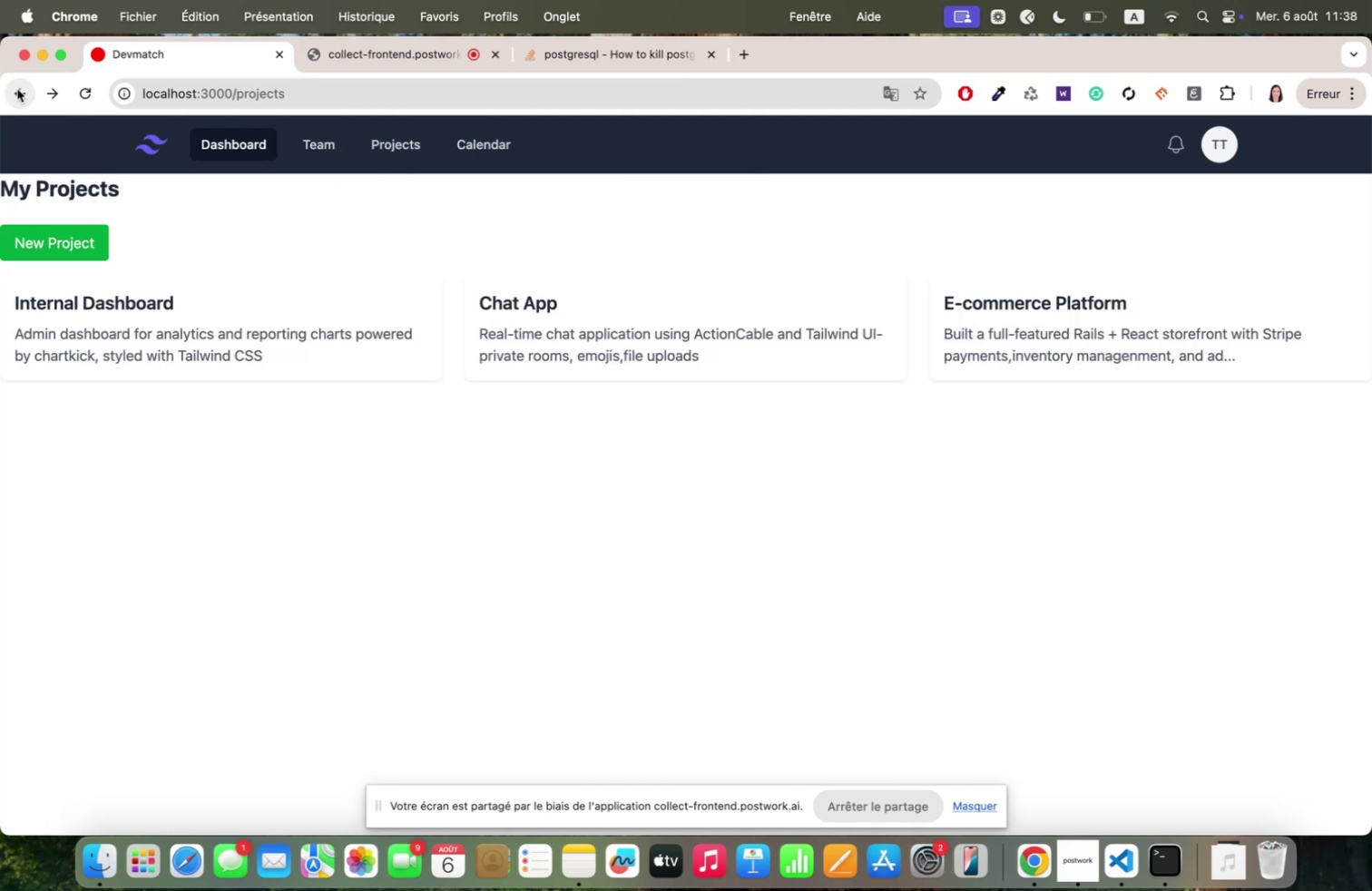 
left_click([225, 150])
 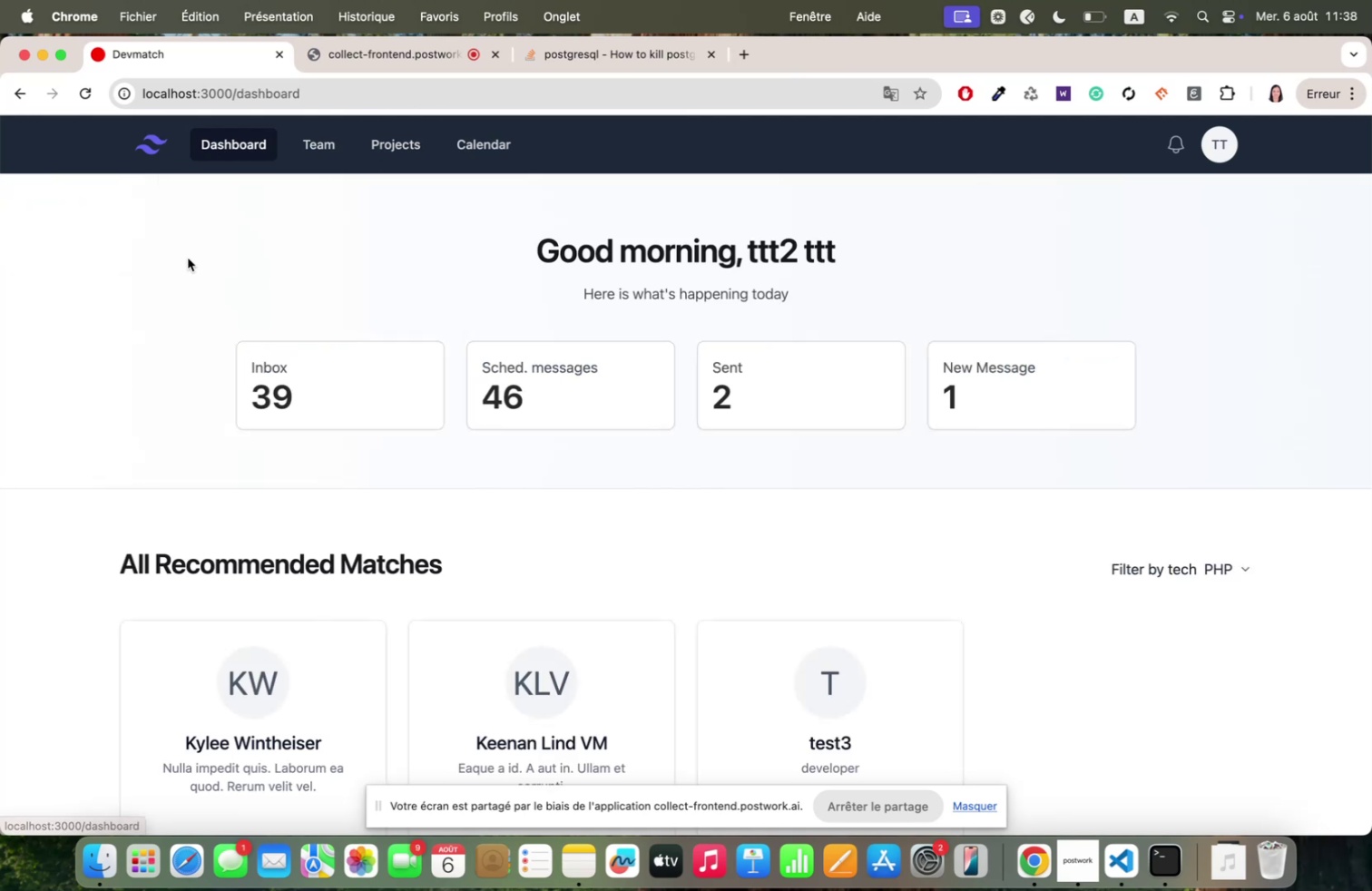 
scroll: coordinate [191, 268], scroll_direction: down, amount: 73.0
 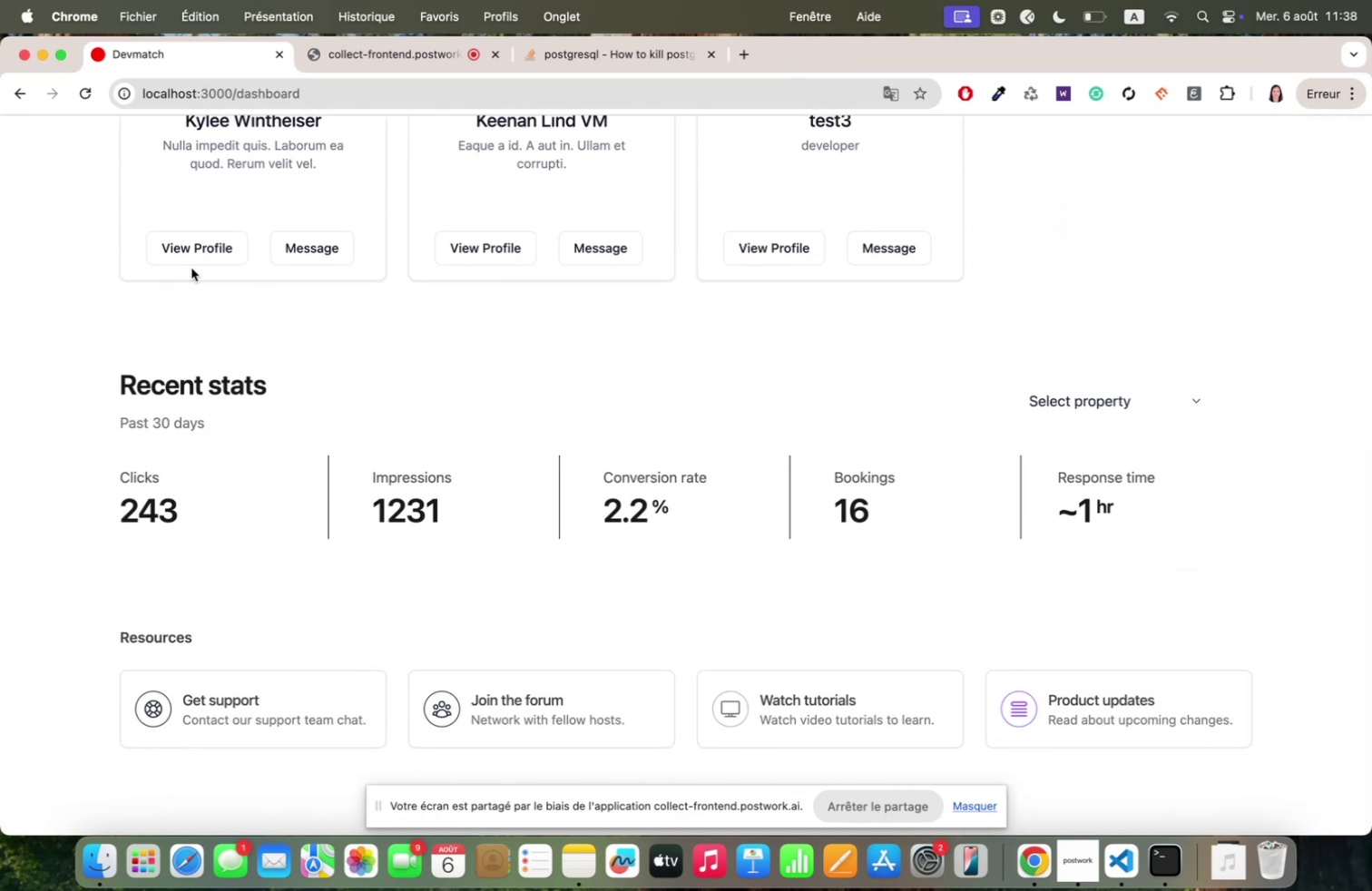 
left_click([1119, 863])
 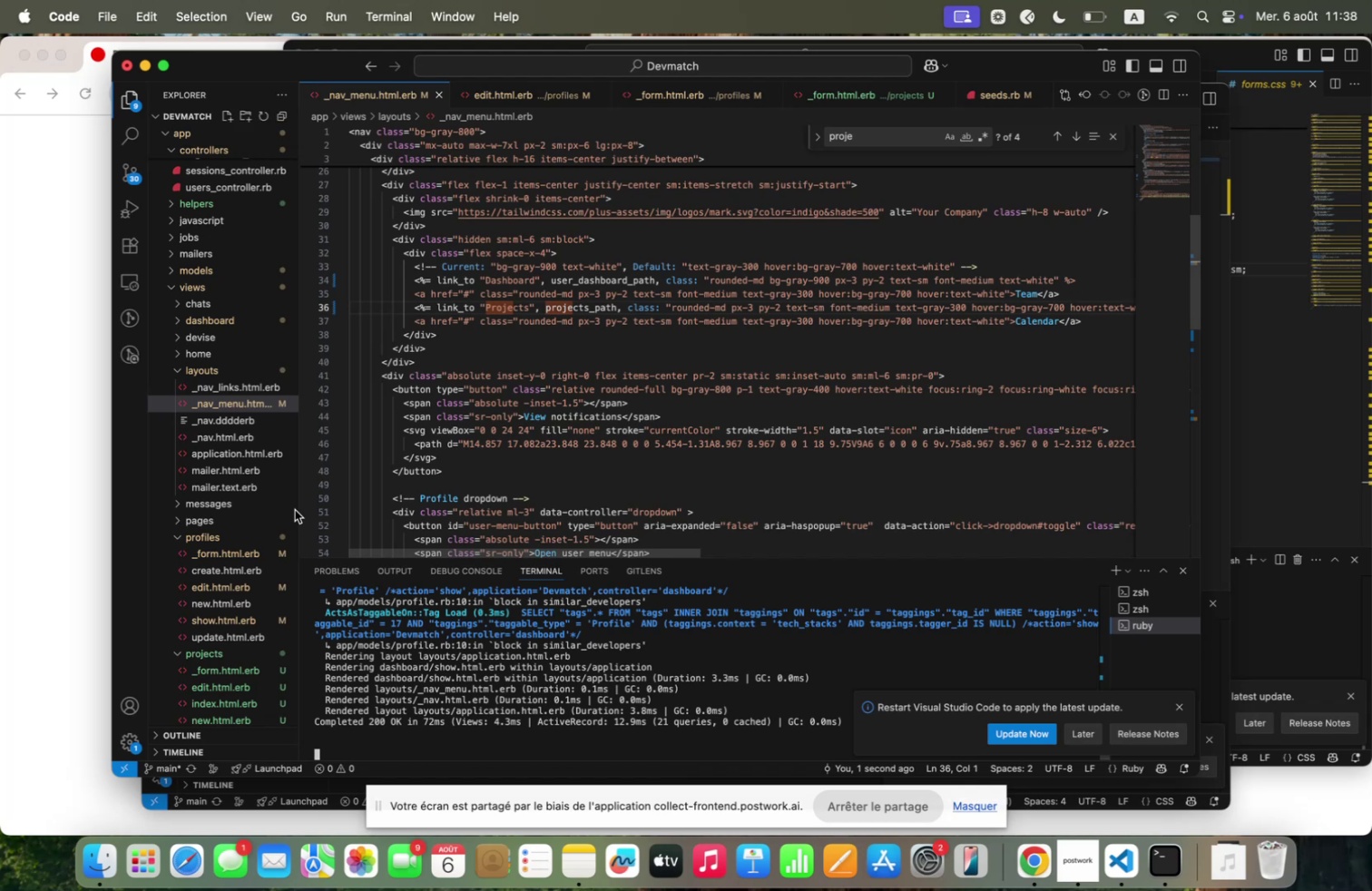 
left_click([14, 500])
 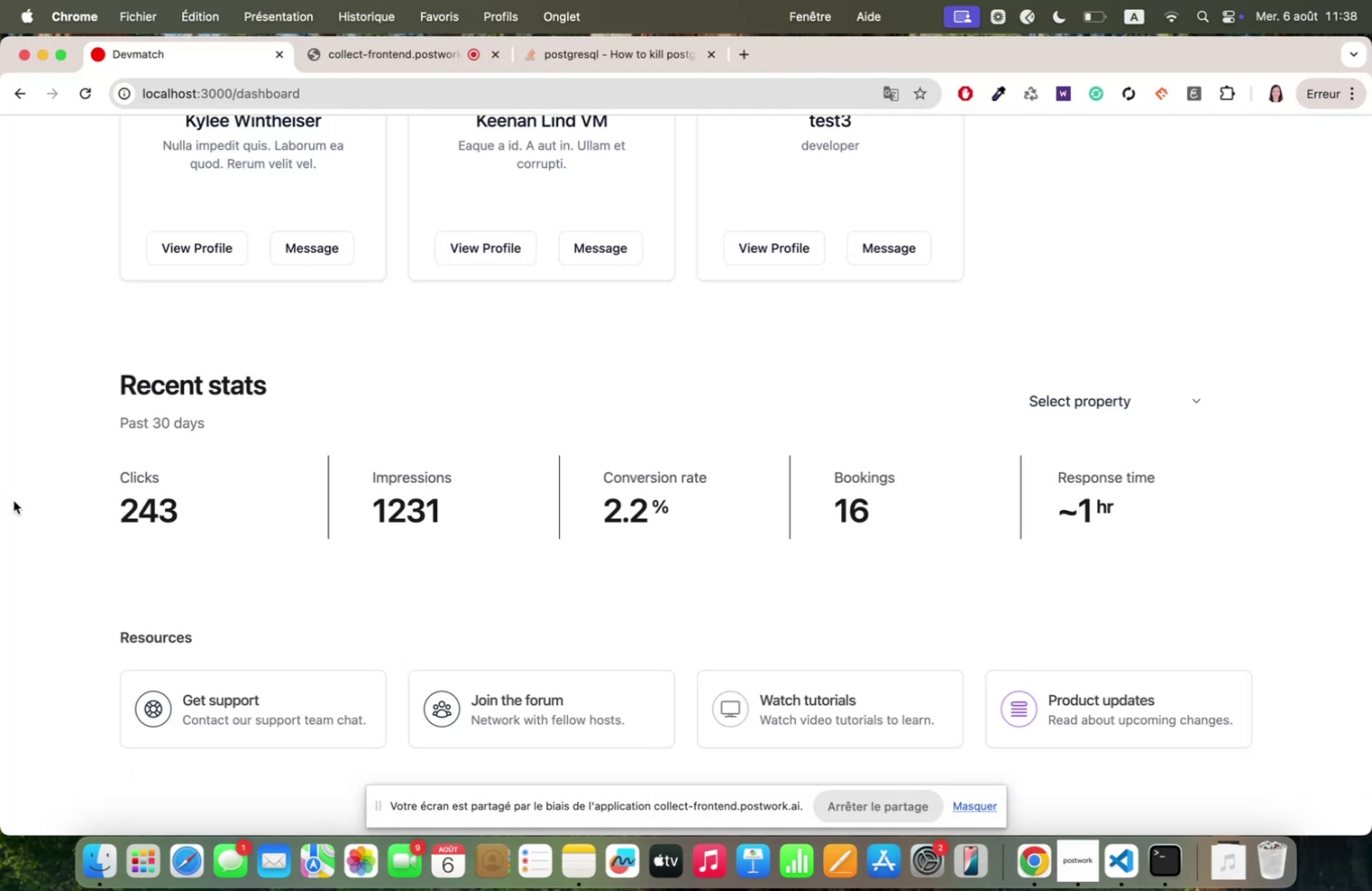 
scroll: coordinate [14, 500], scroll_direction: up, amount: 75.0
 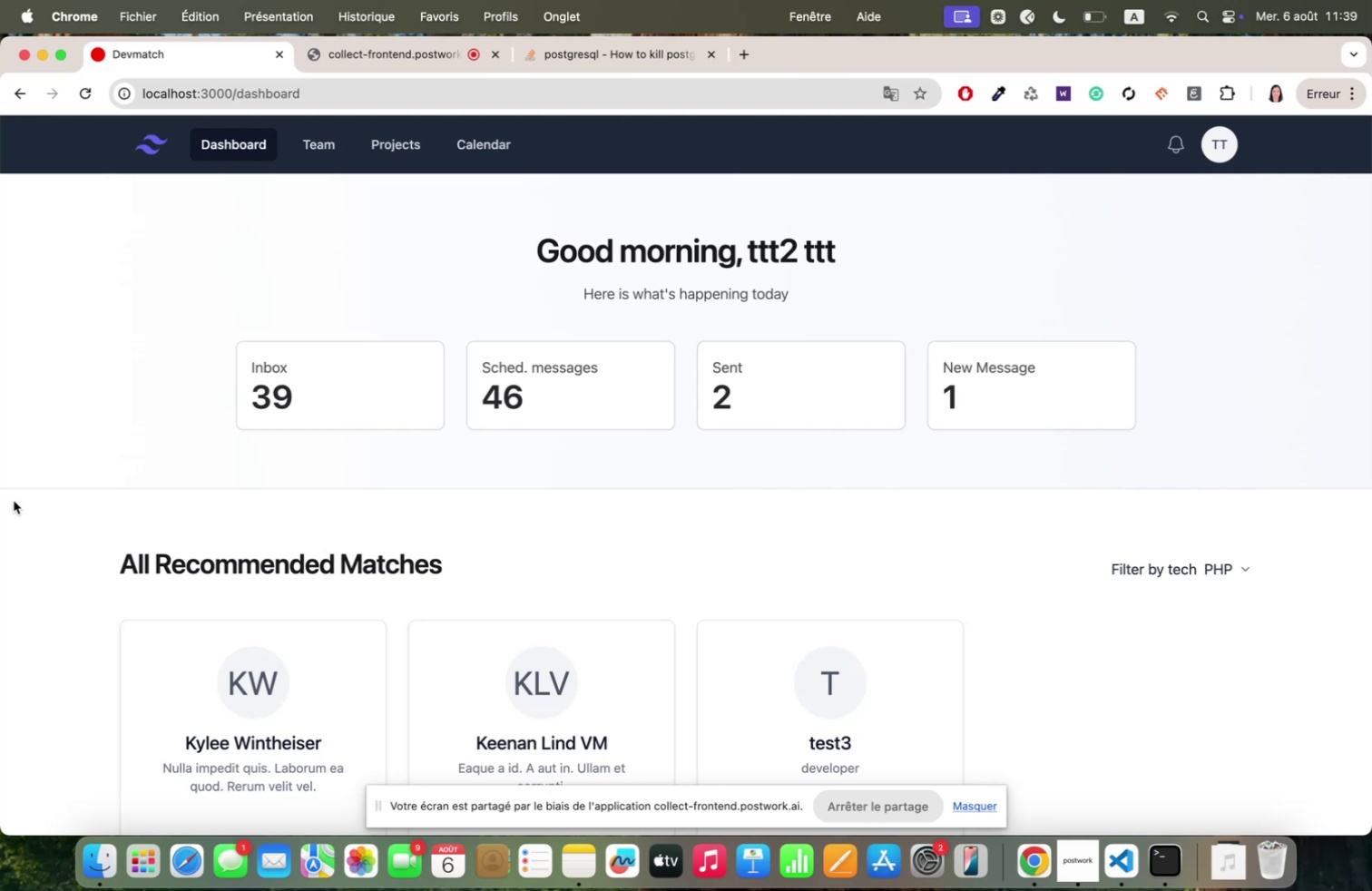 
wait(70.35)
 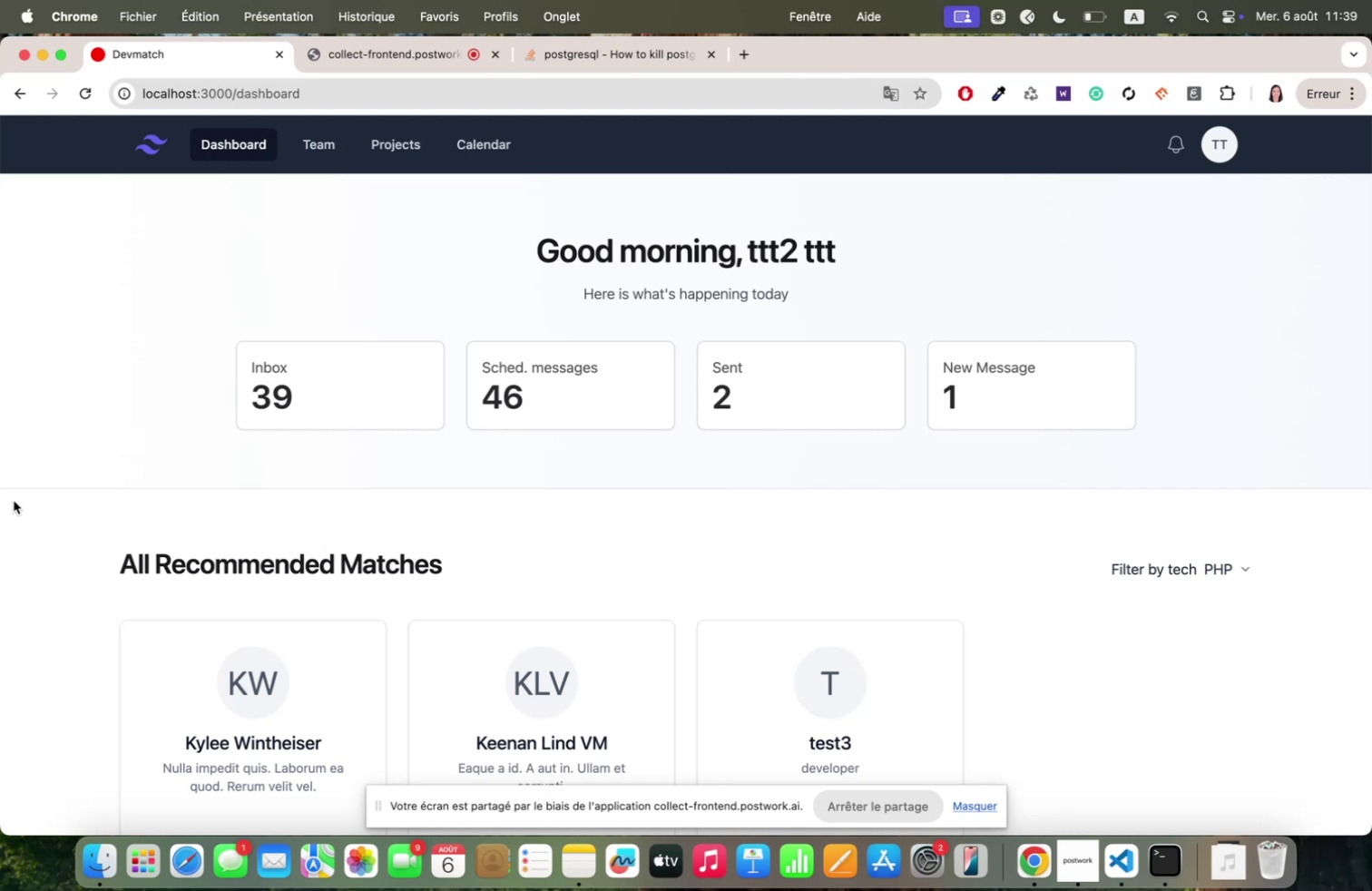 
scroll: coordinate [14, 500], scroll_direction: down, amount: 76.0
 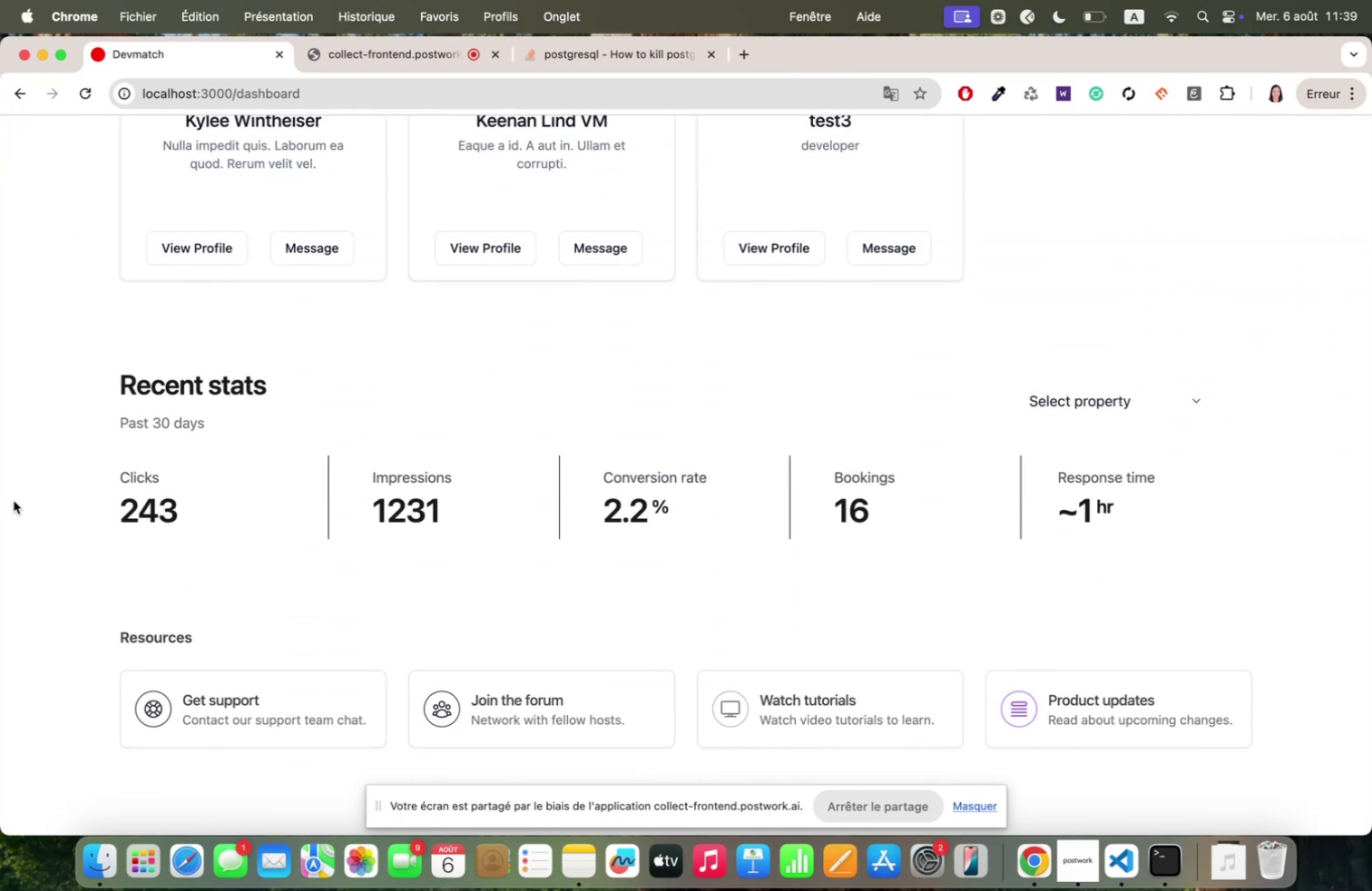 
scroll: coordinate [14, 500], scroll_direction: up, amount: 32.0
 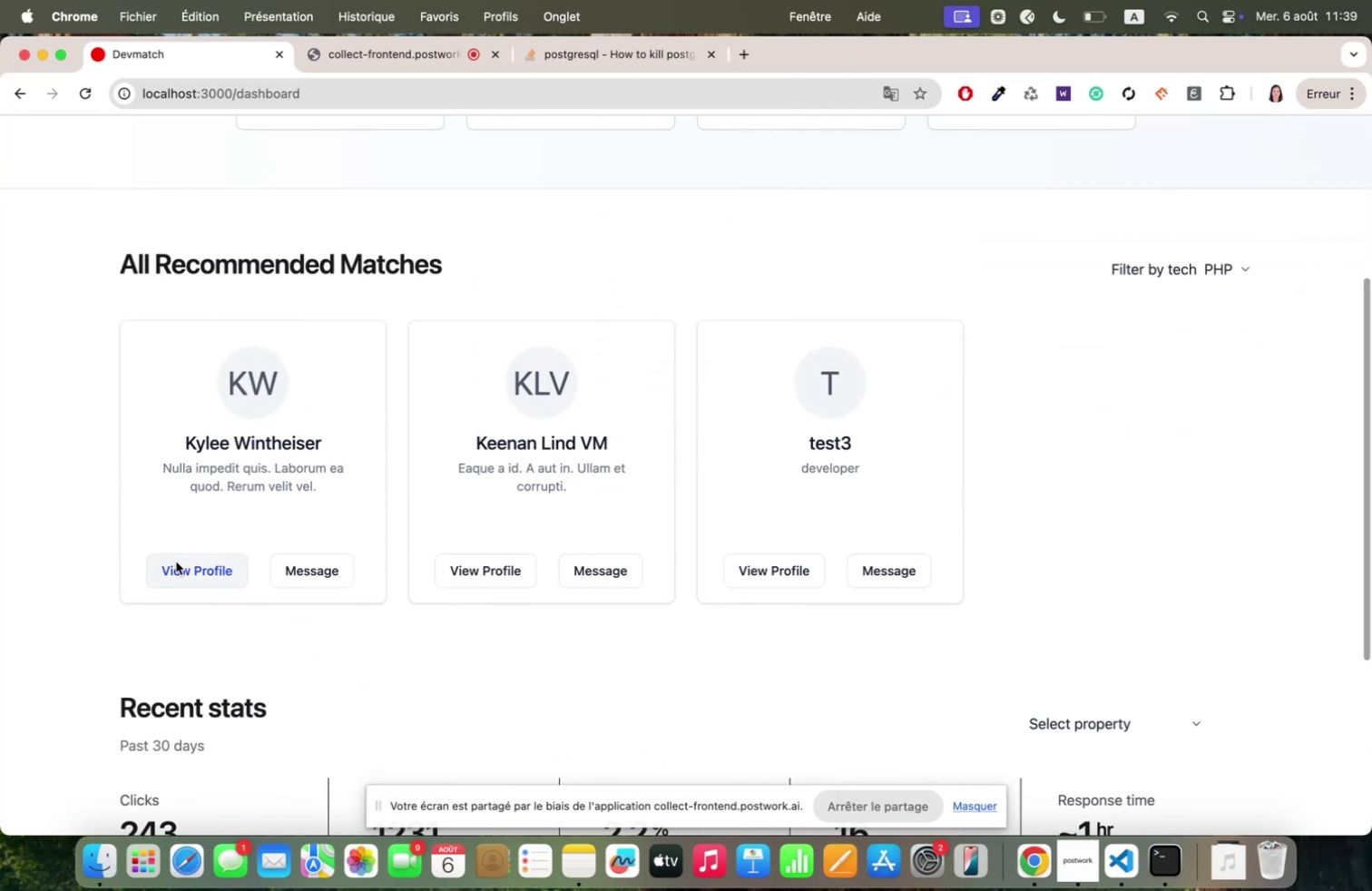 
left_click([176, 562])
 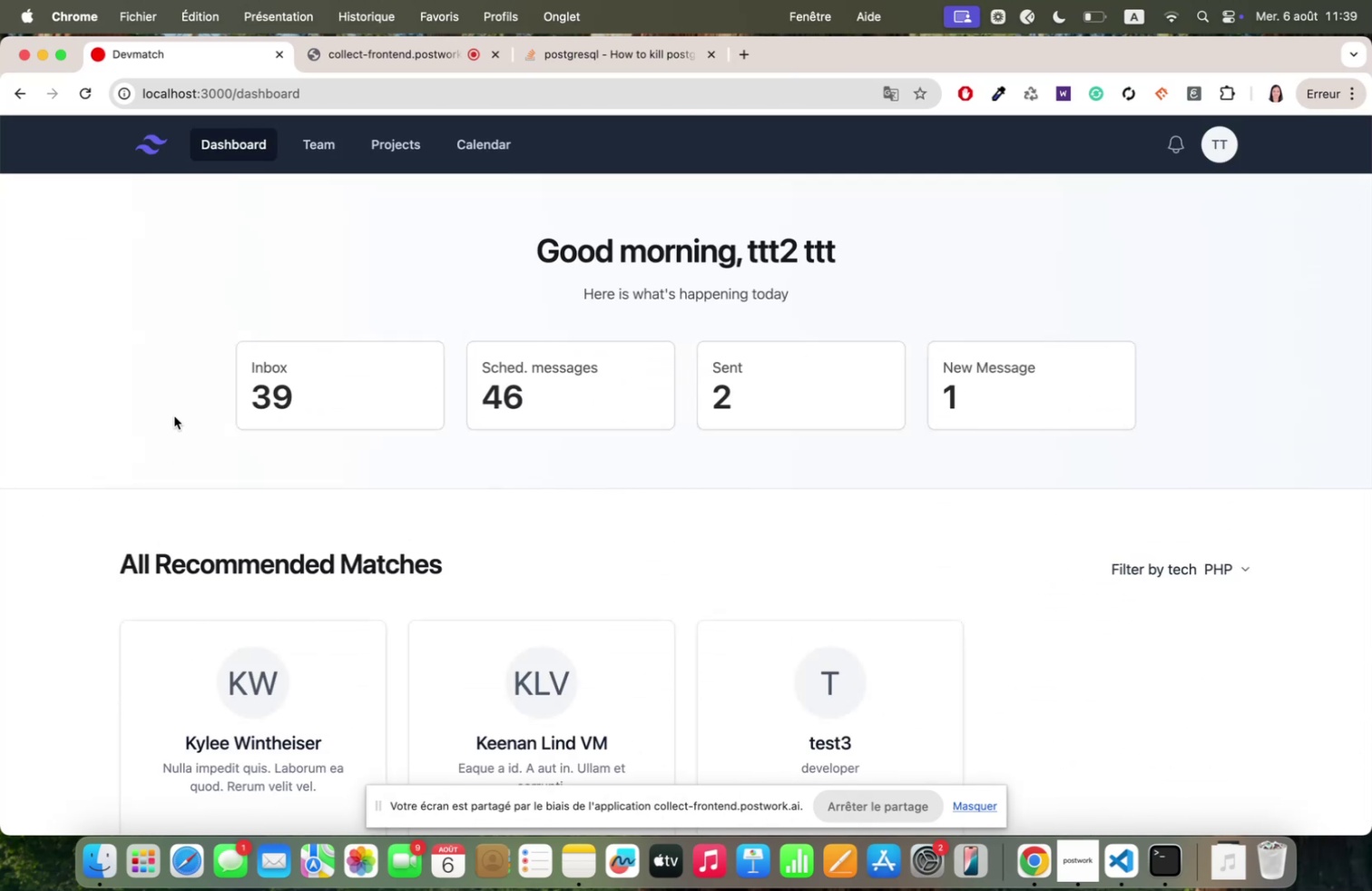 
scroll: coordinate [174, 416], scroll_direction: down, amount: 23.0
 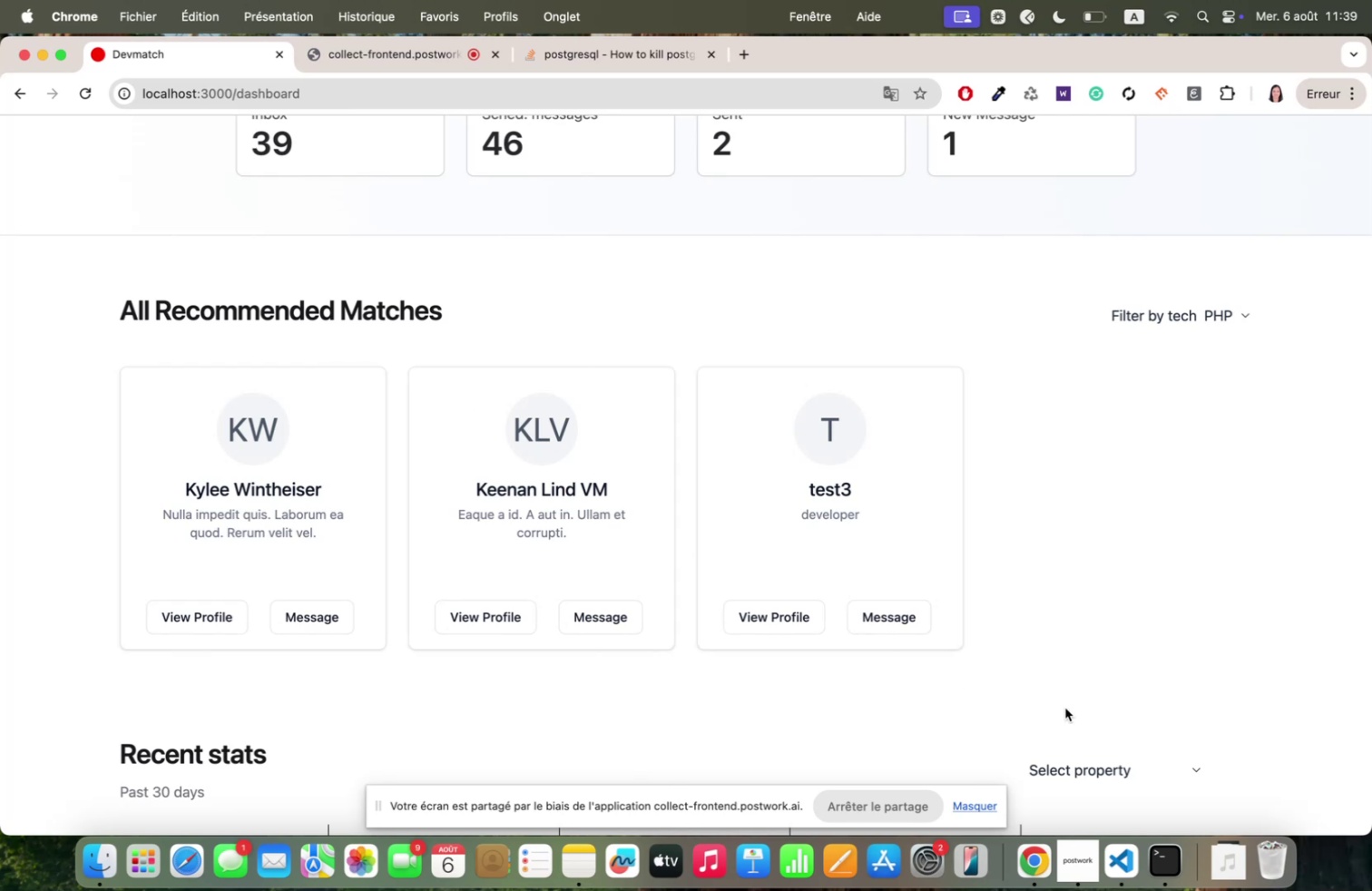 
left_click([1116, 862])
 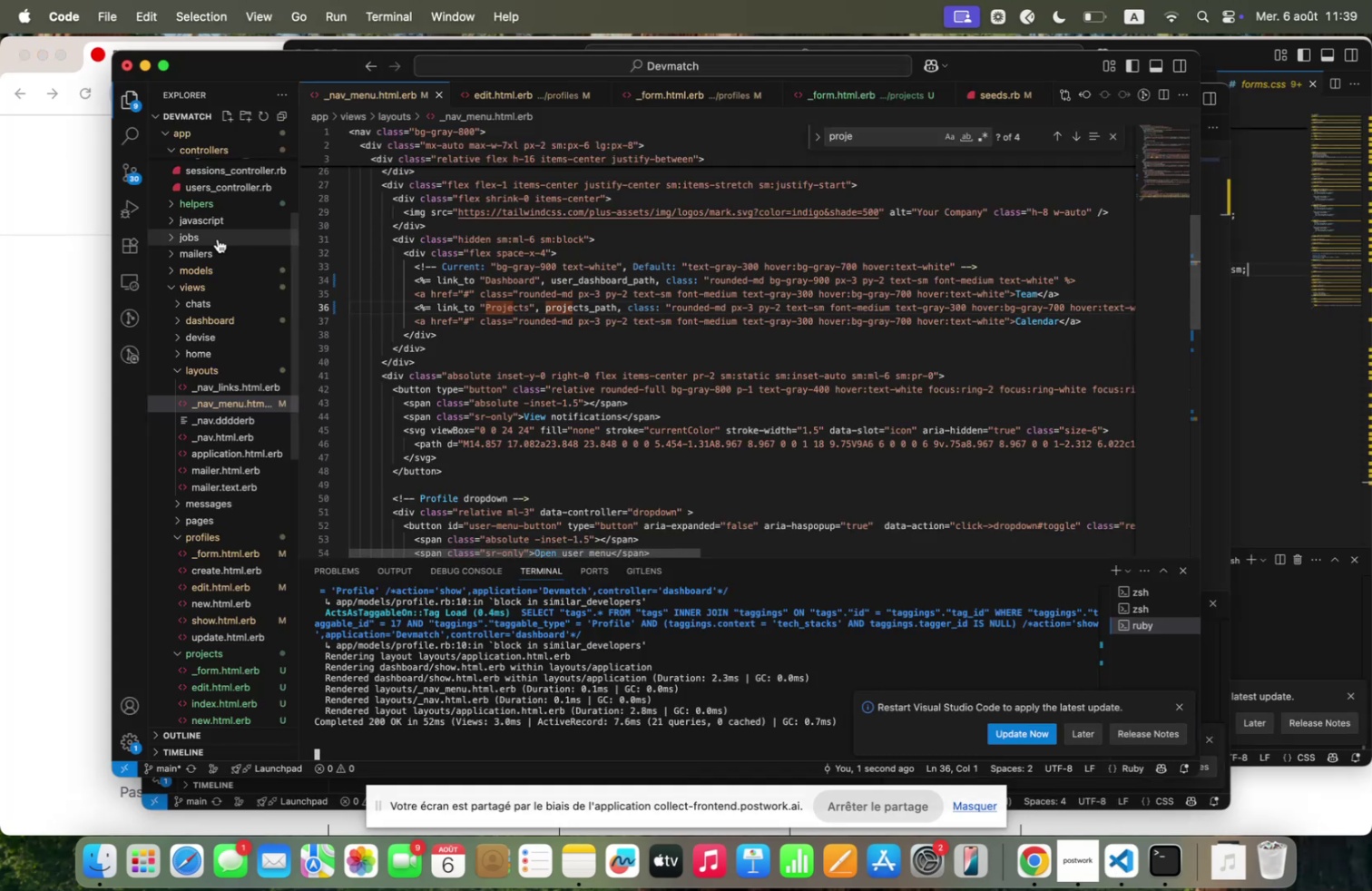 
scroll: coordinate [215, 282], scroll_direction: up, amount: 97.0
 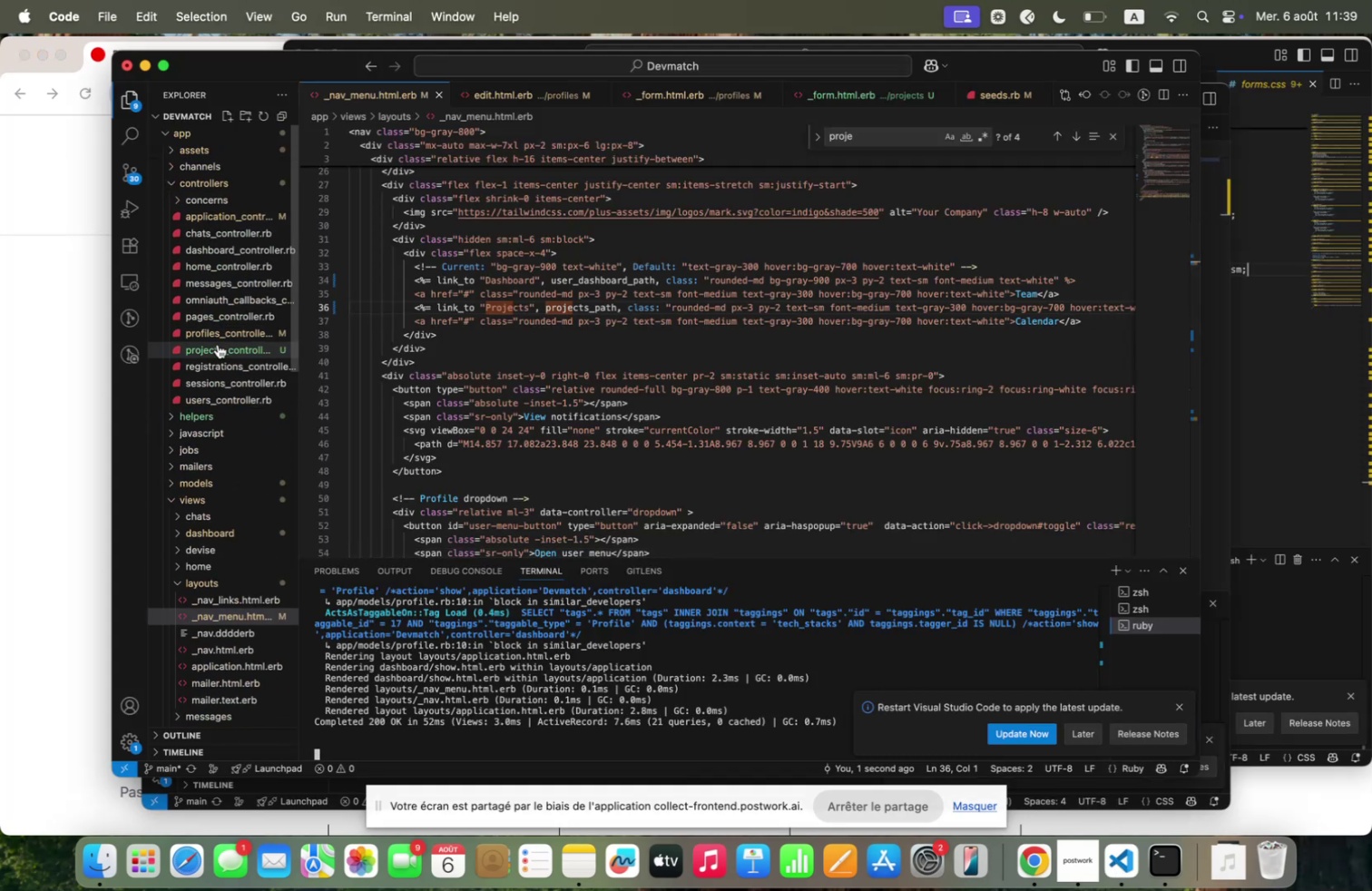 
left_click([213, 331])
 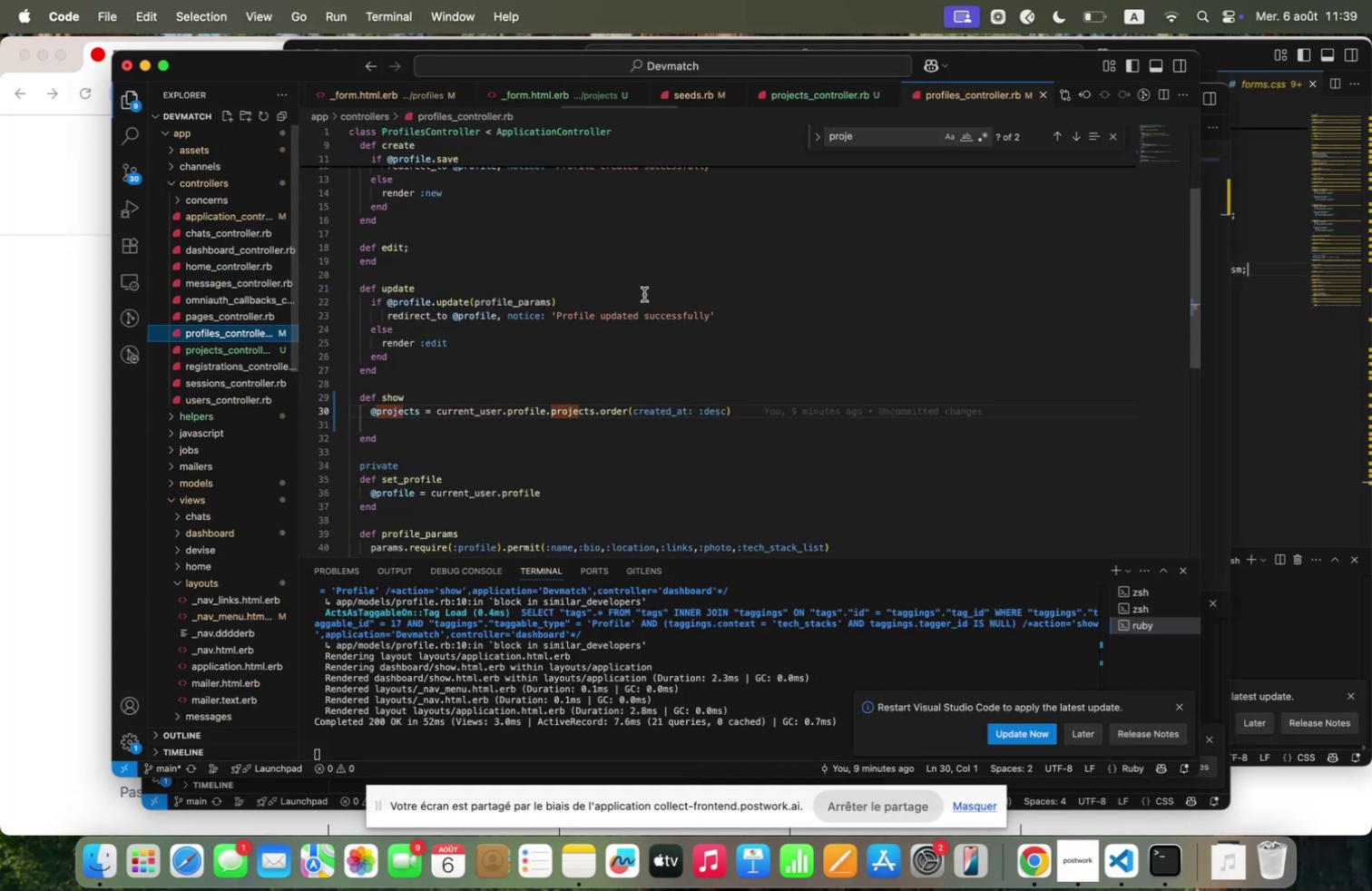 
scroll: coordinate [544, 332], scroll_direction: down, amount: 4.0
 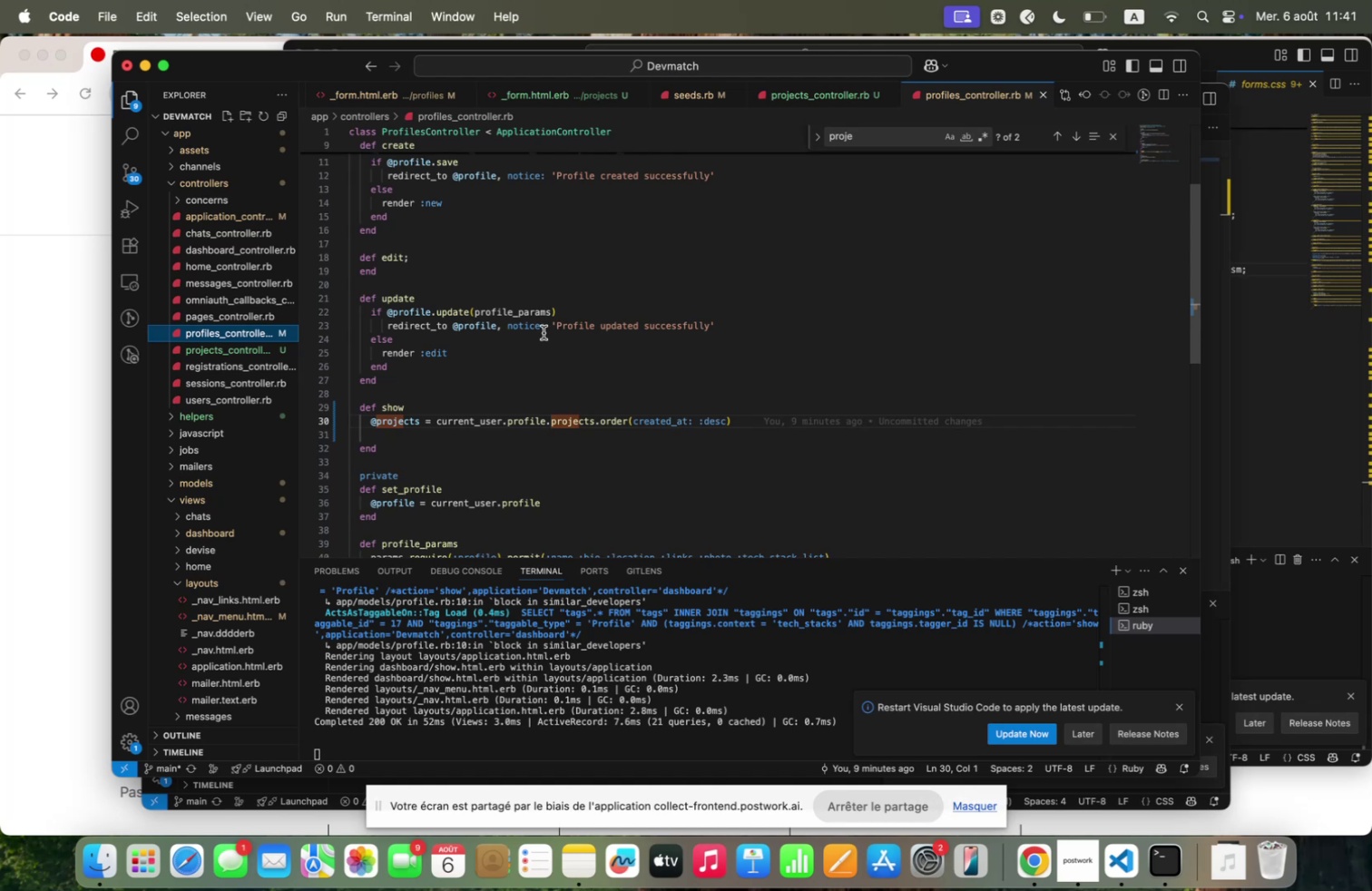 
wait(102.59)
 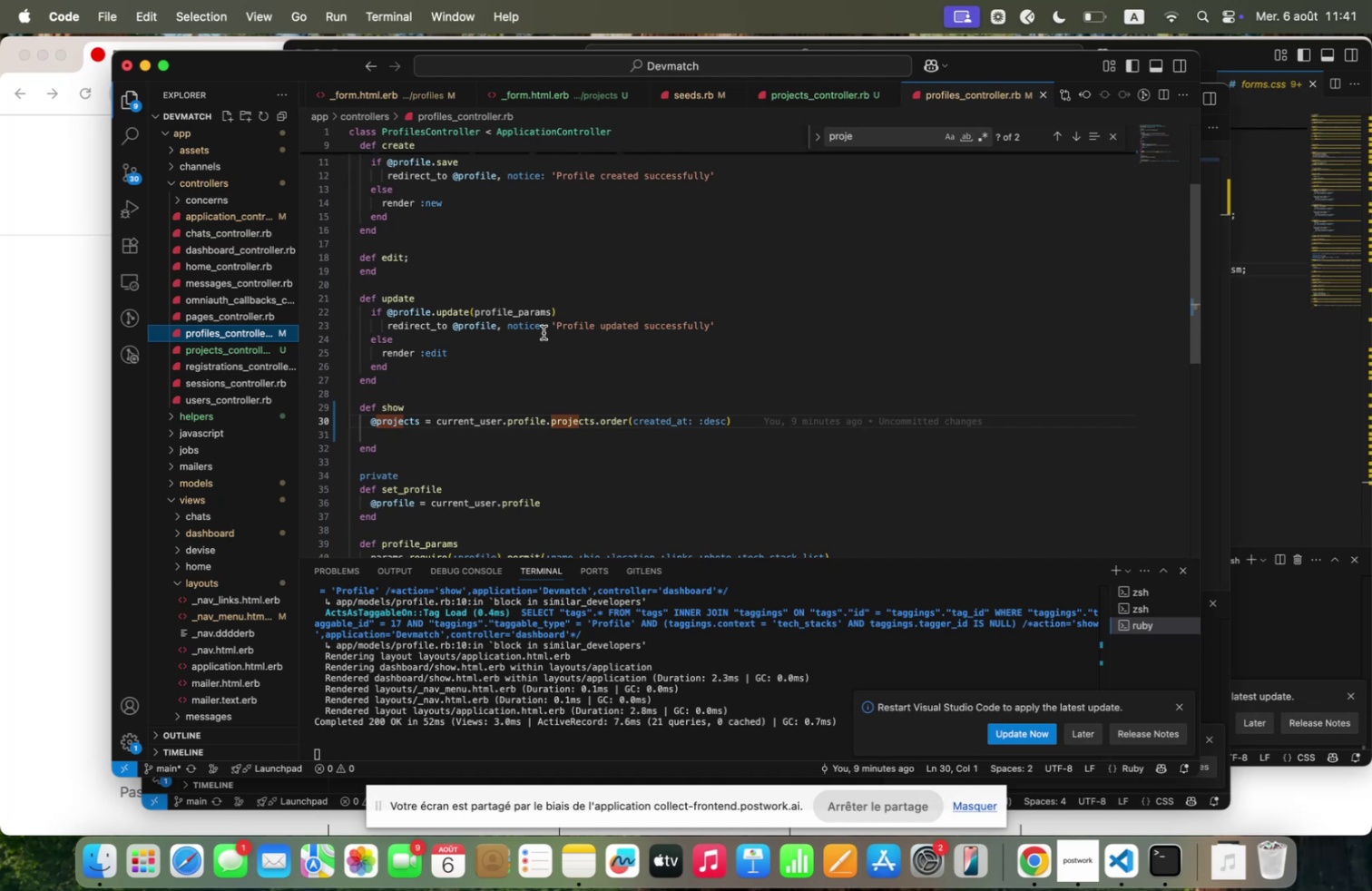 
left_click([700, 278])
 